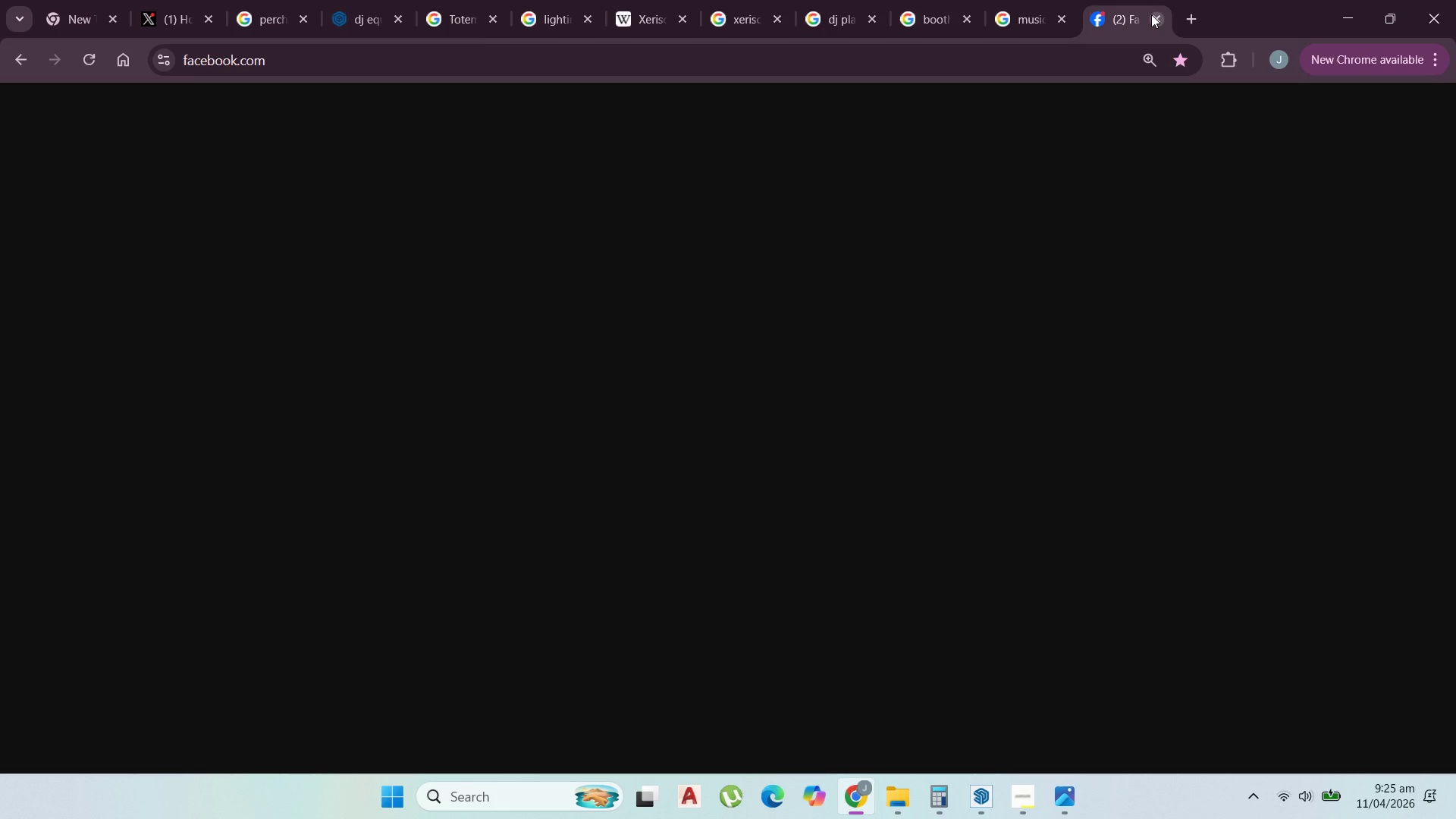 
triple_click([1151, 14])
 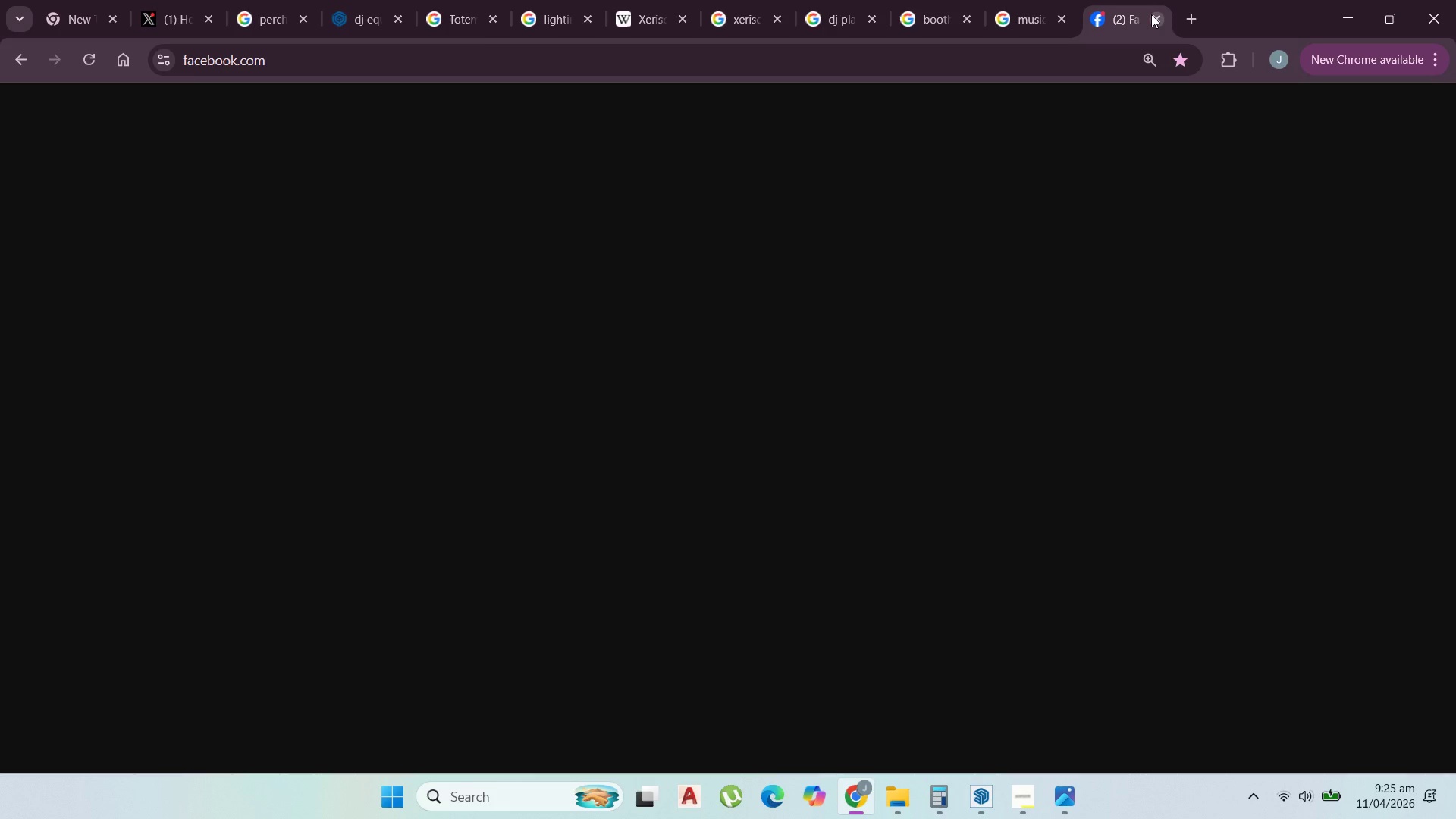 
triple_click([1151, 14])
 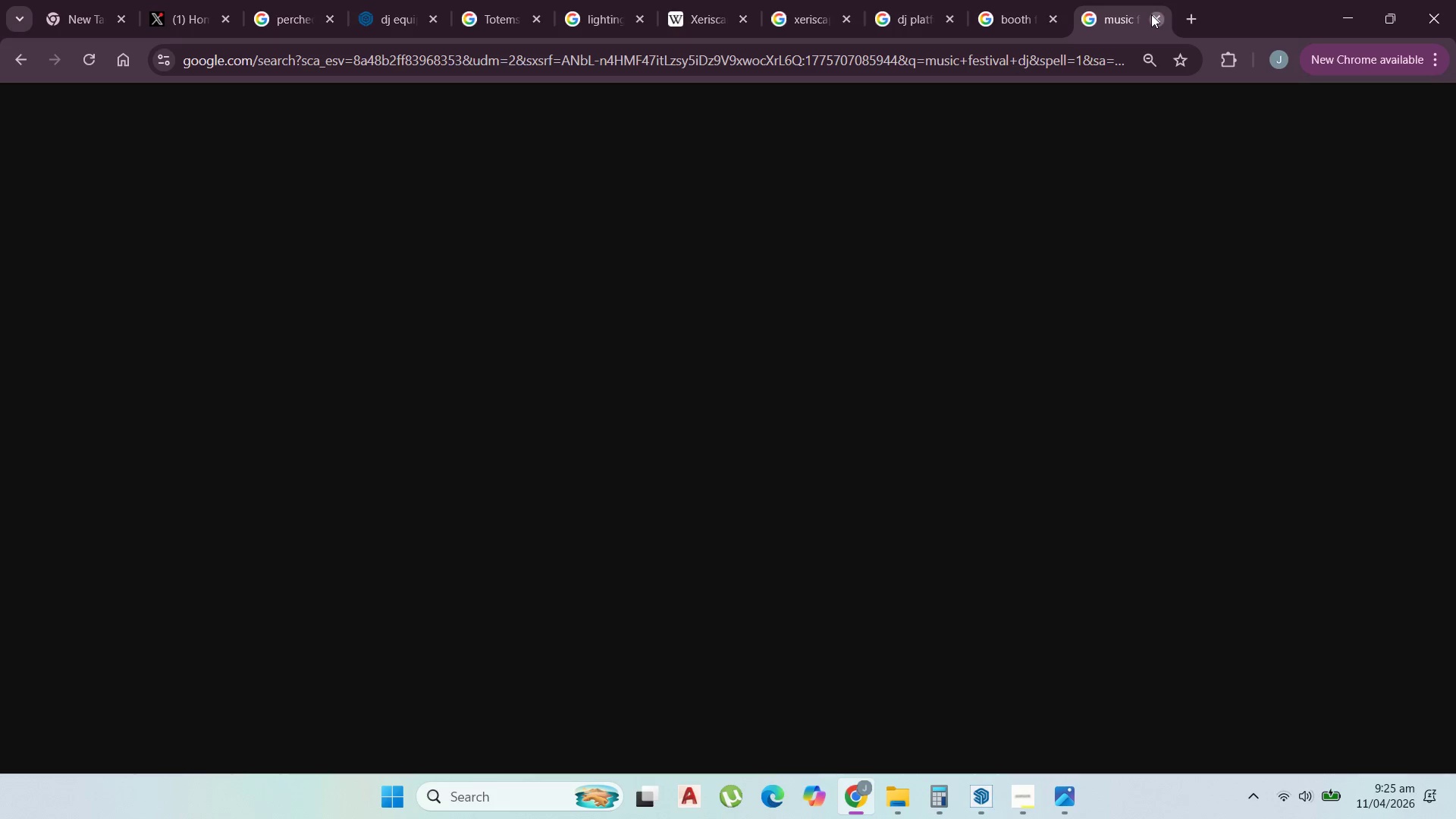 
triple_click([1151, 14])
 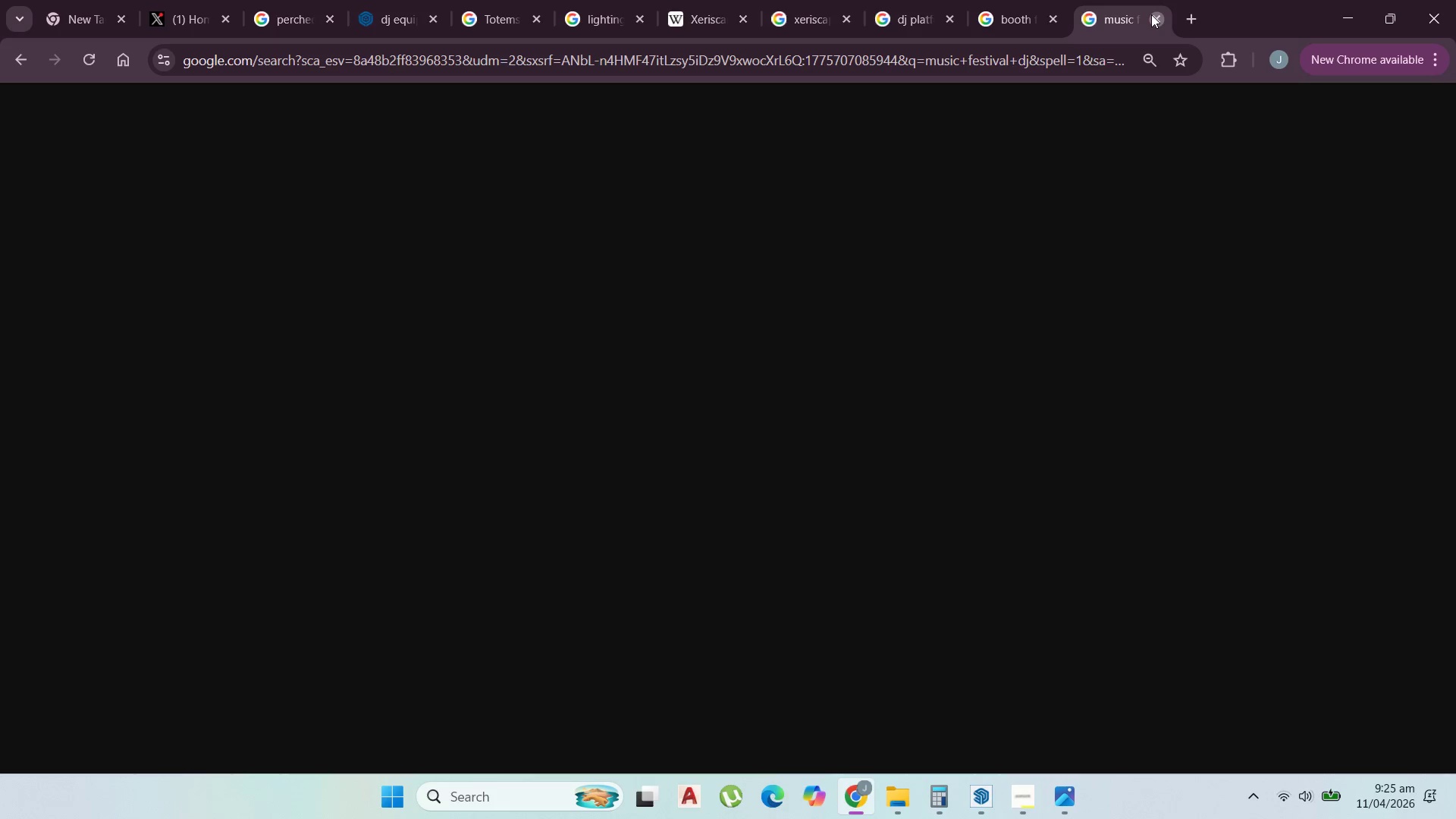 
triple_click([1151, 14])
 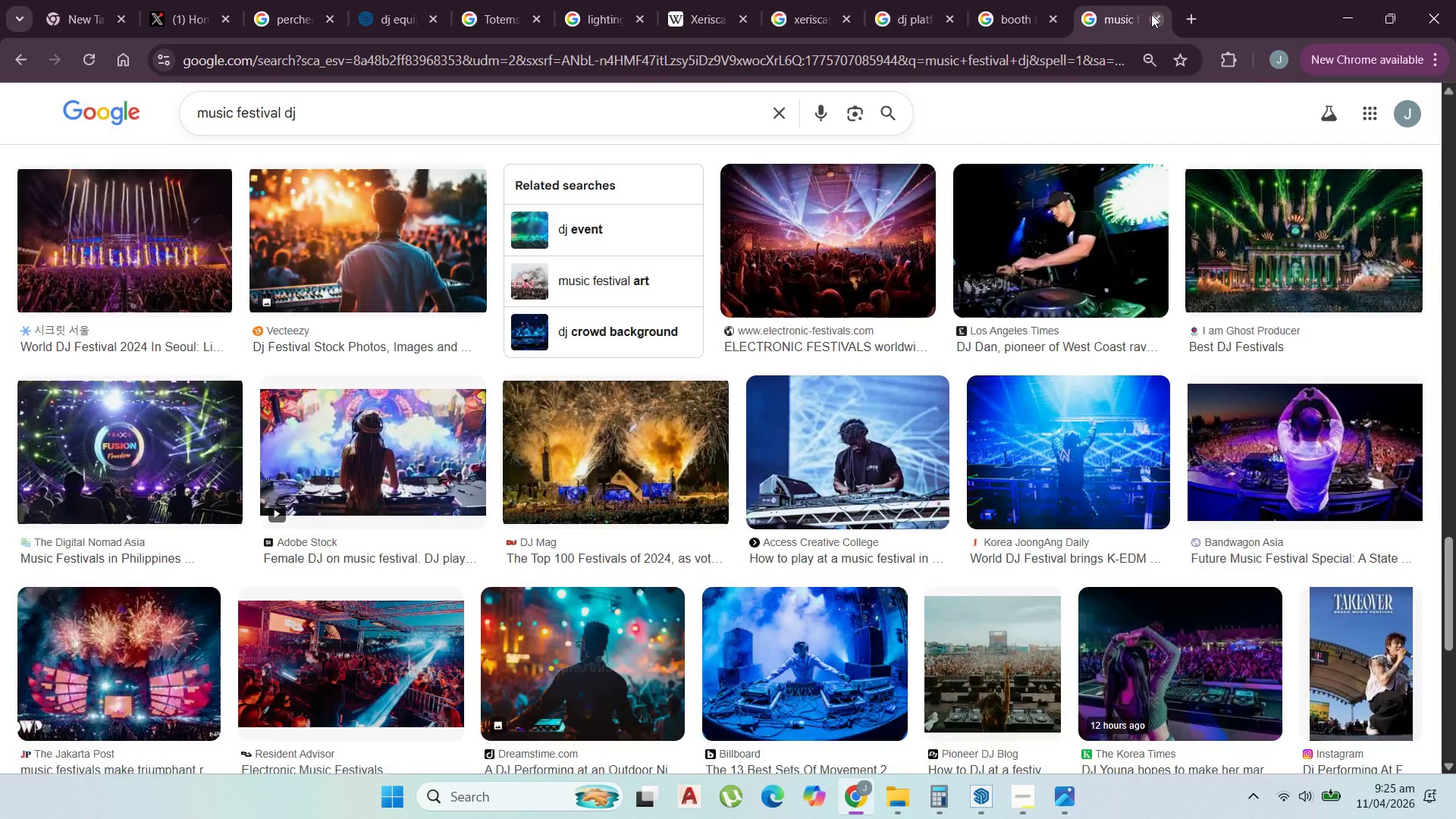 
triple_click([1151, 14])
 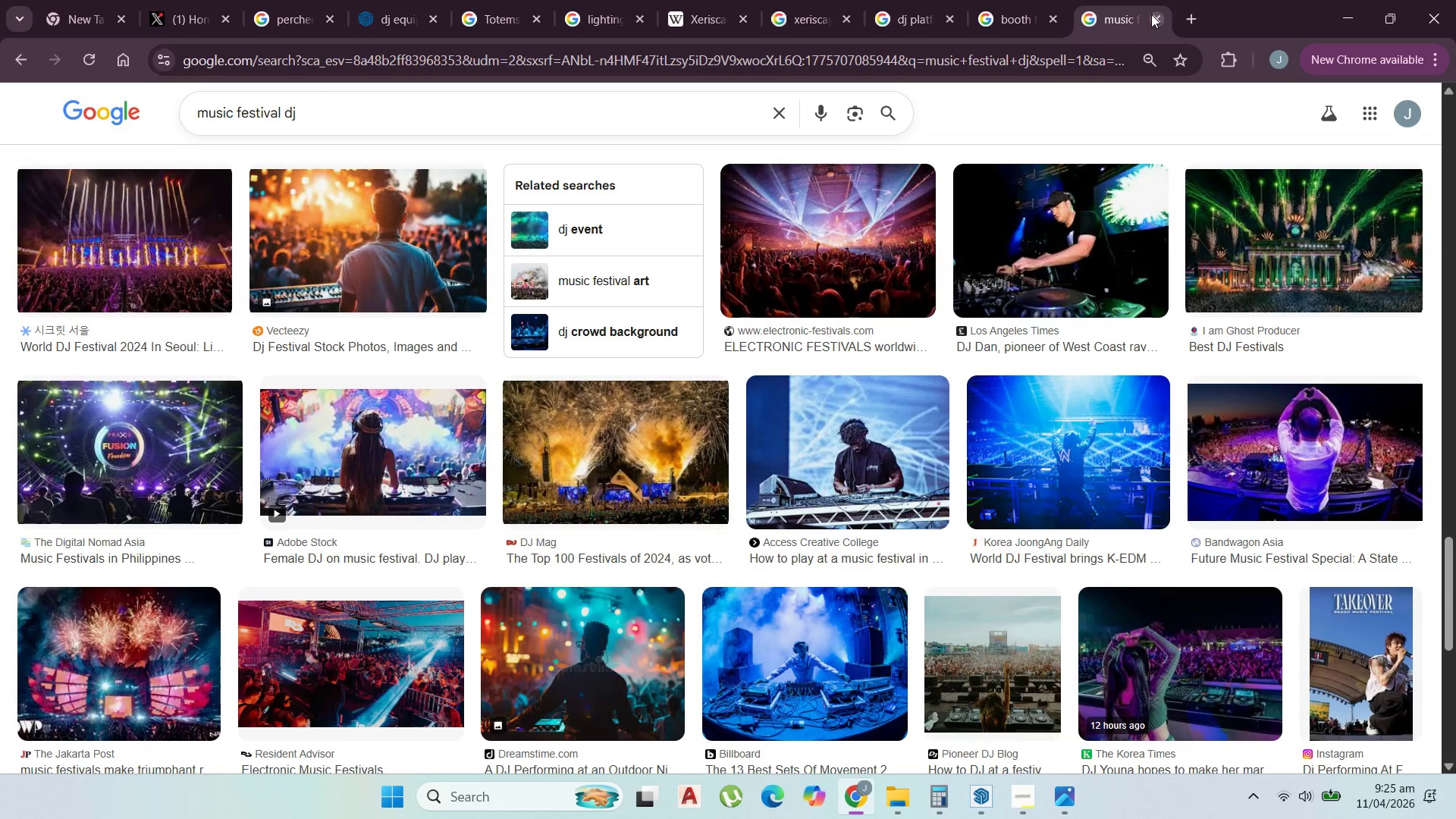 
triple_click([1151, 14])
 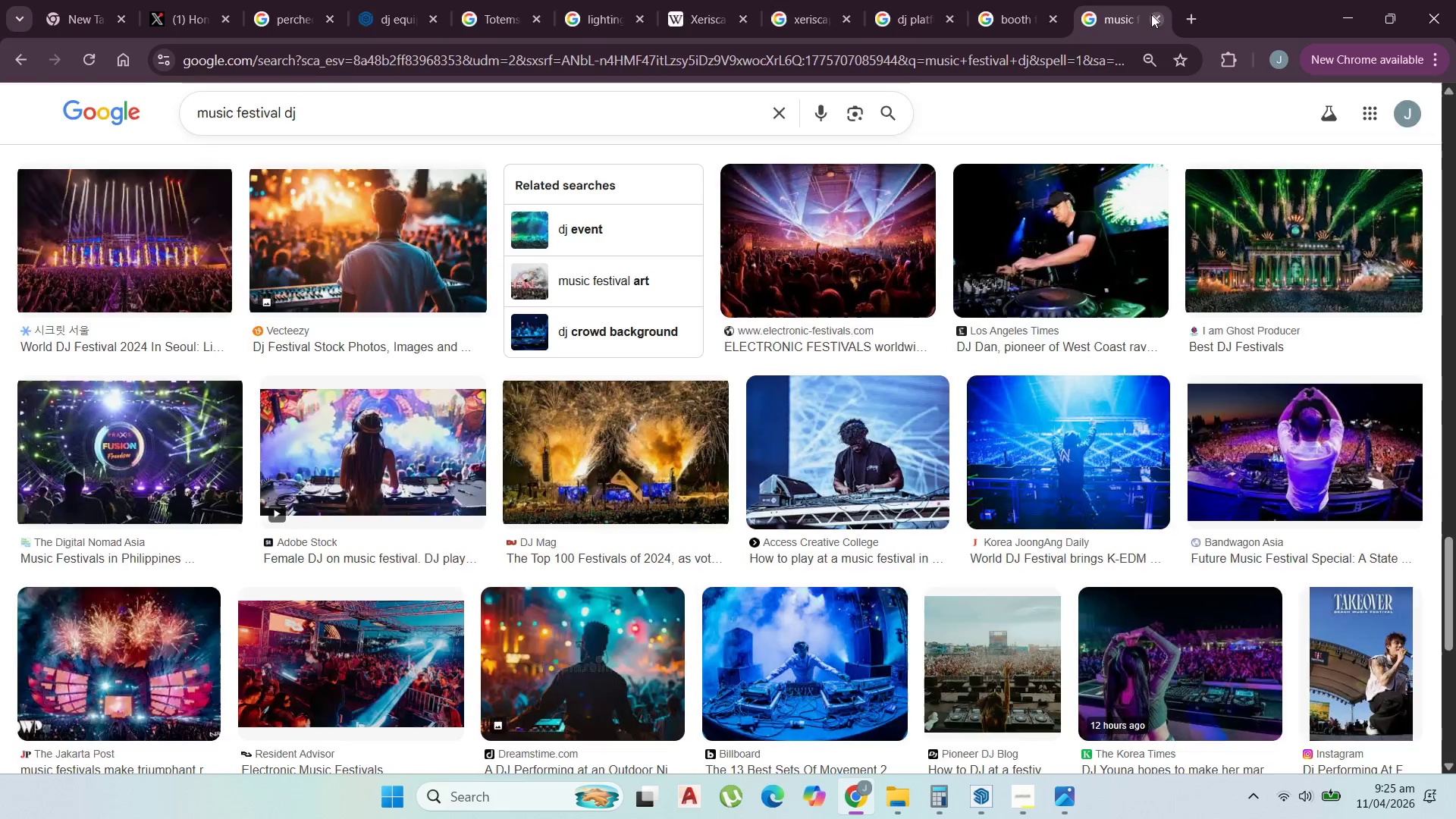 
triple_click([1151, 14])
 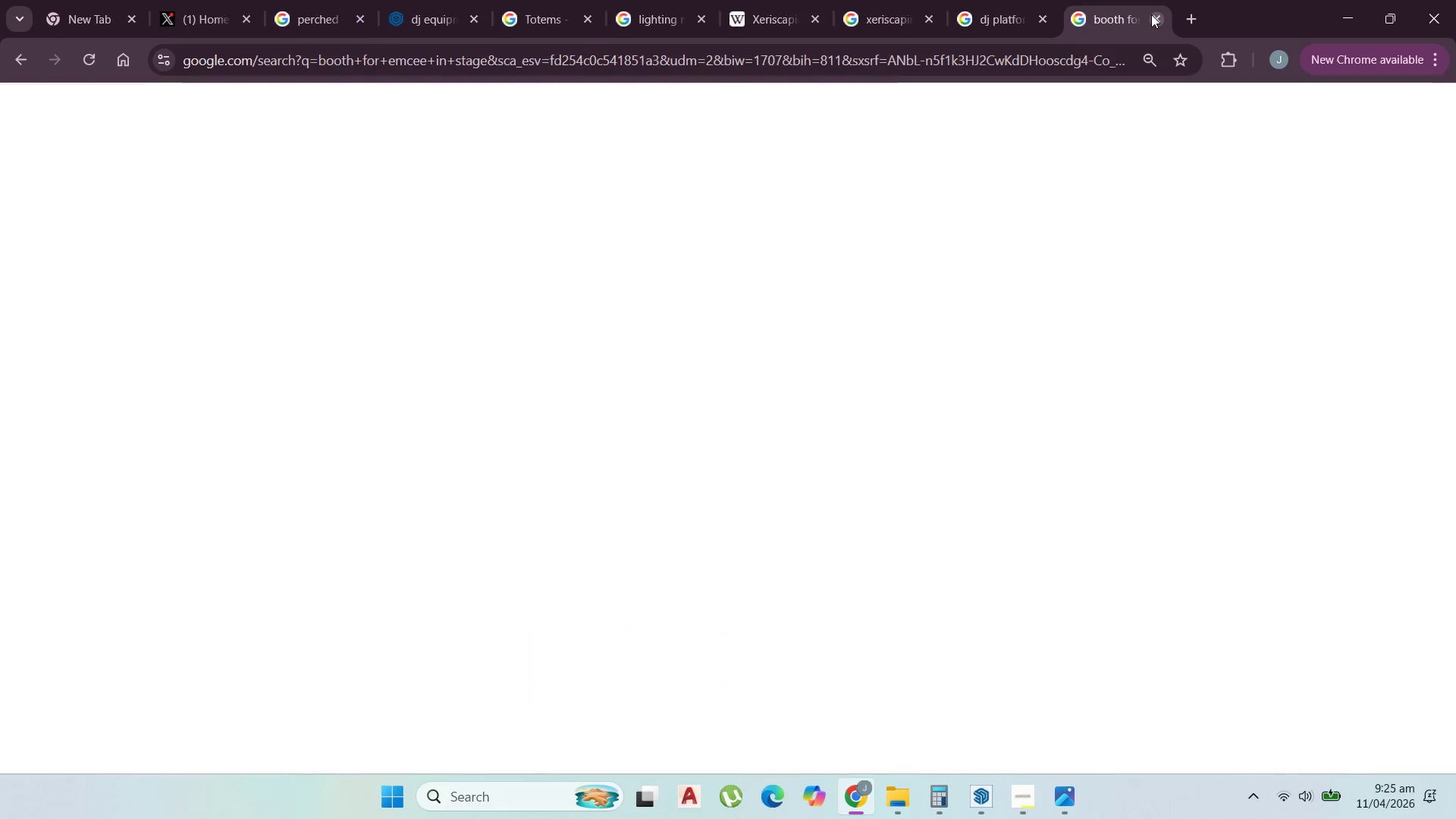 
triple_click([1151, 14])
 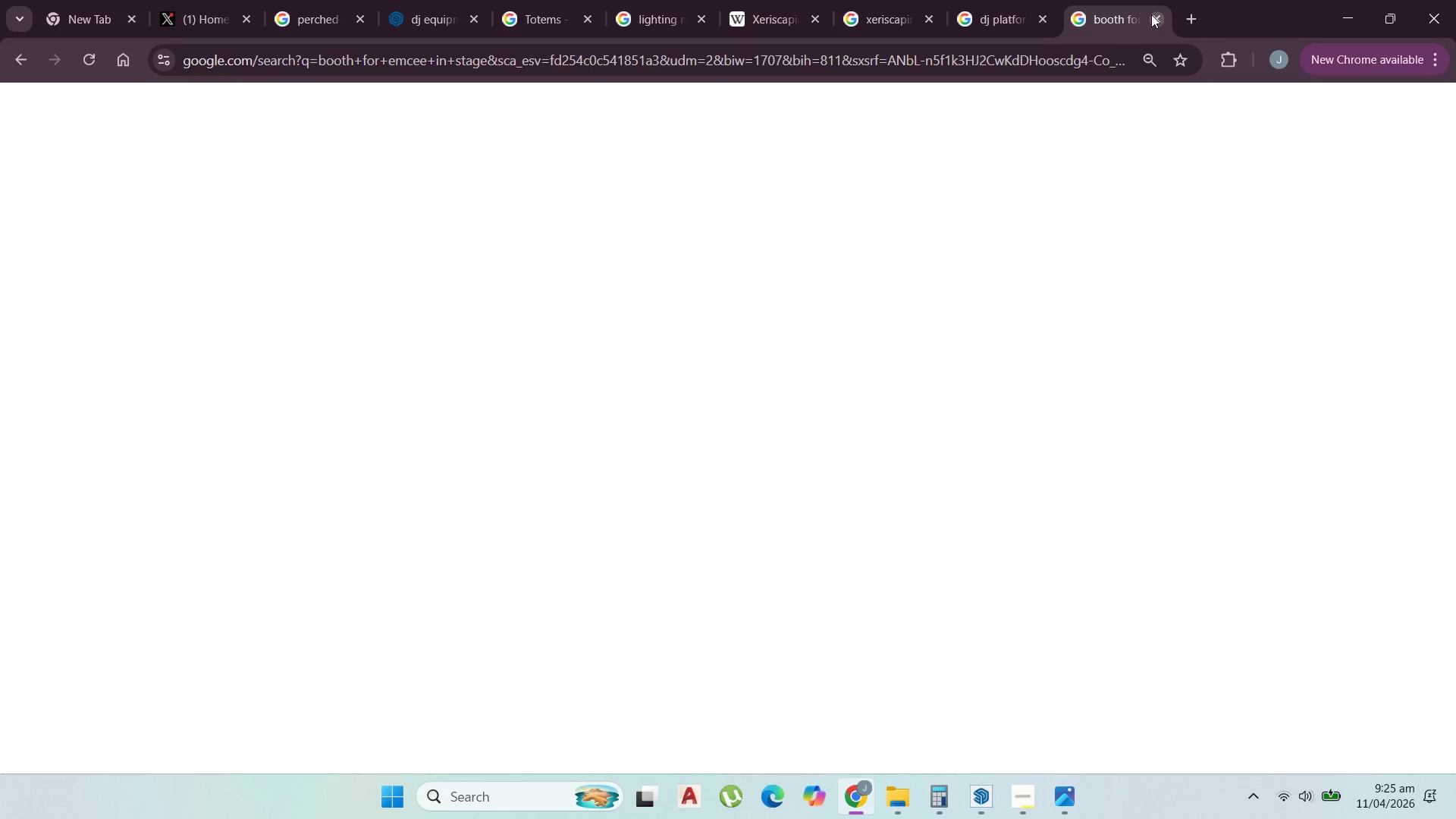 
triple_click([1151, 14])
 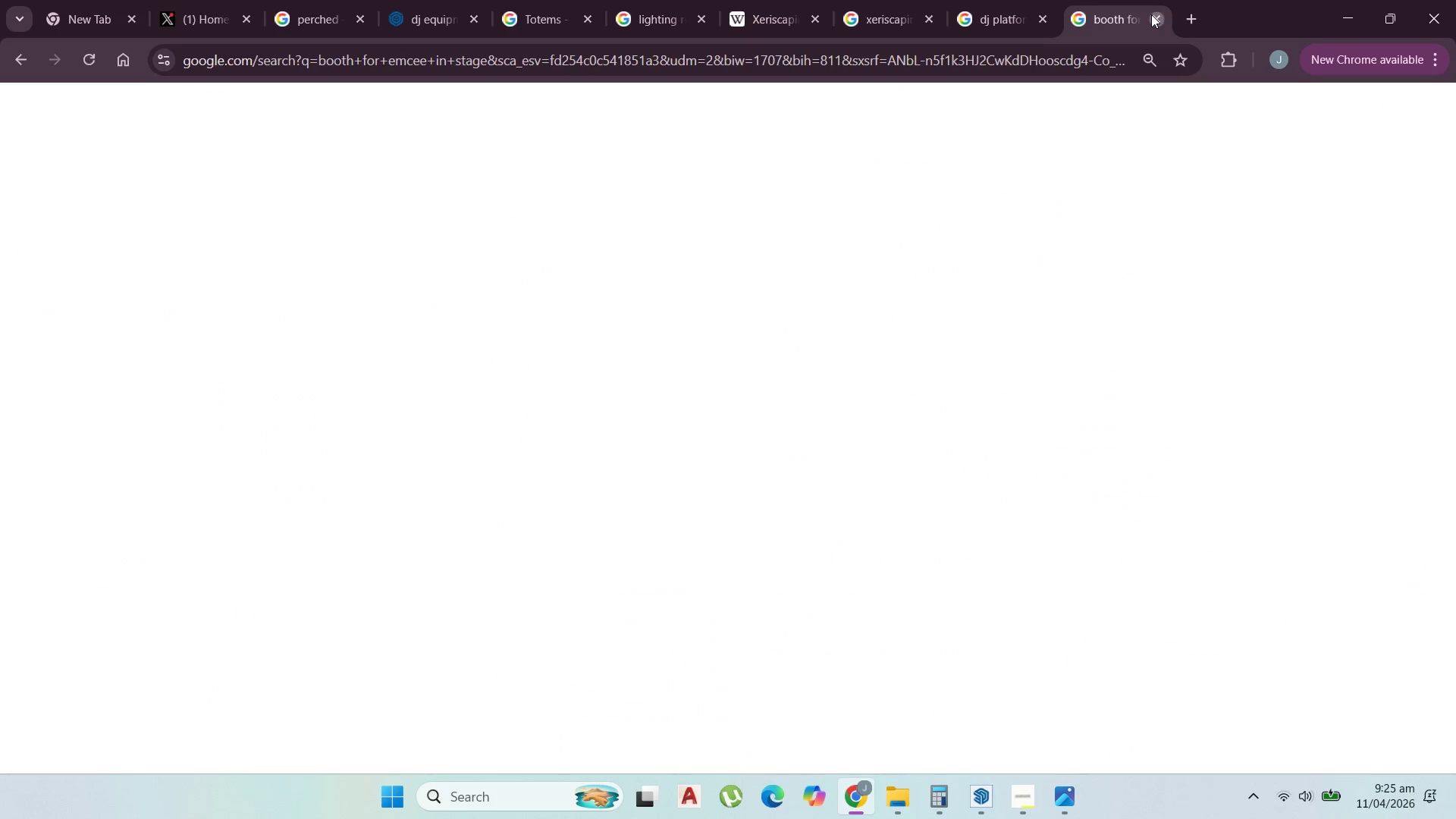 
triple_click([1151, 14])
 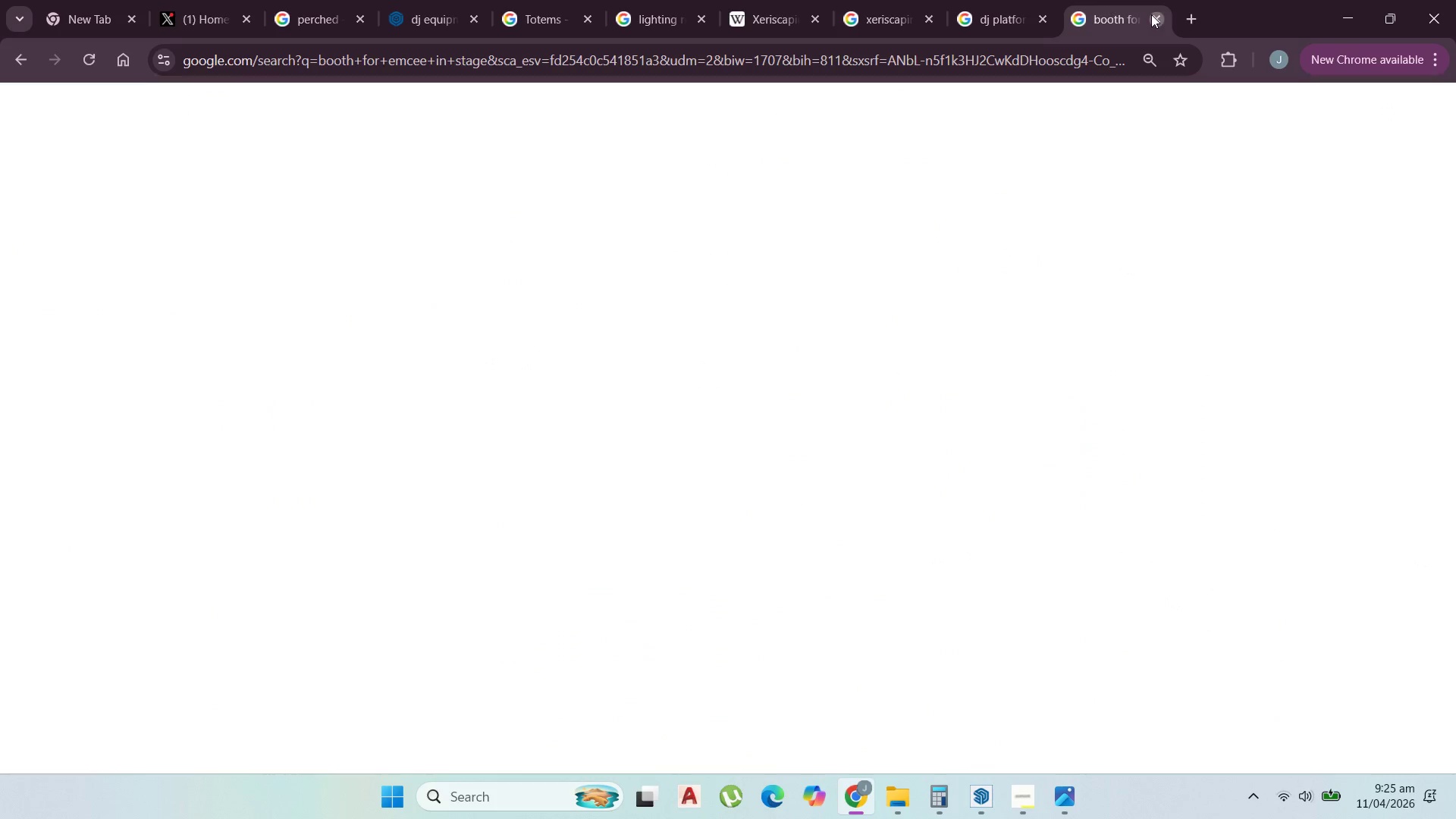 
triple_click([1151, 14])
 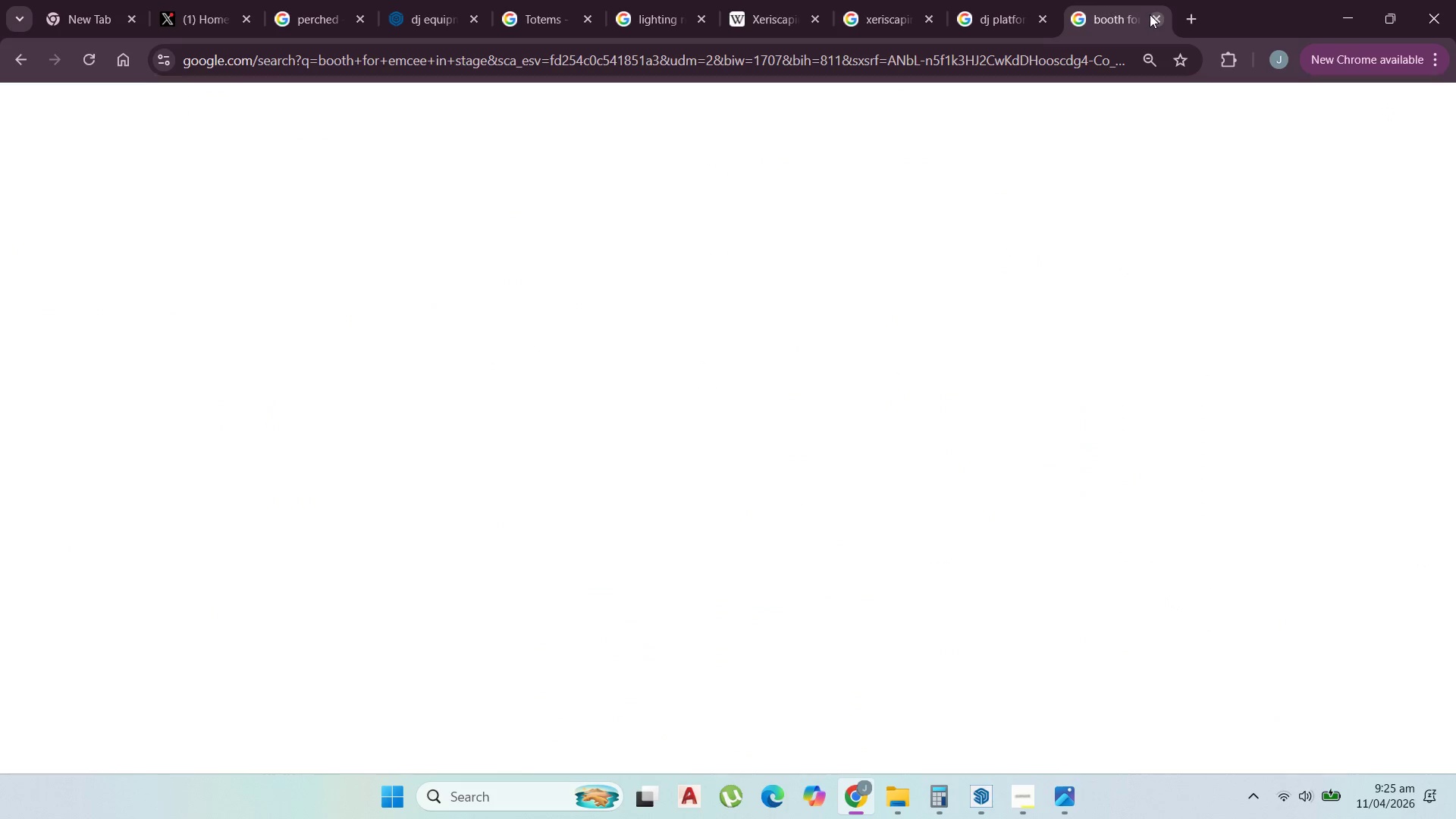 
triple_click([1150, 14])
 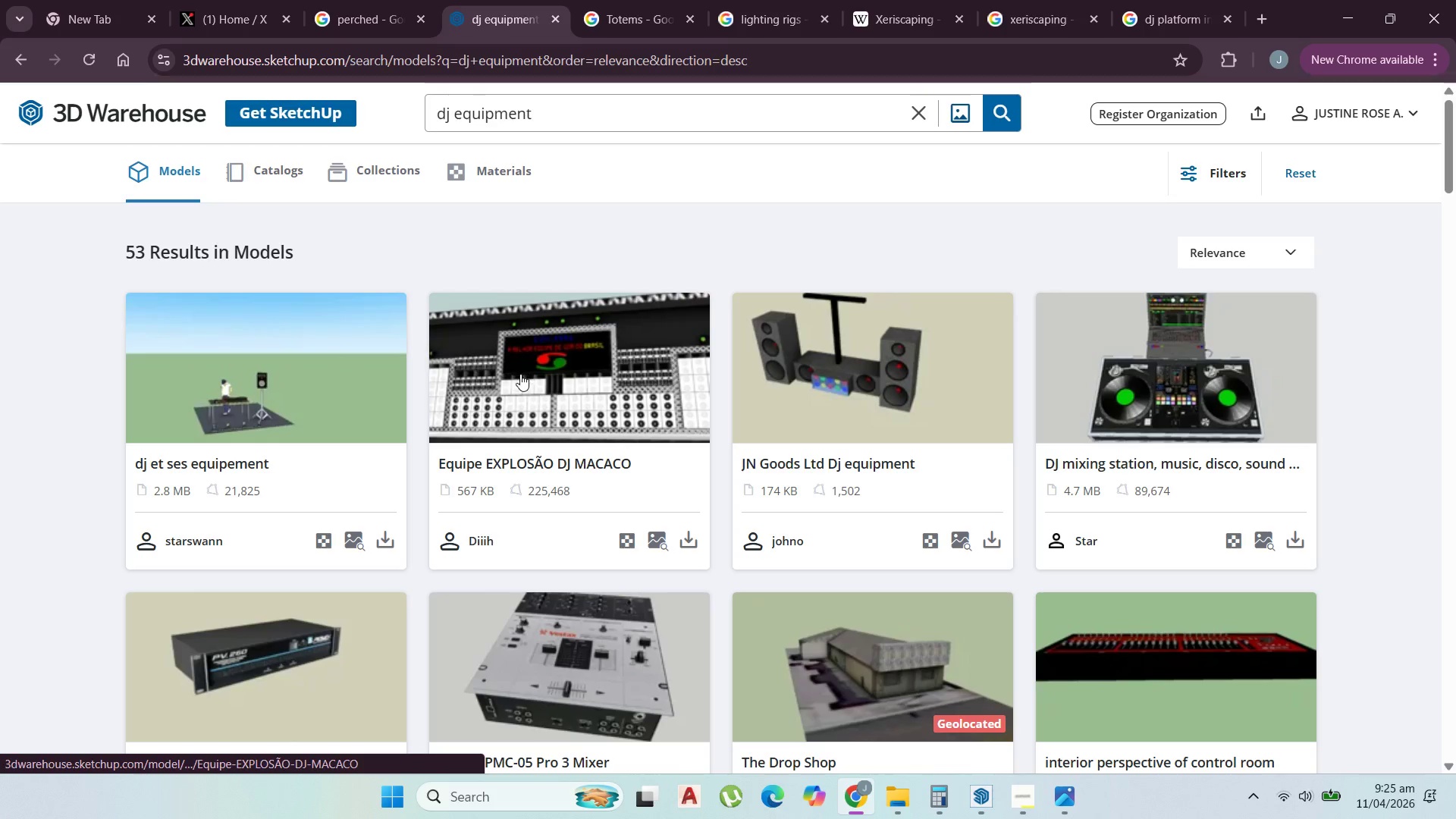 
scroll: coordinate [717, 678], scroll_direction: down, amount: 19.0
 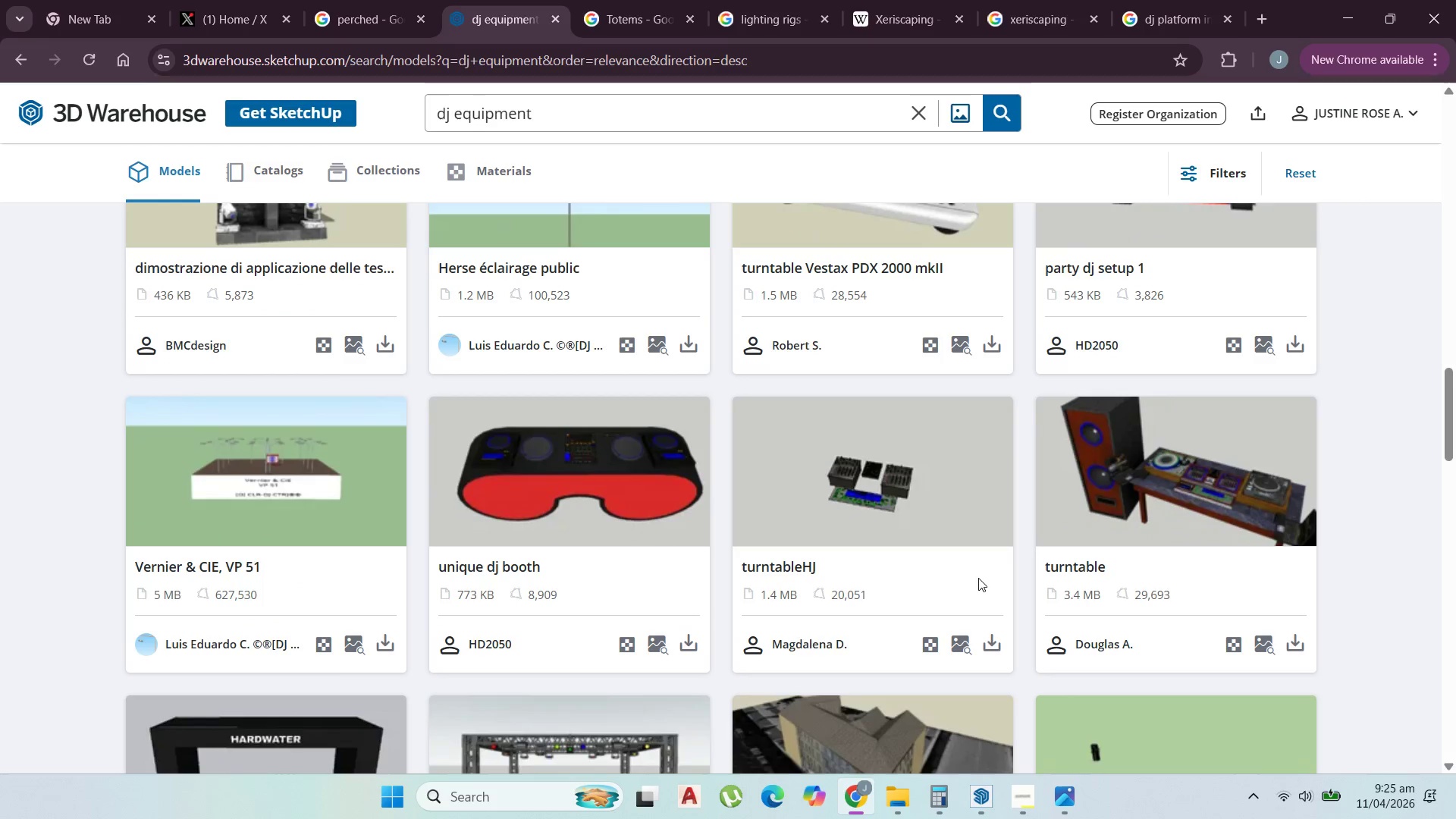 
scroll: coordinate [974, 578], scroll_direction: down, amount: 3.0
 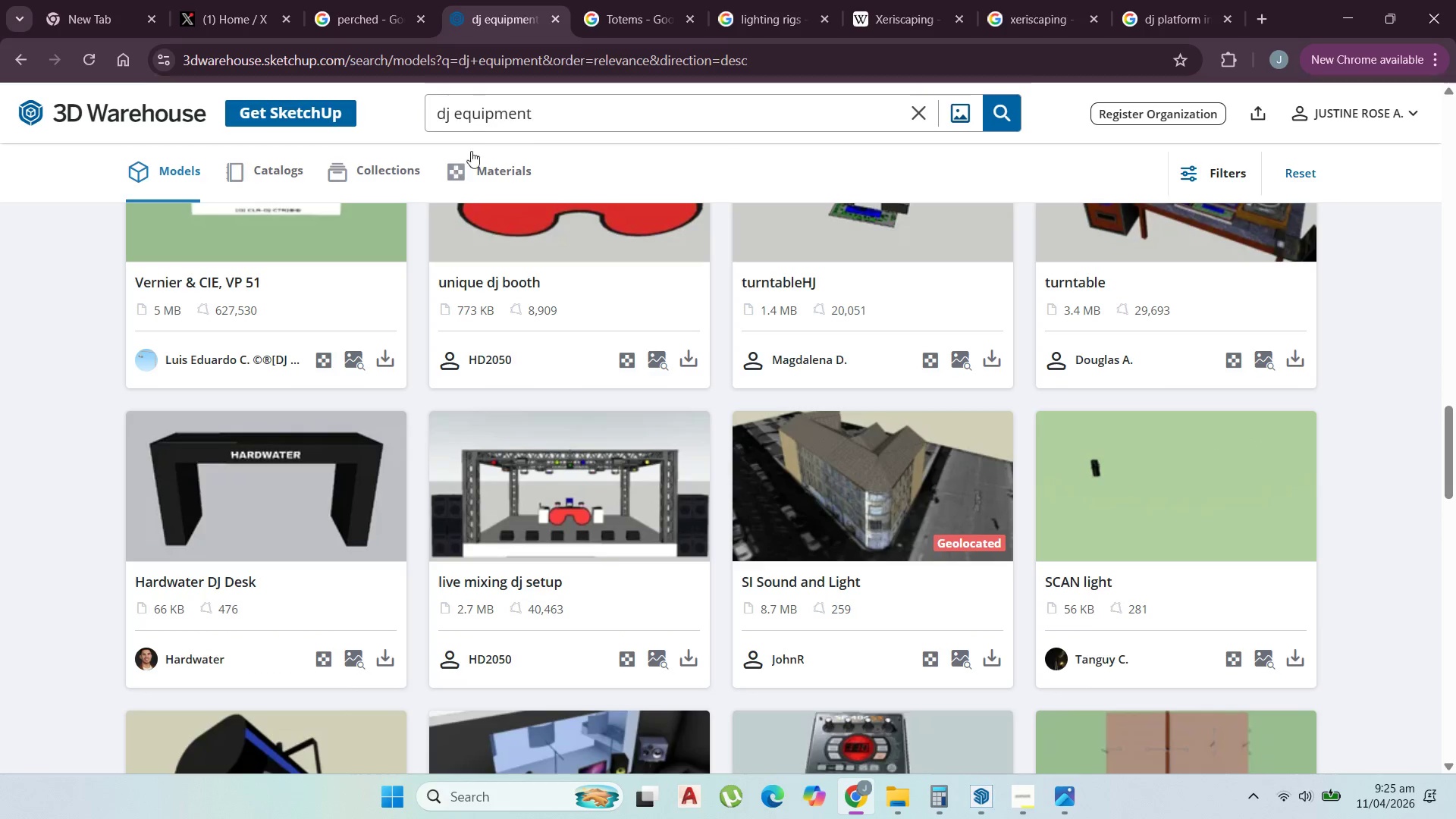 
left_click_drag(start_coordinate=[538, 124], to_coordinate=[403, 95])
 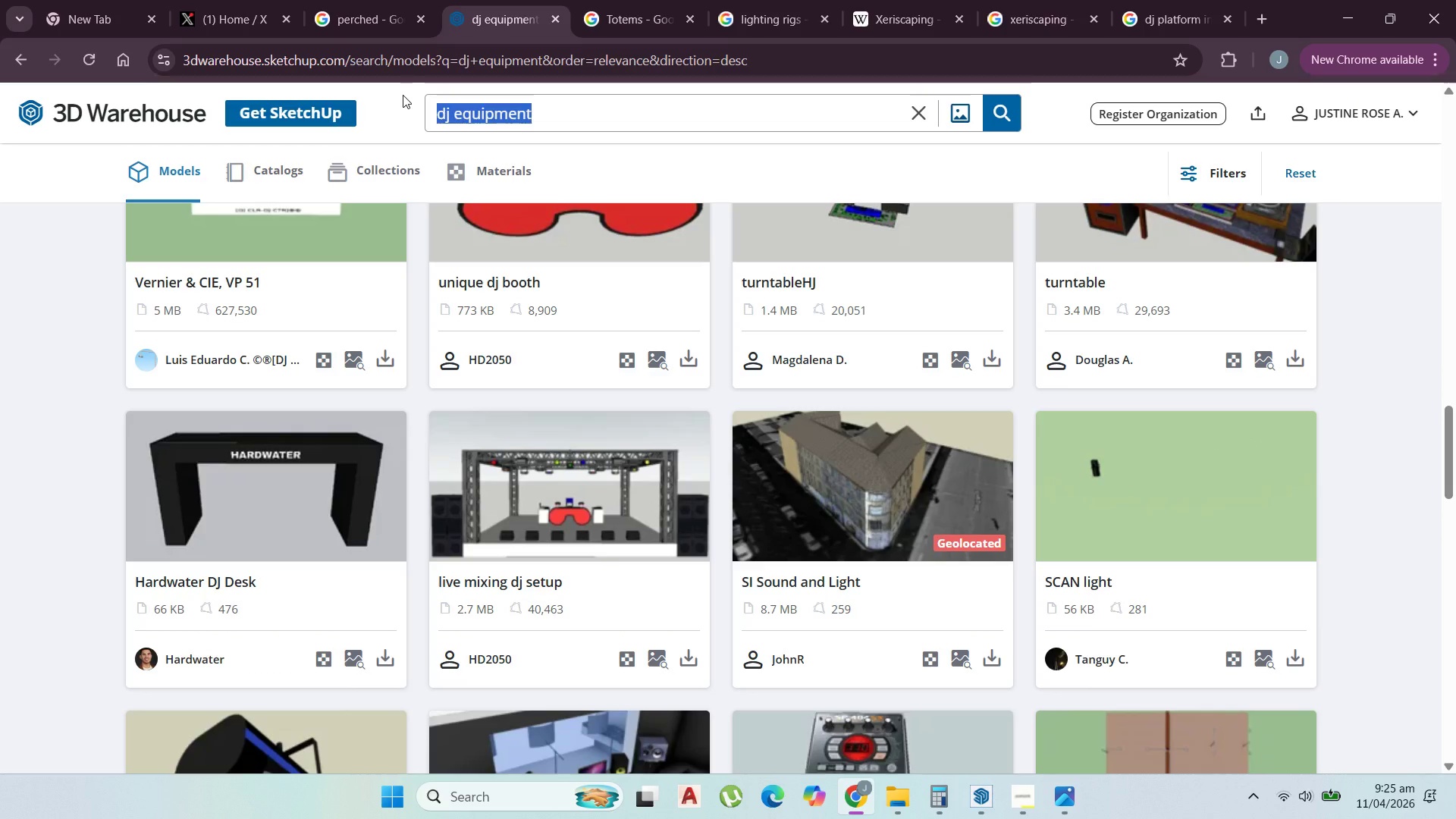 
key(Backspace)
type(scaffolding)
 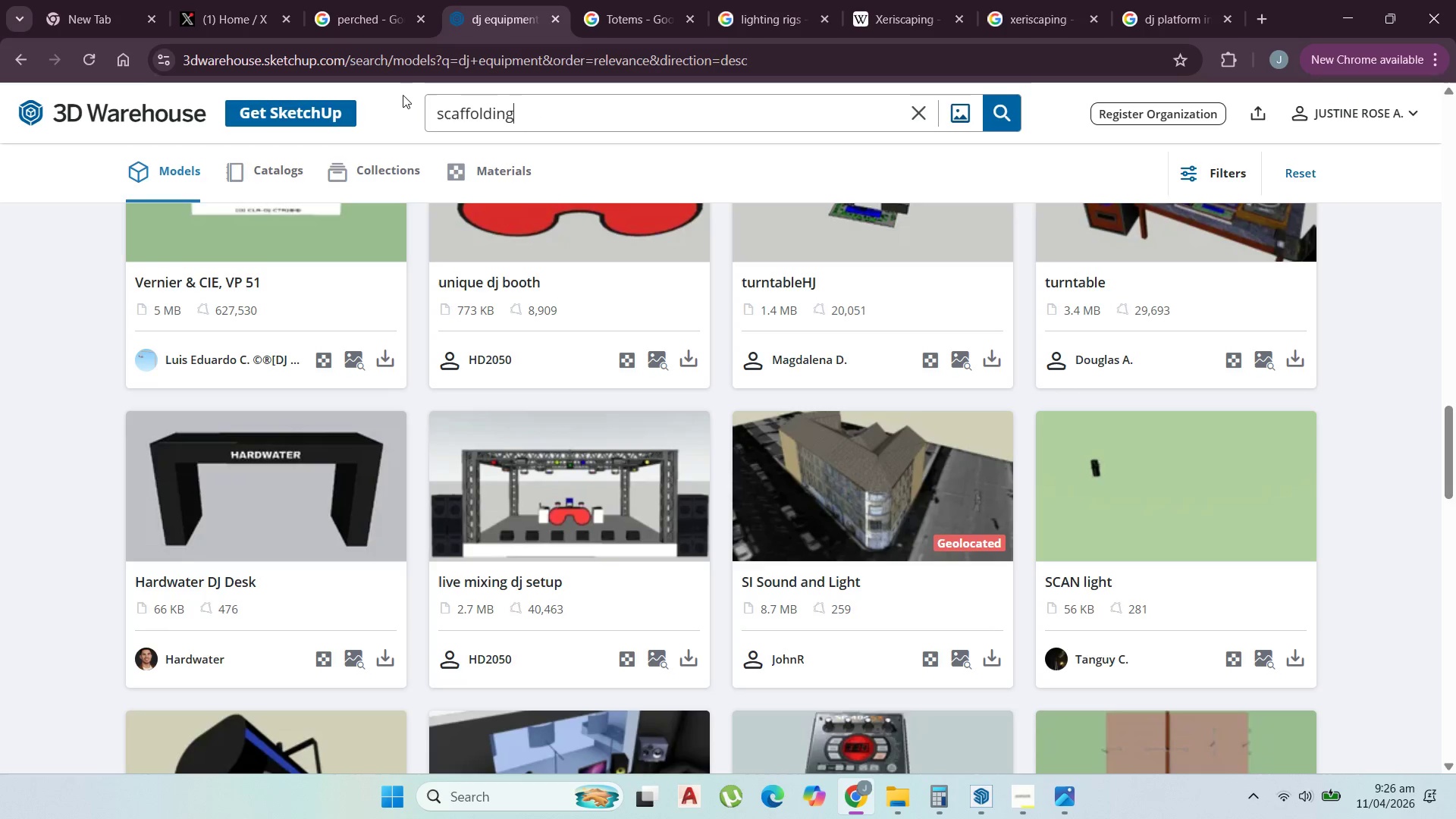 
key(Enter)
 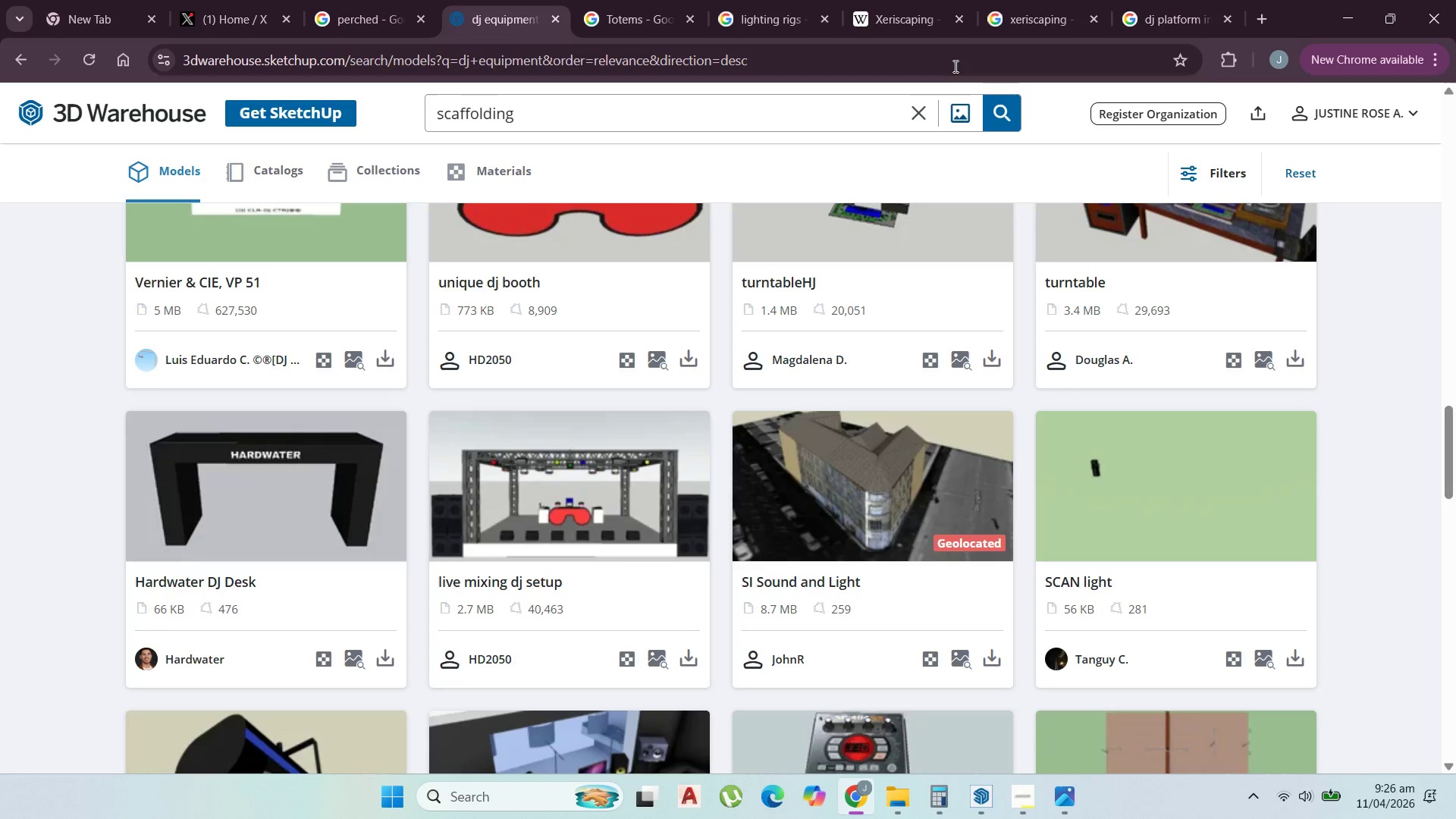 
left_click([1000, 118])
 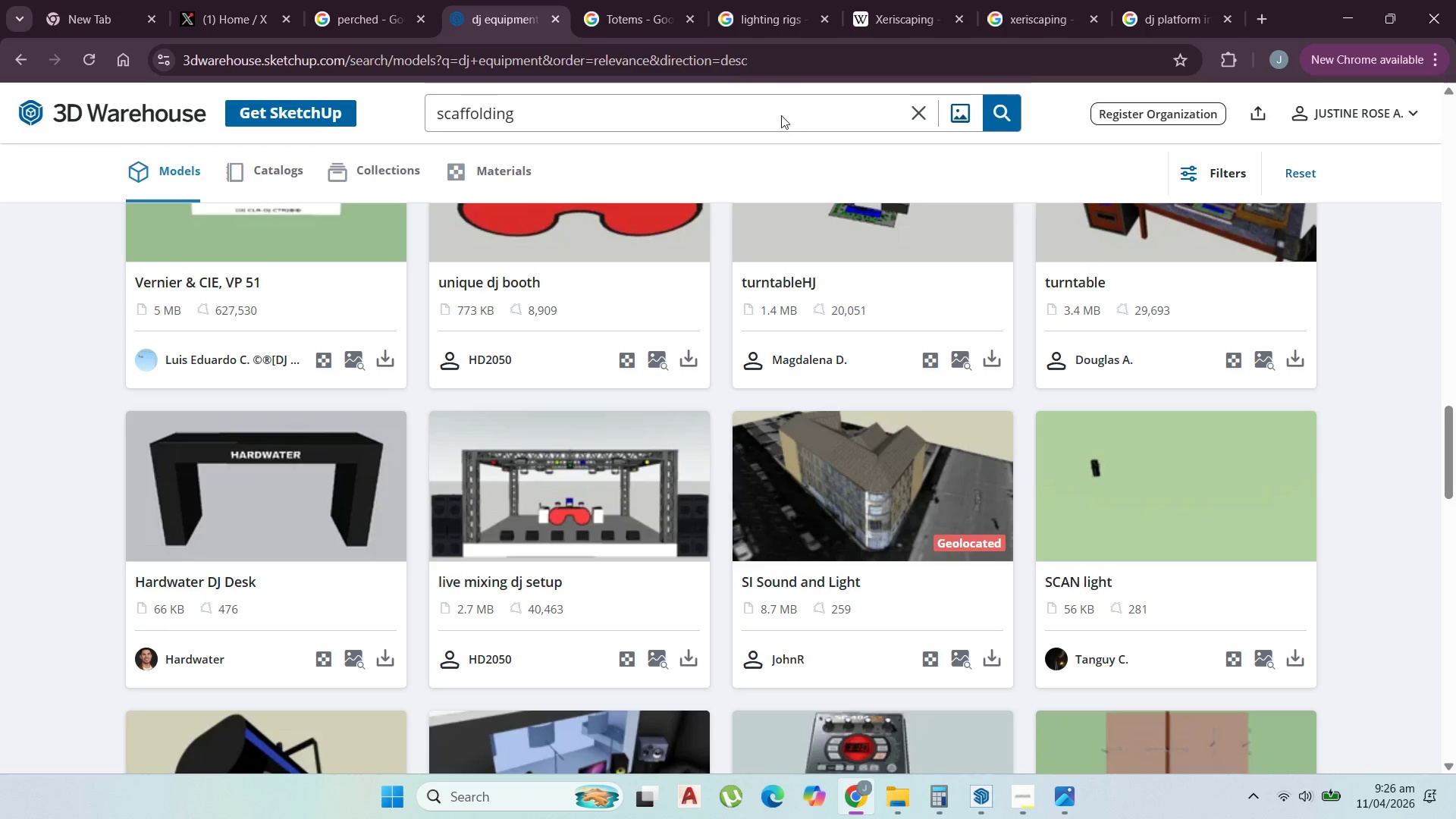 
left_click([780, 115])
 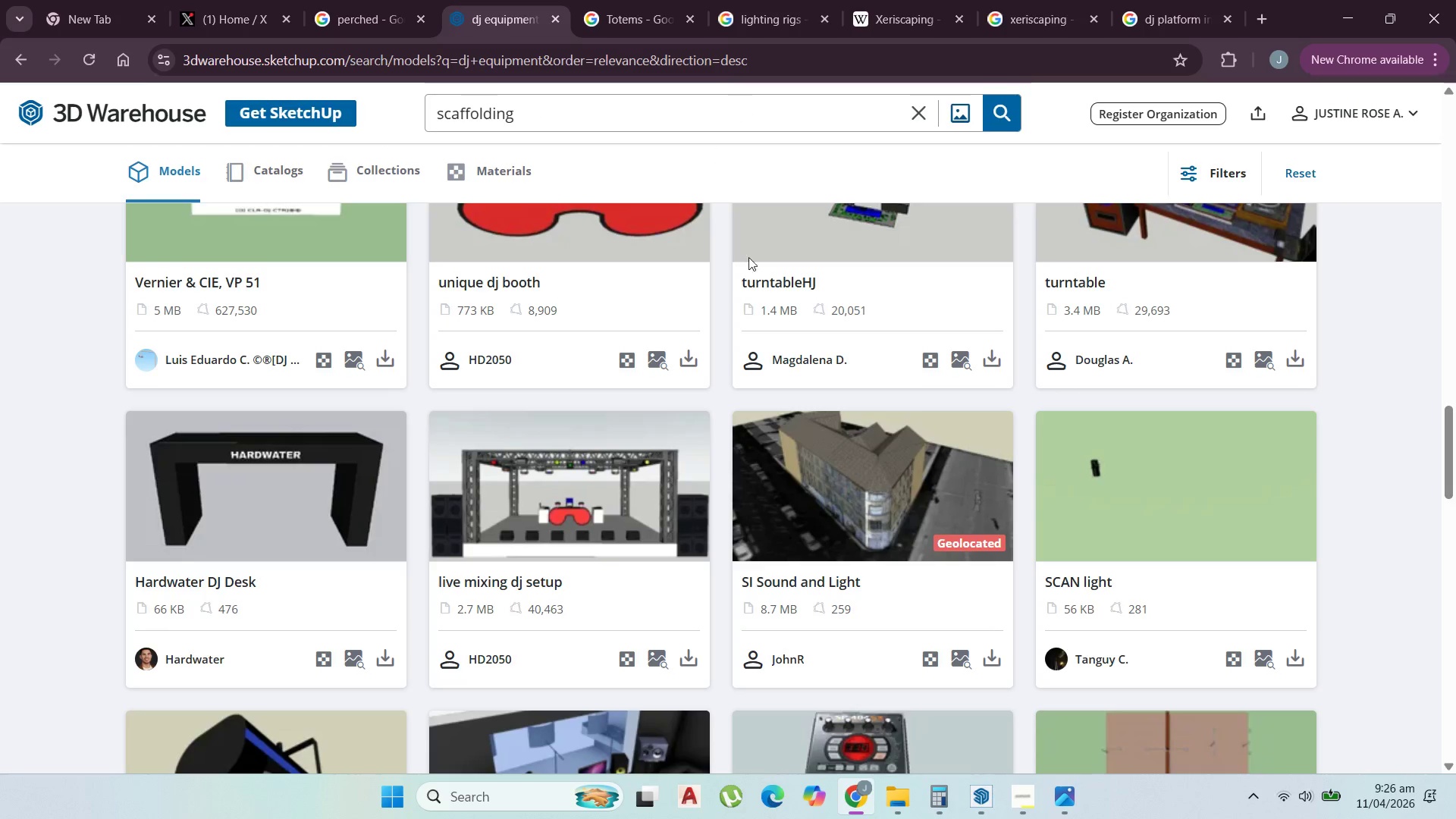 
scroll: coordinate [880, 386], scroll_direction: none, amount: 0.0
 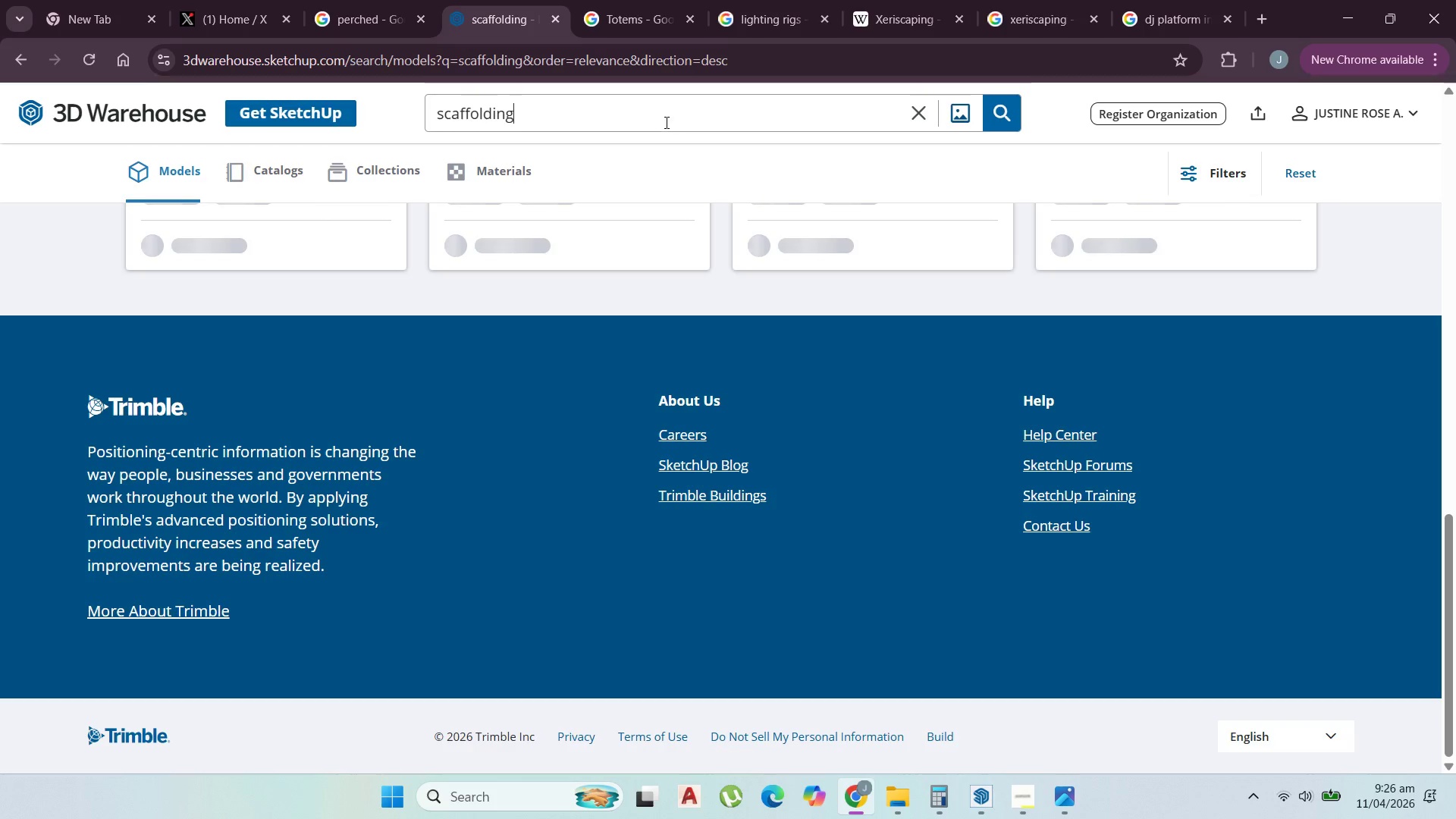 
scroll: coordinate [690, 362], scroll_direction: up, amount: 24.0
 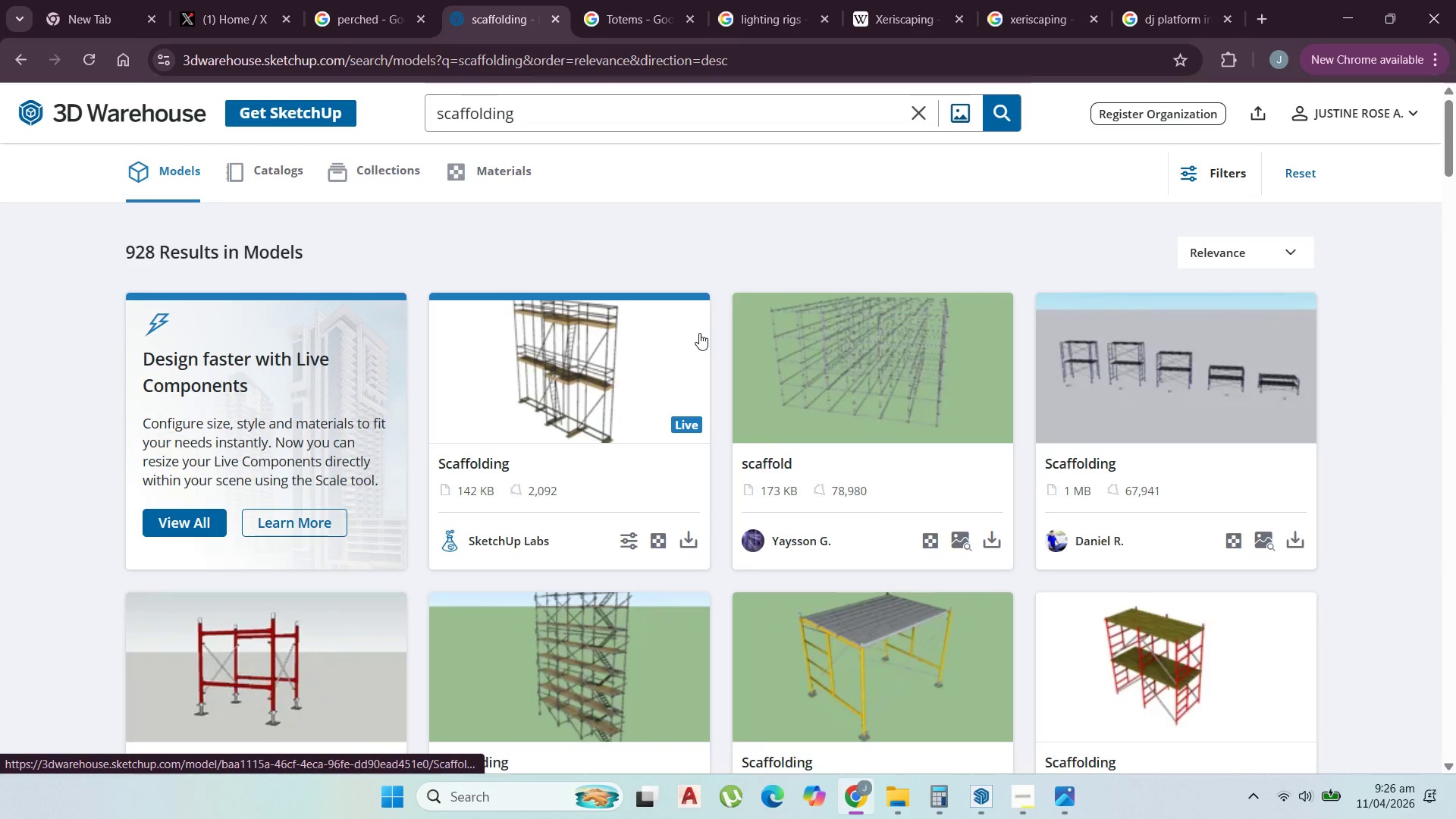 
wait(7.78)
 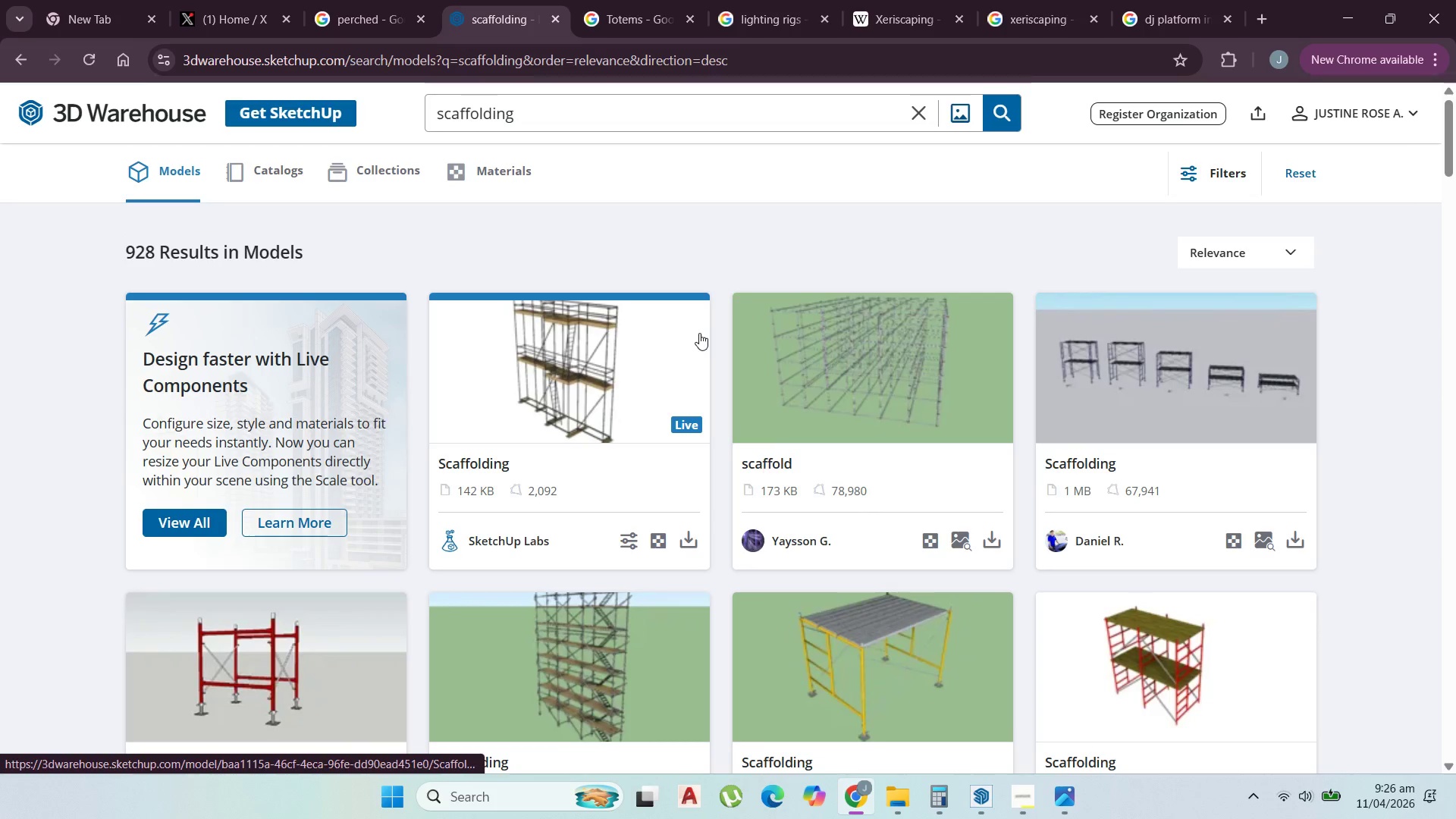 
scroll: coordinate [593, 434], scroll_direction: down, amount: 11.0
 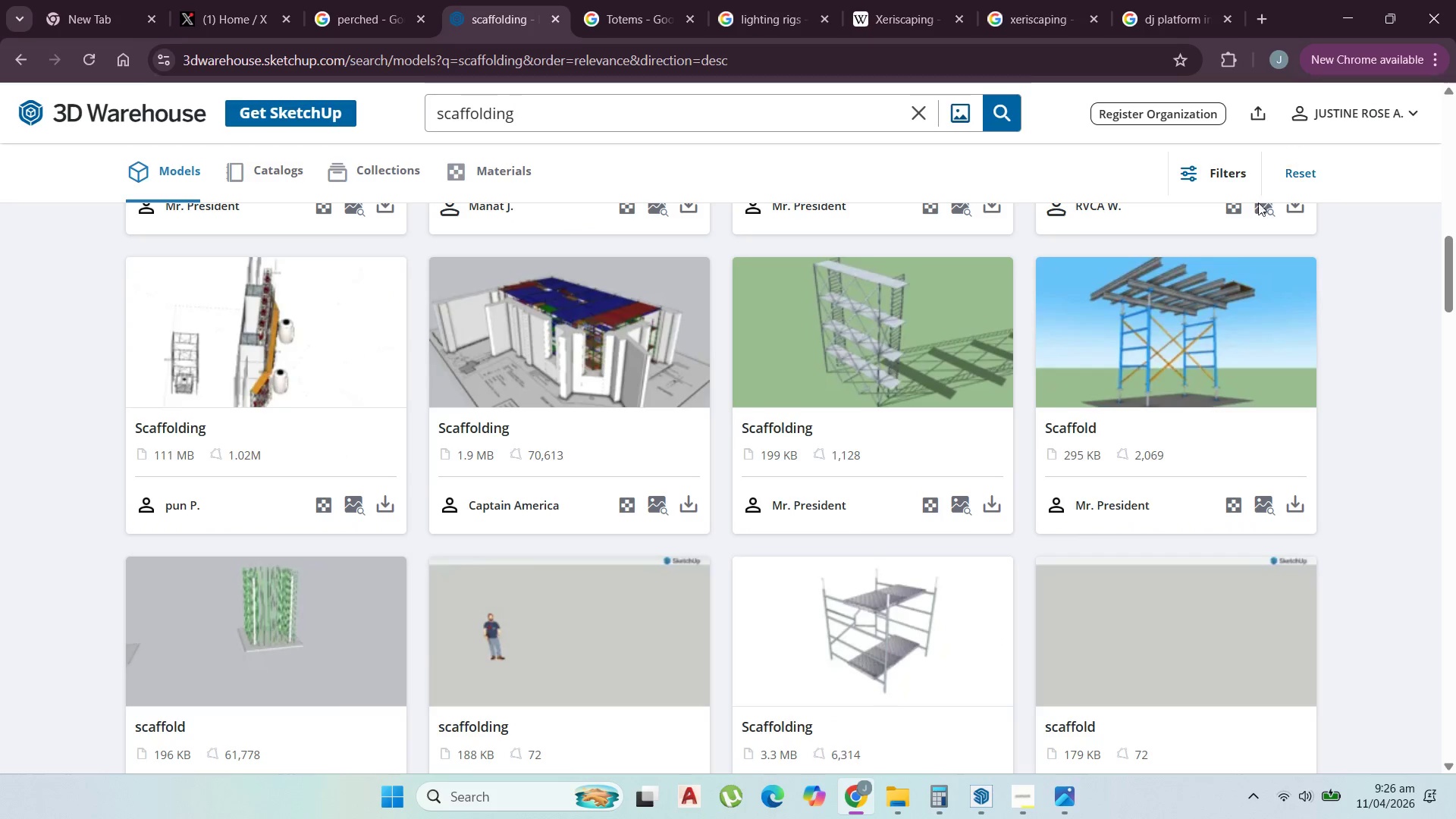 
scroll: coordinate [1006, 507], scroll_direction: down, amount: 10.0
 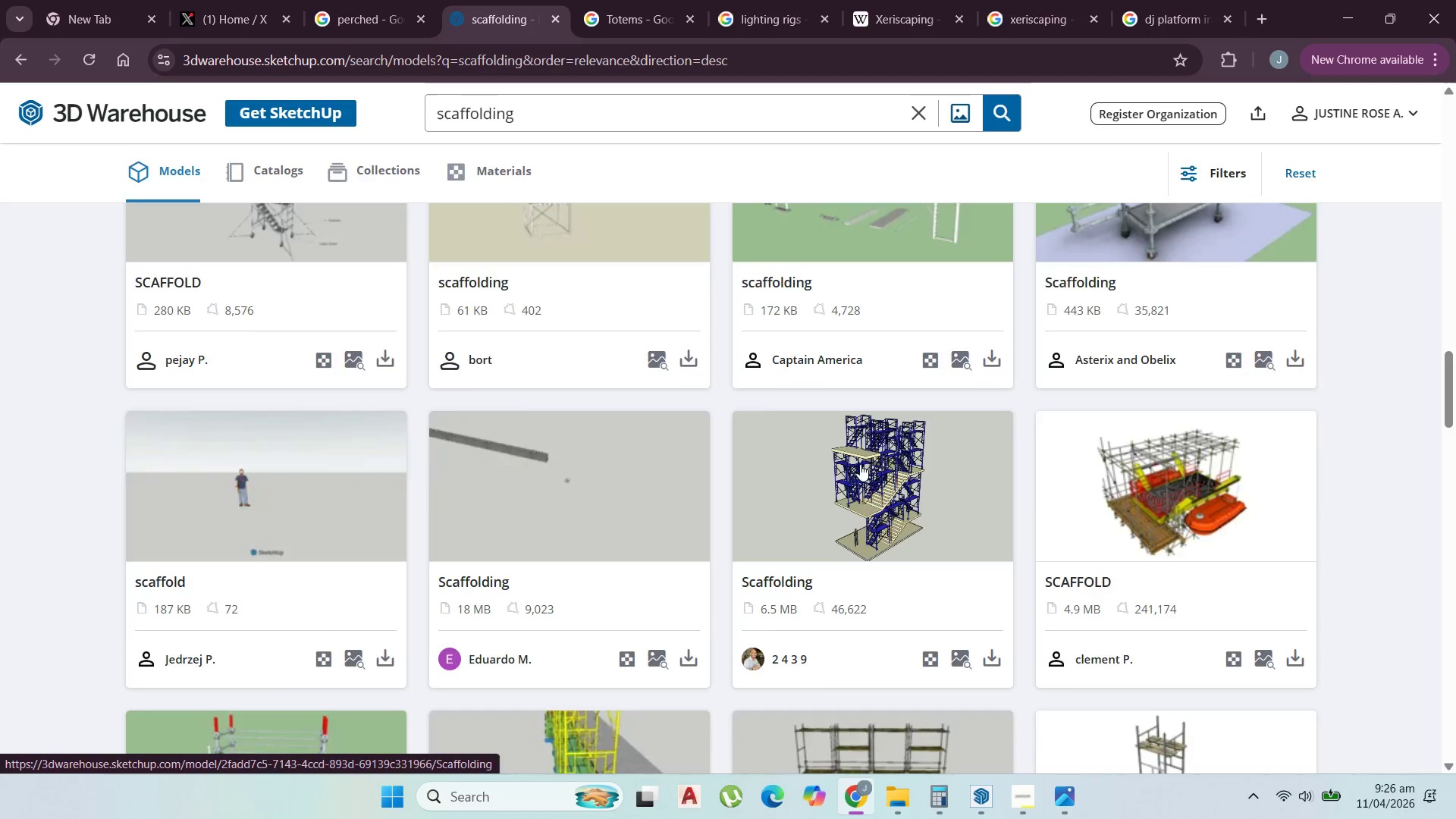 
scroll: coordinate [679, 472], scroll_direction: up, amount: 2.0
 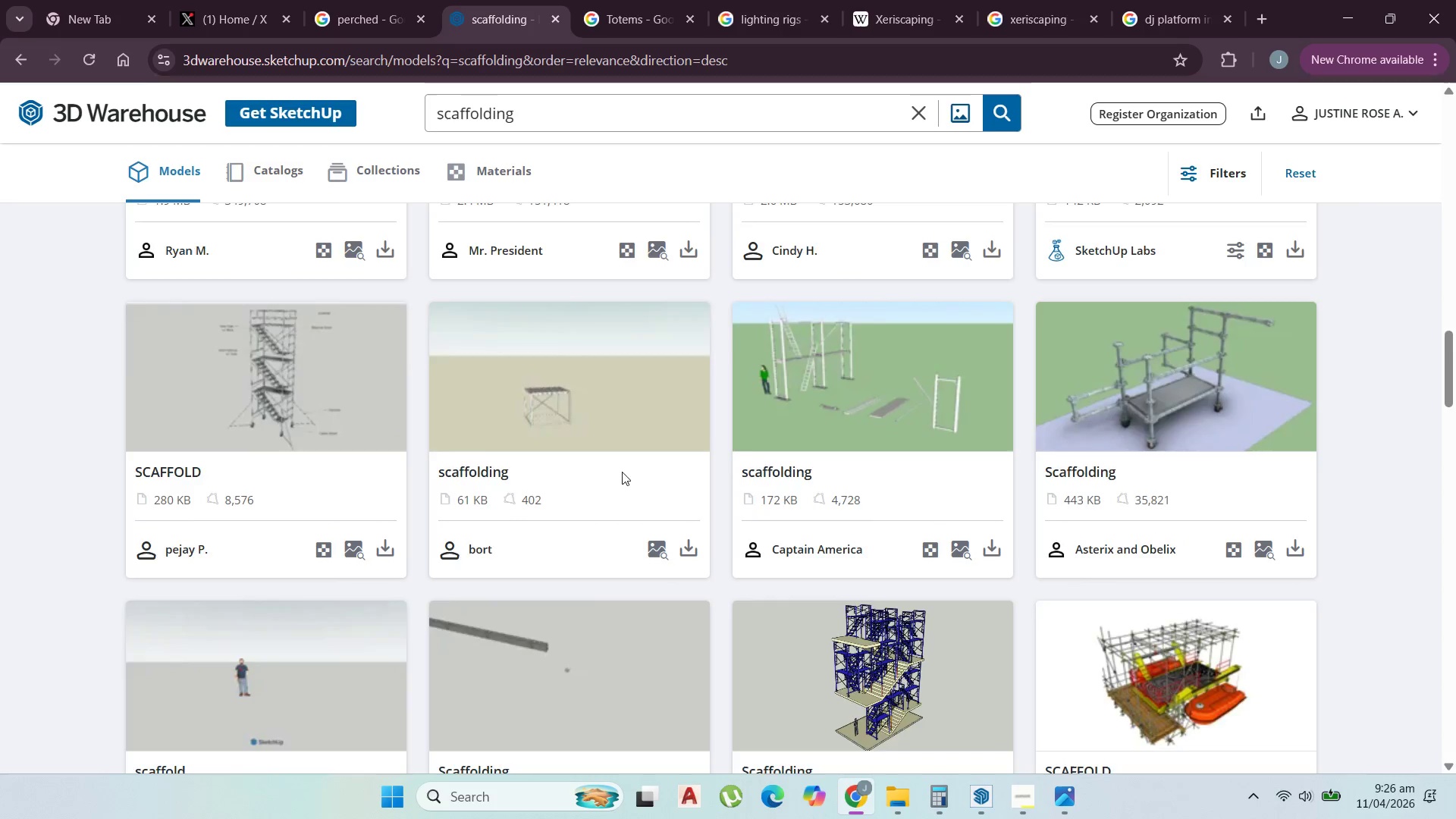 
scroll: coordinate [1028, 345], scroll_direction: down, amount: 13.0
 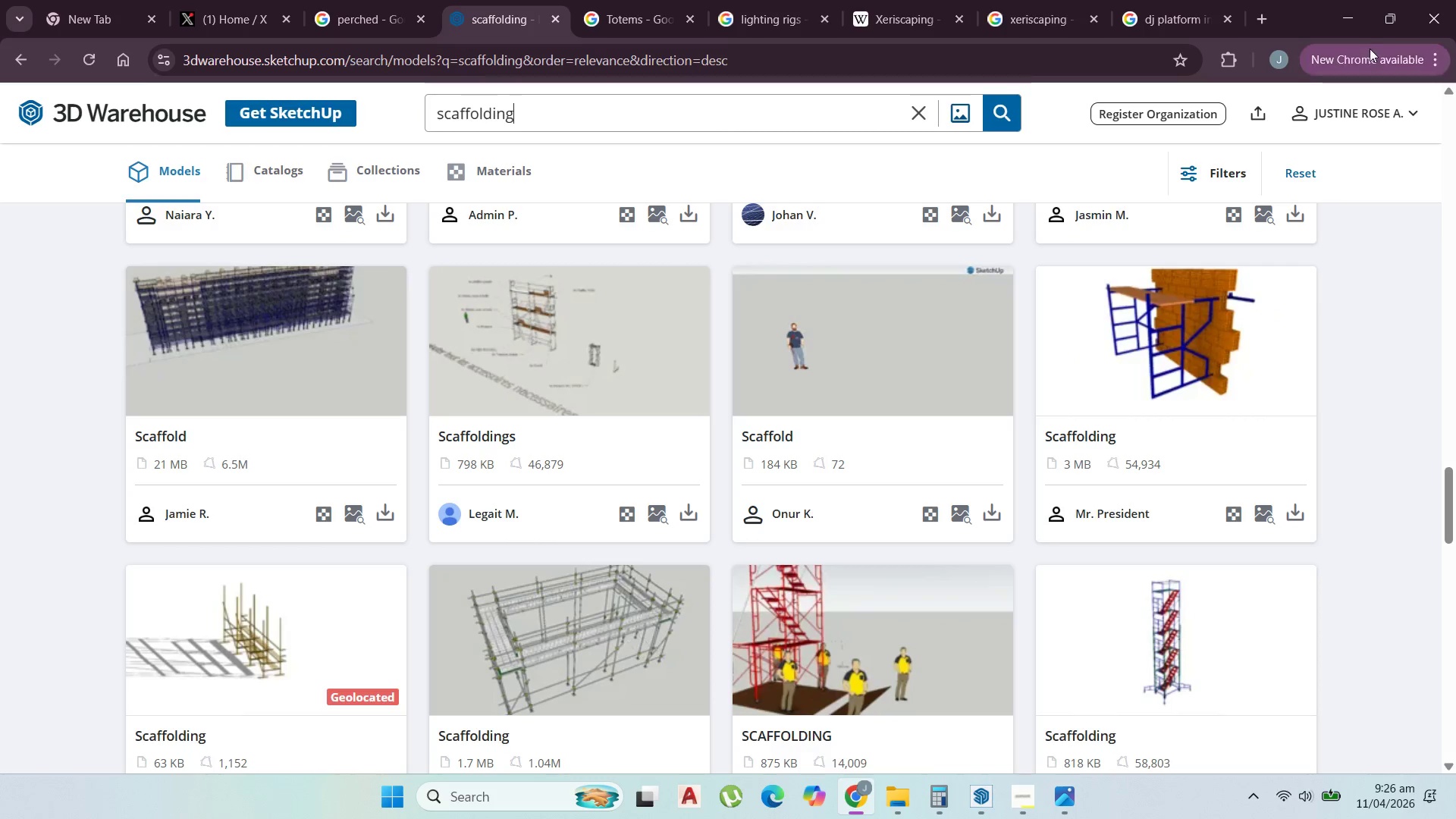 
left_click([1350, 17])
 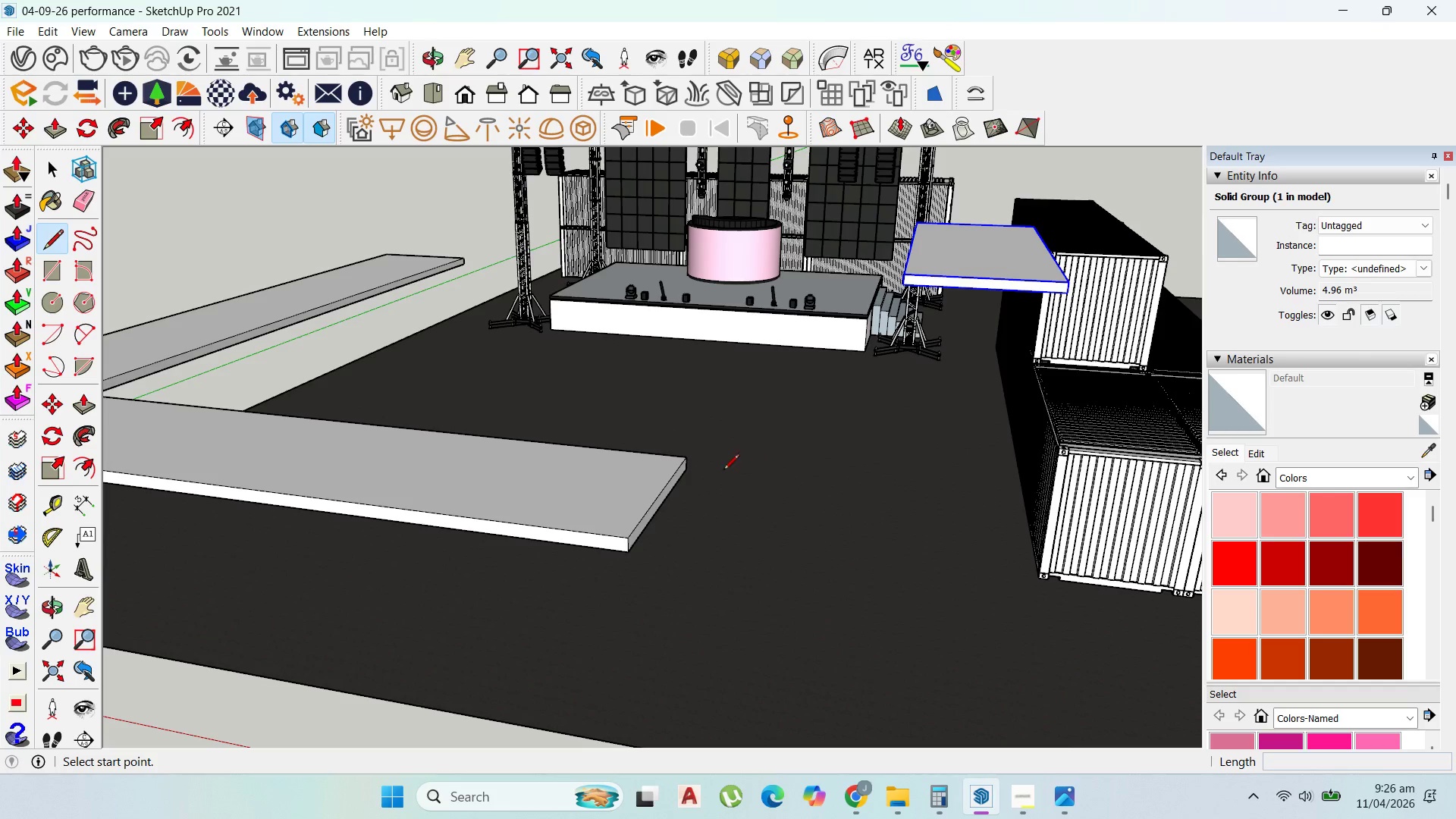 
scroll: coordinate [546, 319], scroll_direction: up, amount: 2.0
 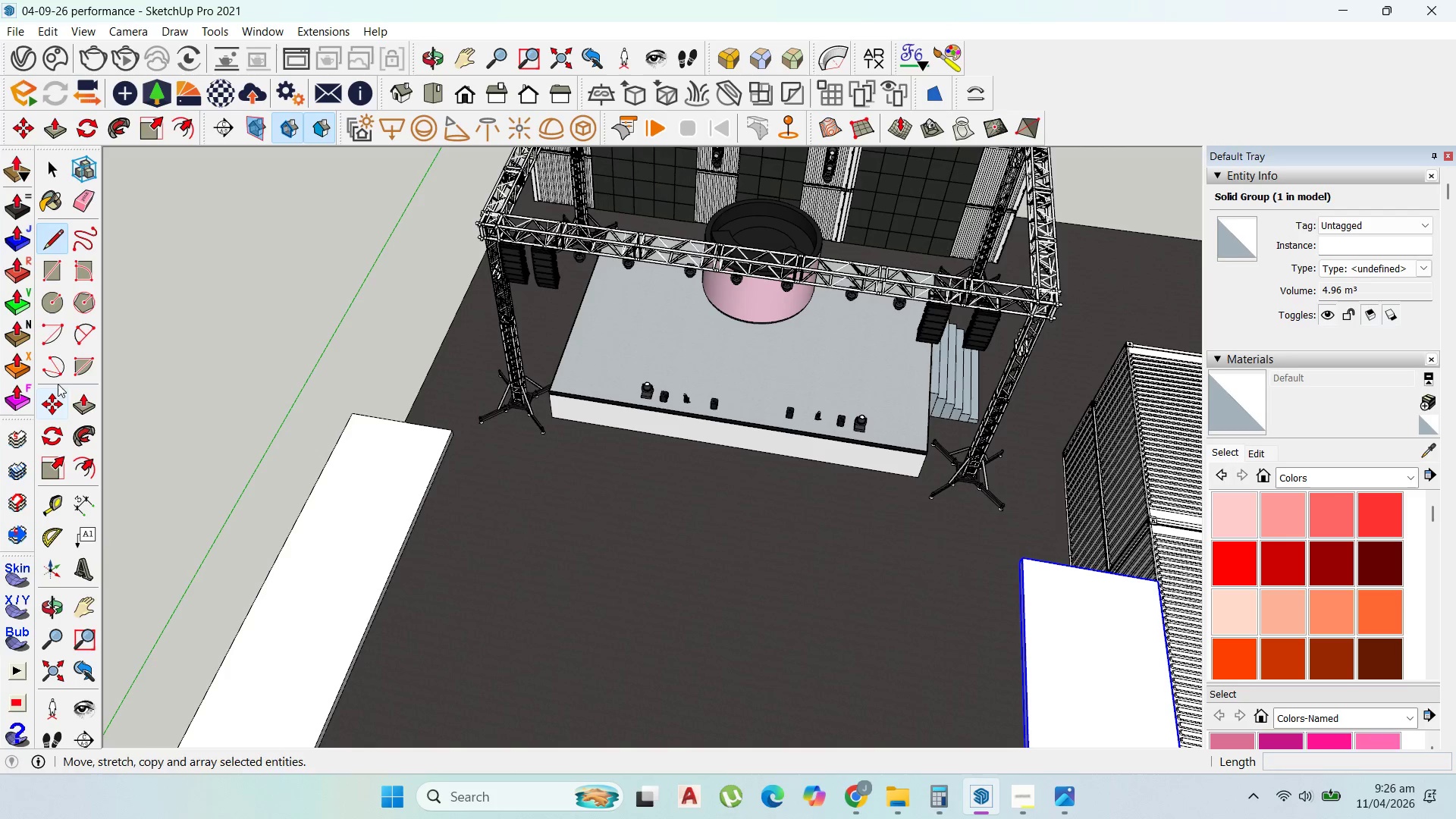 
left_click([59, 303])
 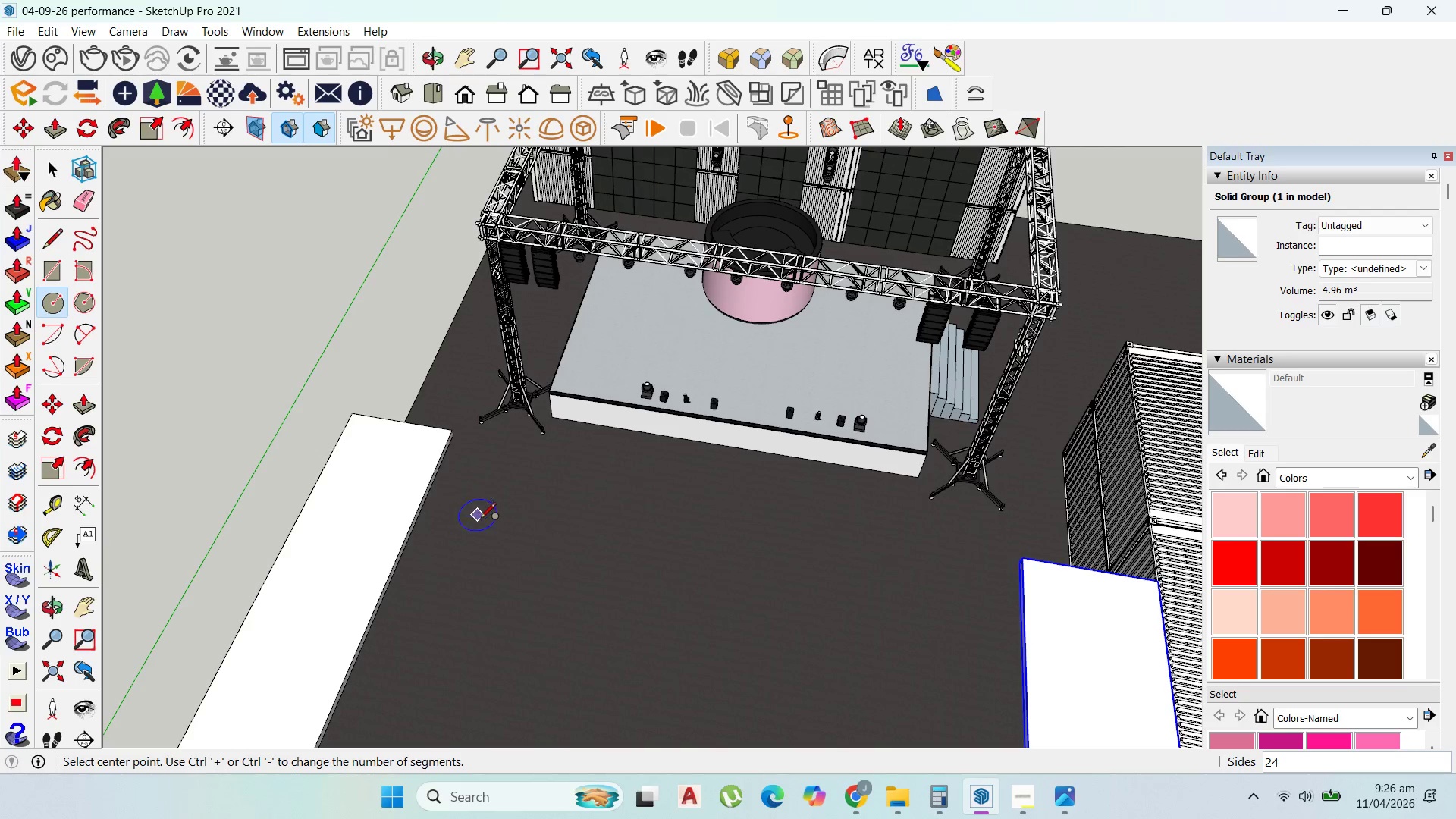 
left_click([505, 566])
 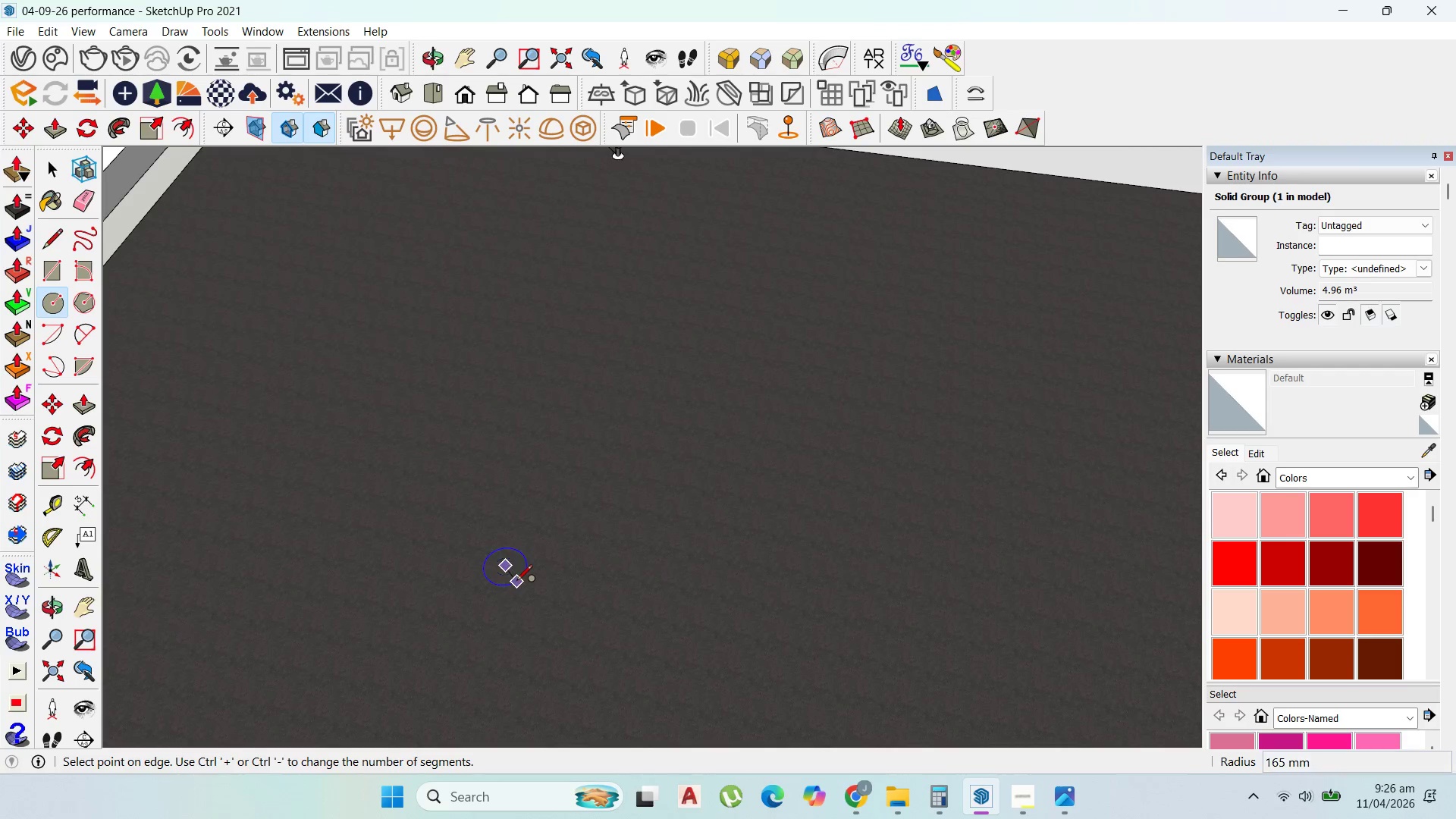 
scroll: coordinate [507, 570], scroll_direction: up, amount: 26.0
 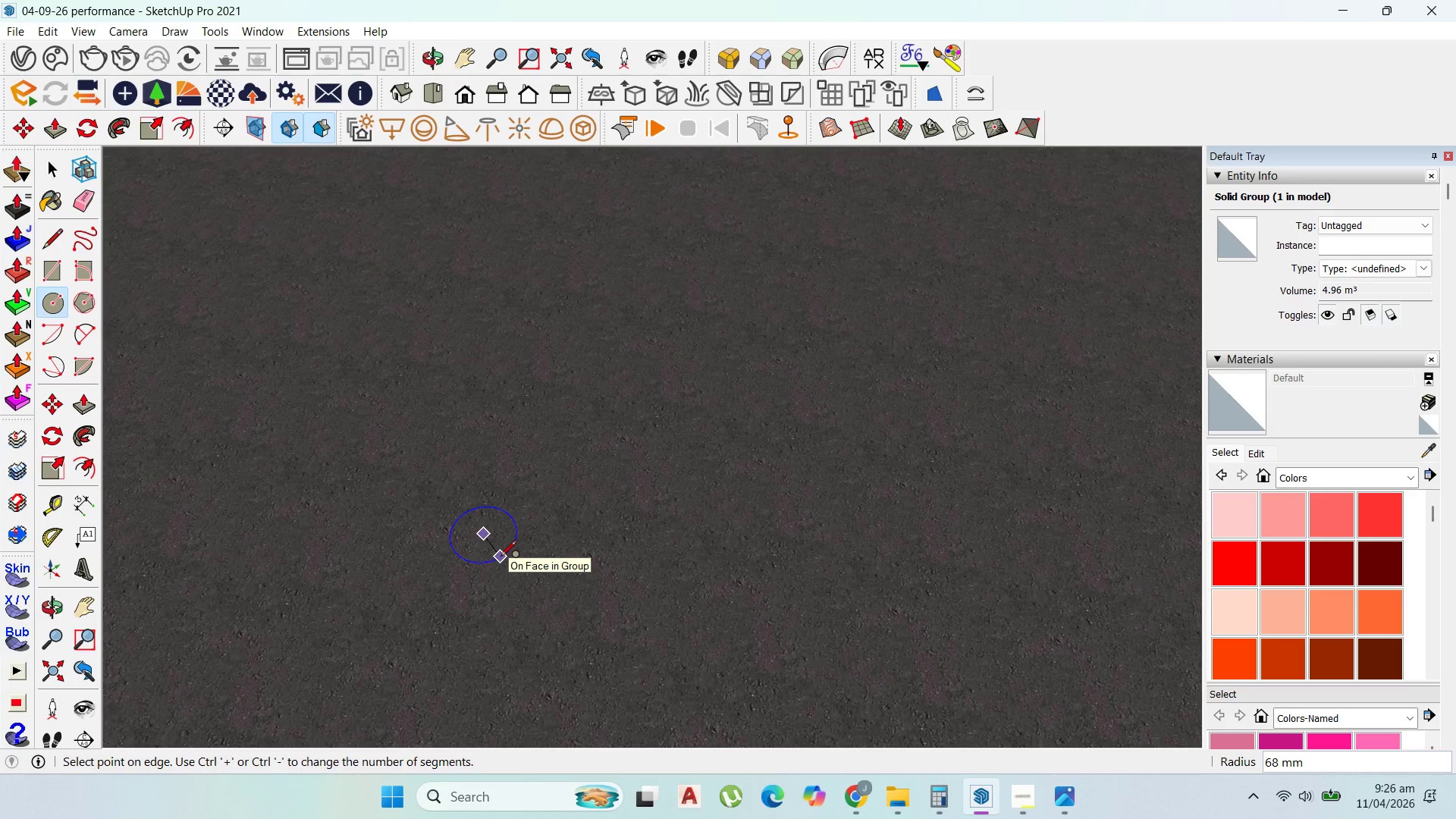 
type(50)
 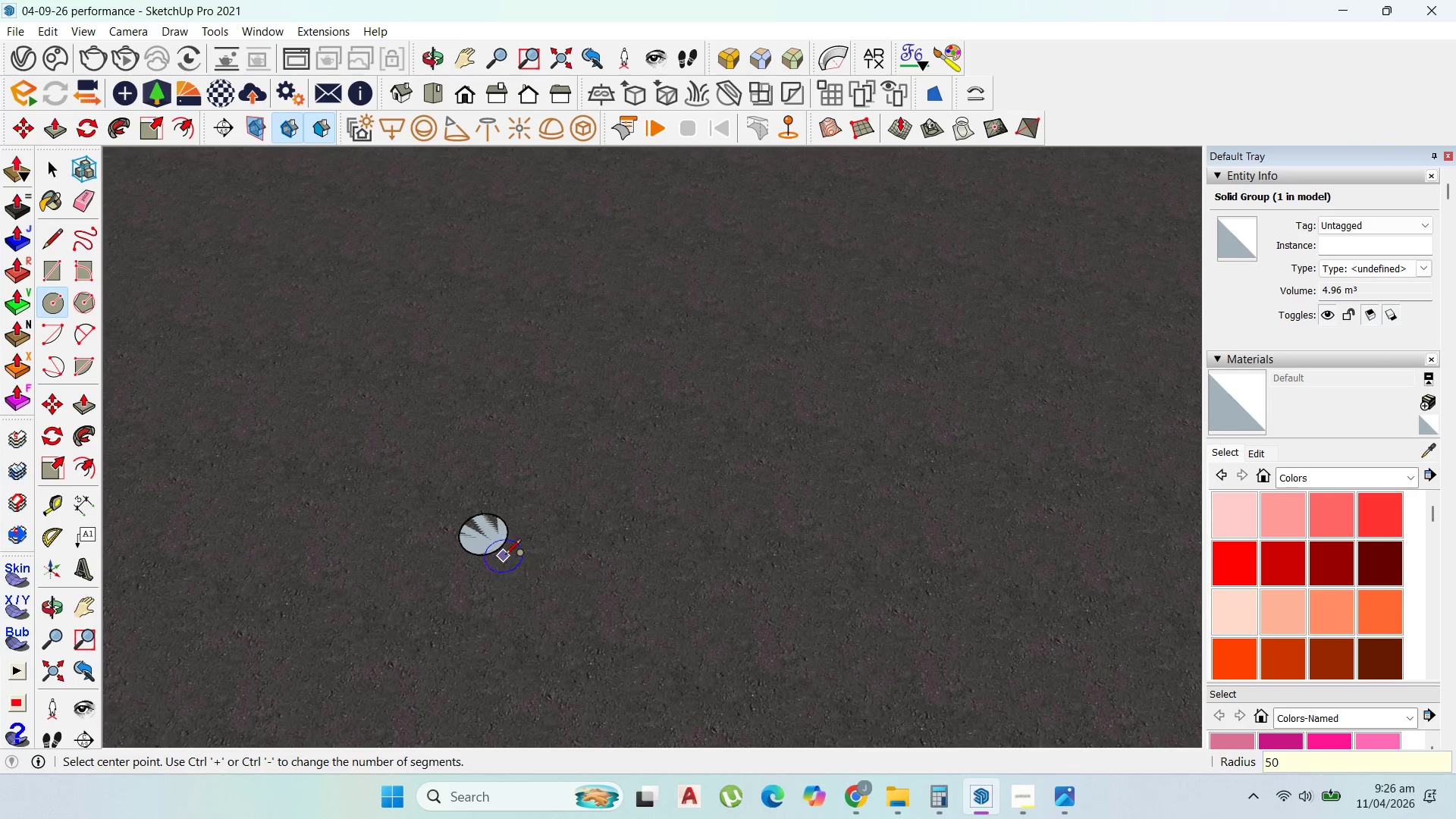 
key(Enter)
 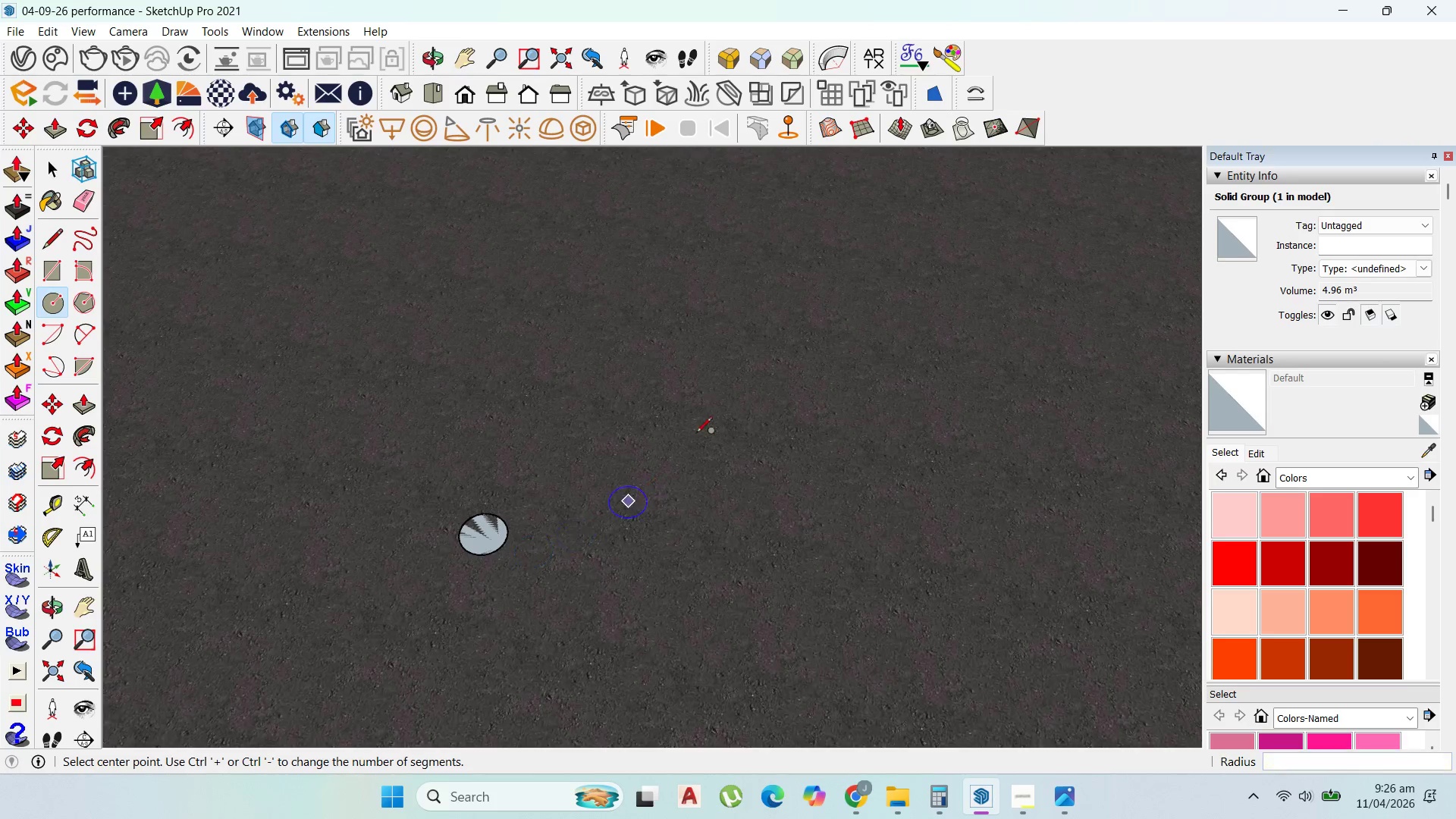 
scroll: coordinate [621, 446], scroll_direction: down, amount: 27.0
 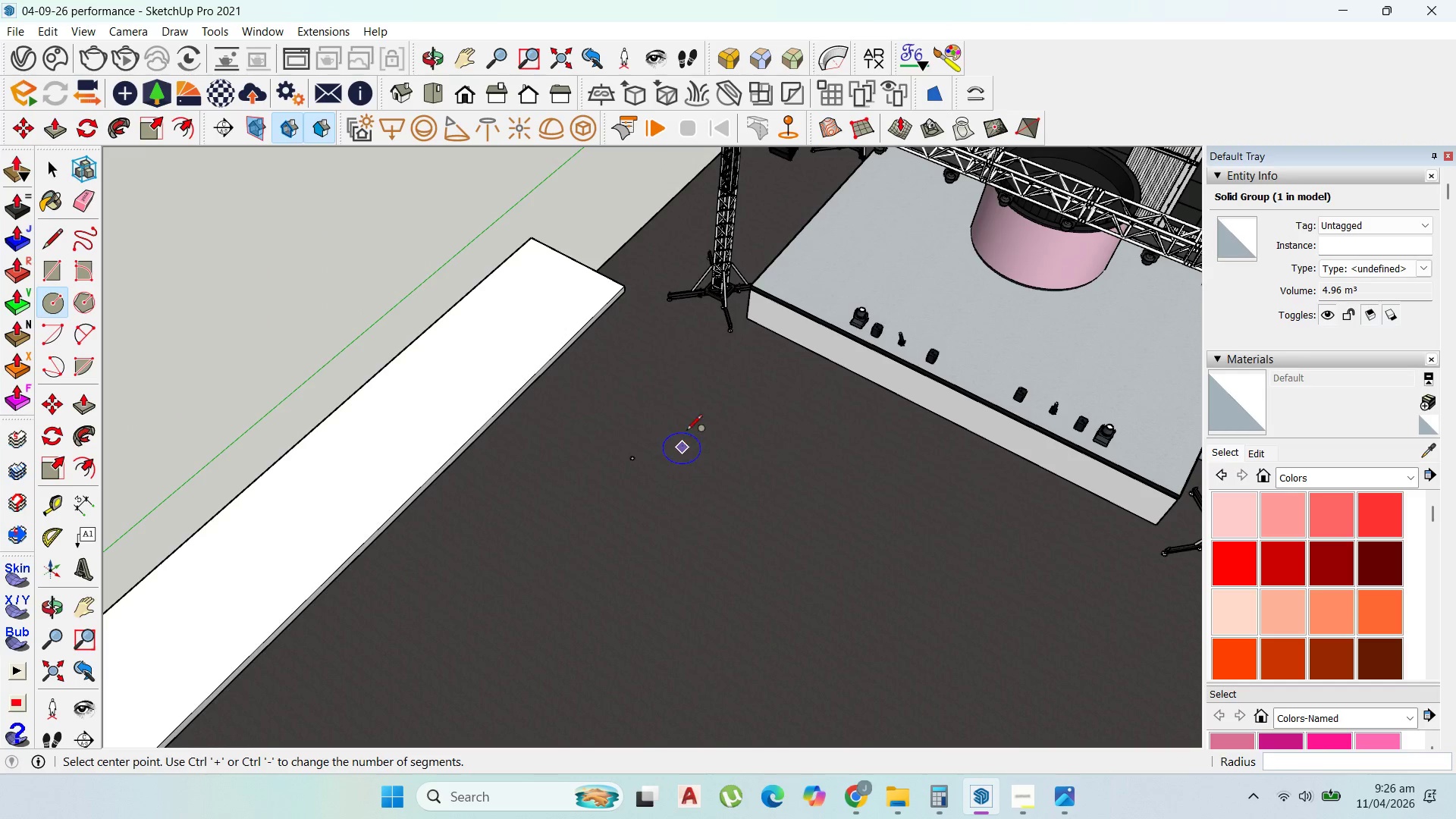 
scroll: coordinate [695, 463], scroll_direction: up, amount: 1.0
 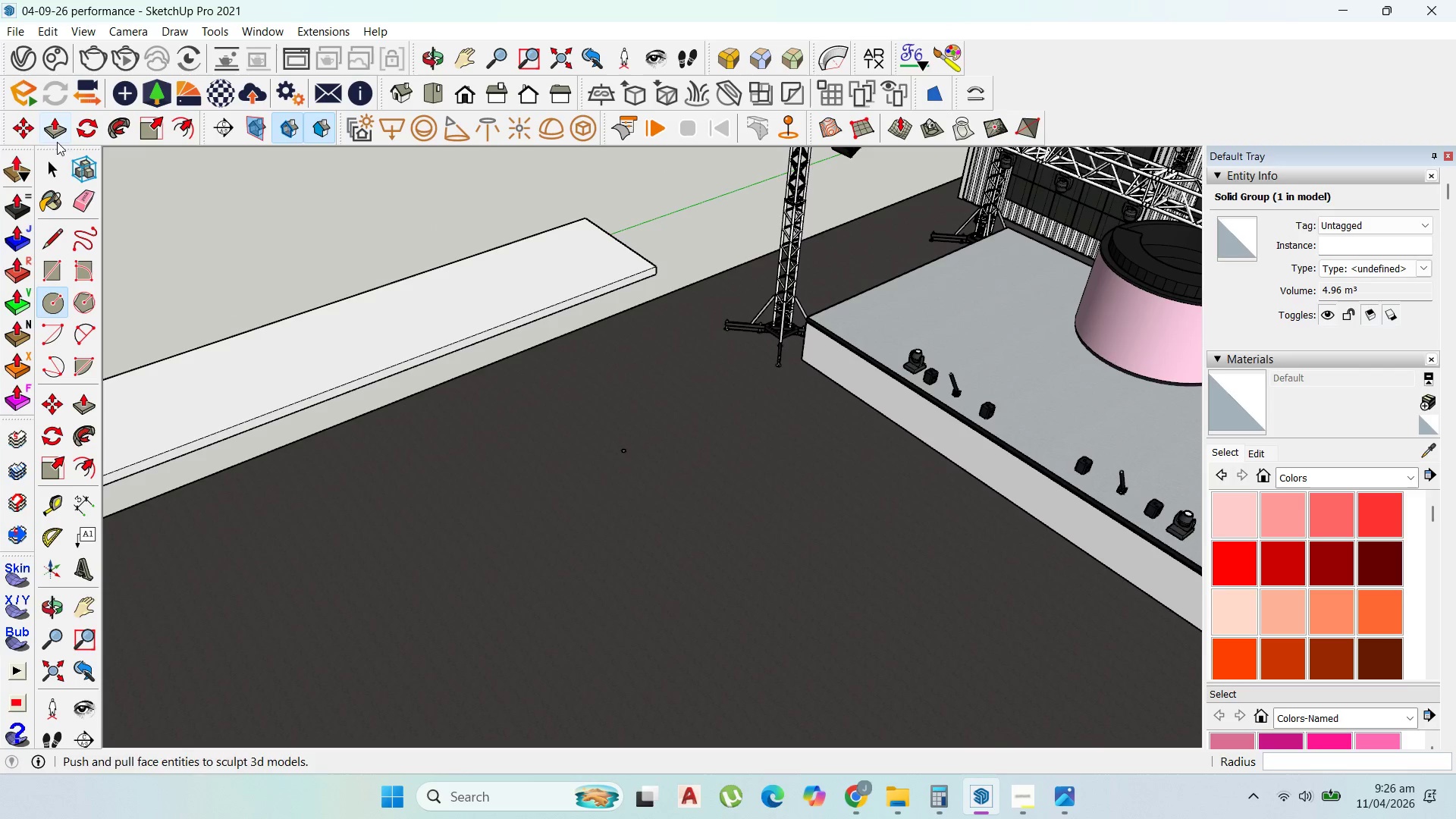 
left_click([51, 165])
 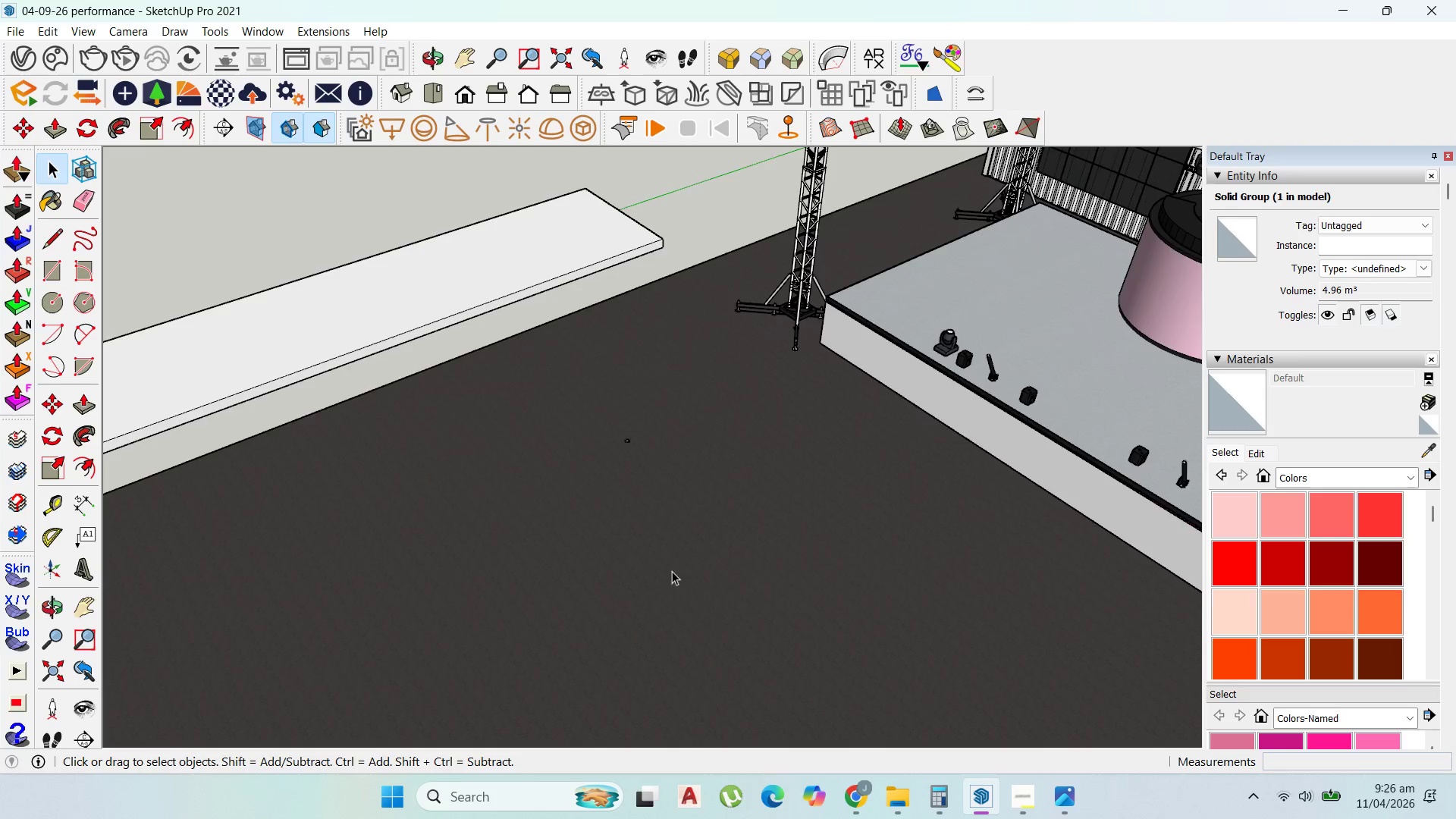 
left_click([587, 406])
 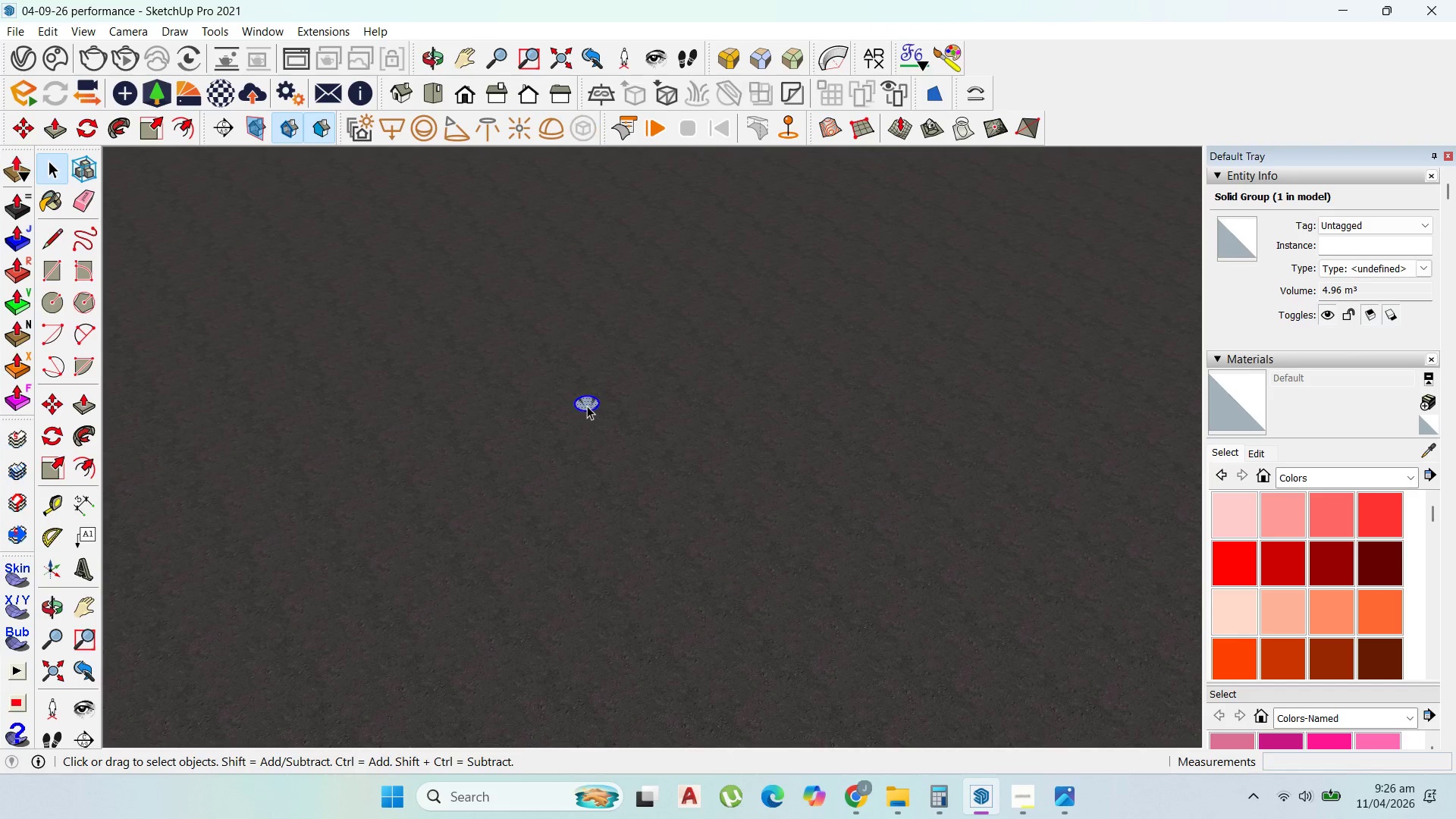 
scroll: coordinate [601, 413], scroll_direction: up, amount: 17.0
 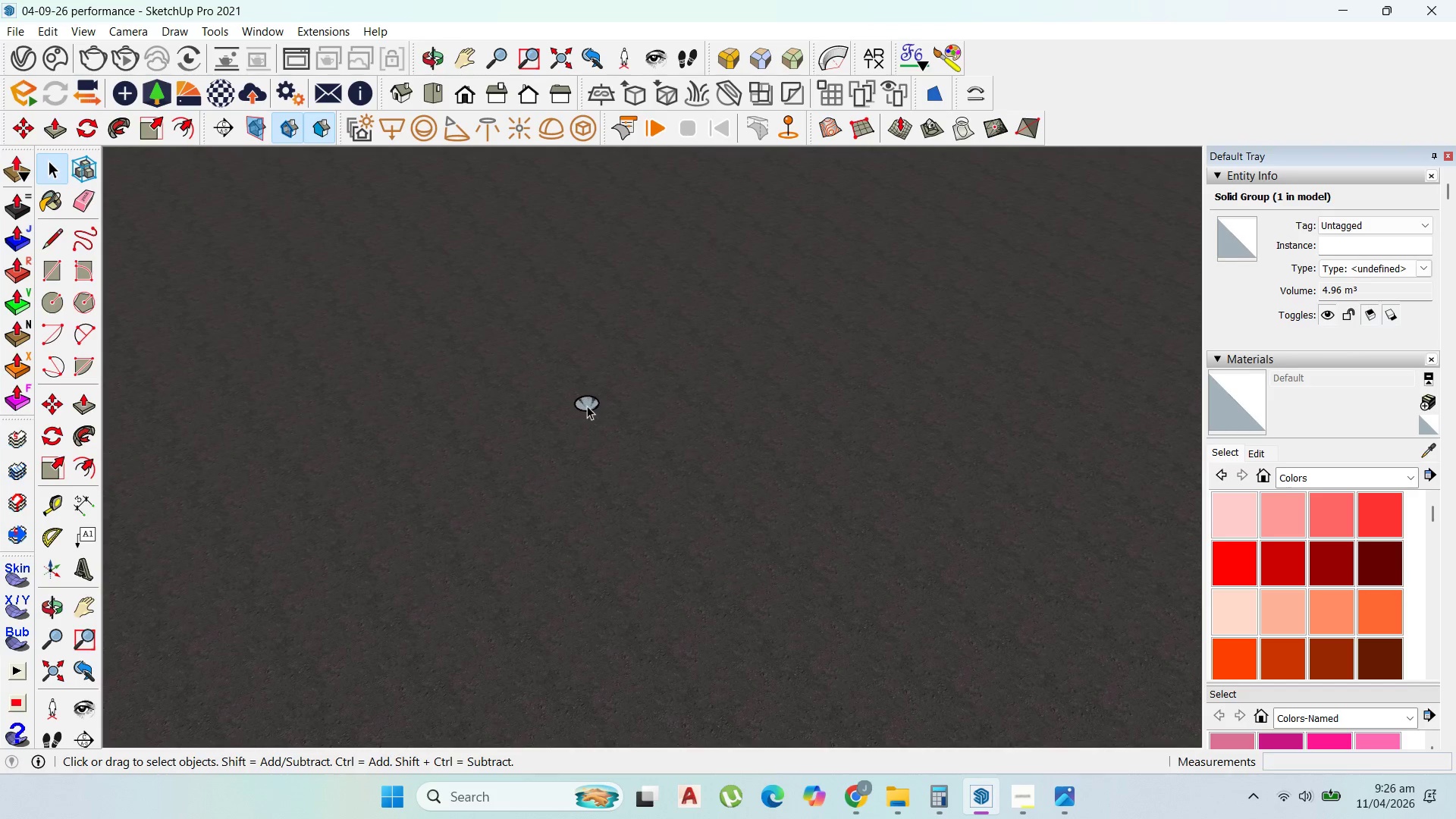 
double_click([587, 406])
 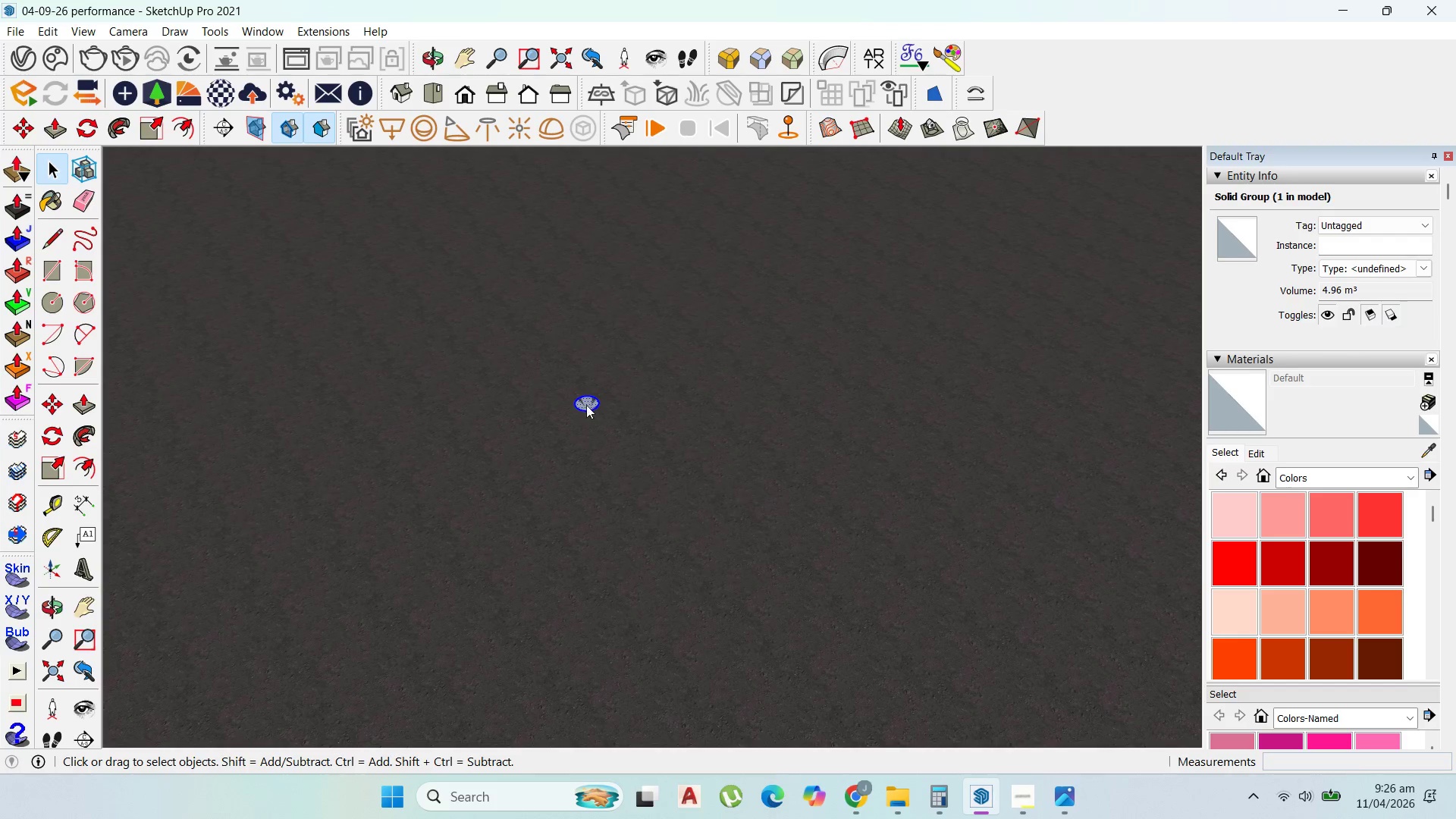 
right_click([586, 405])
 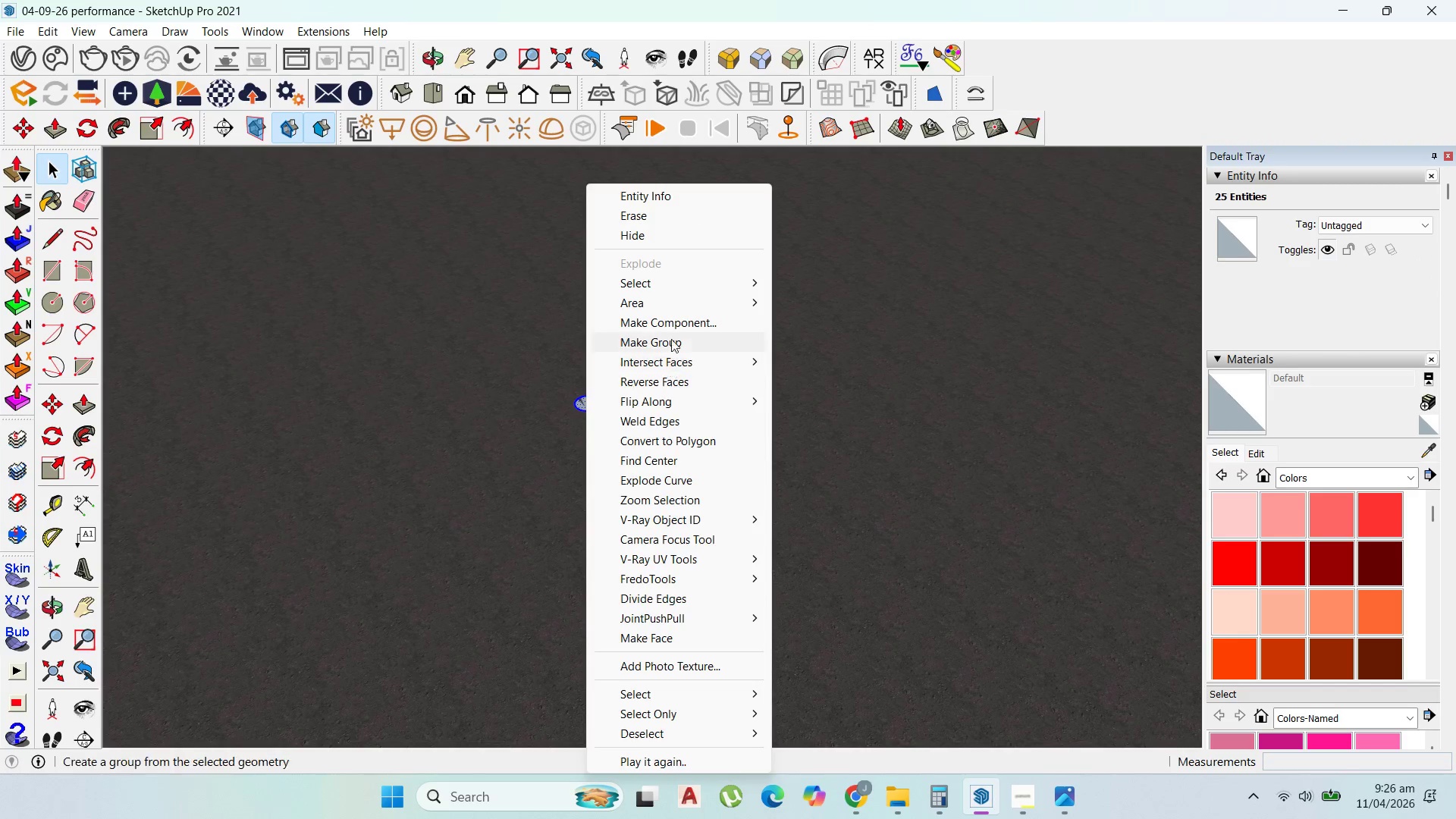 
left_click([671, 335])
 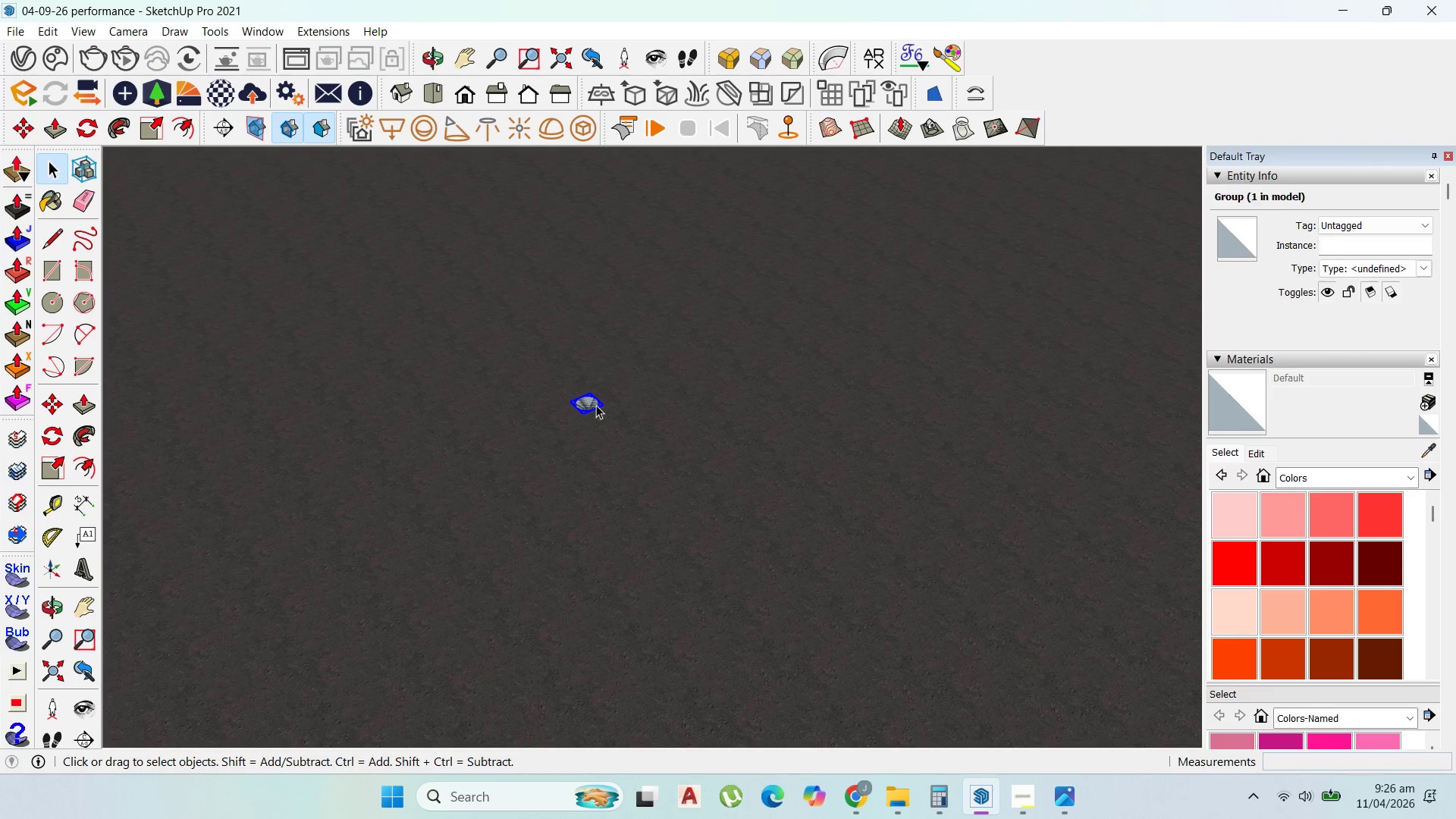 
double_click([596, 405])
 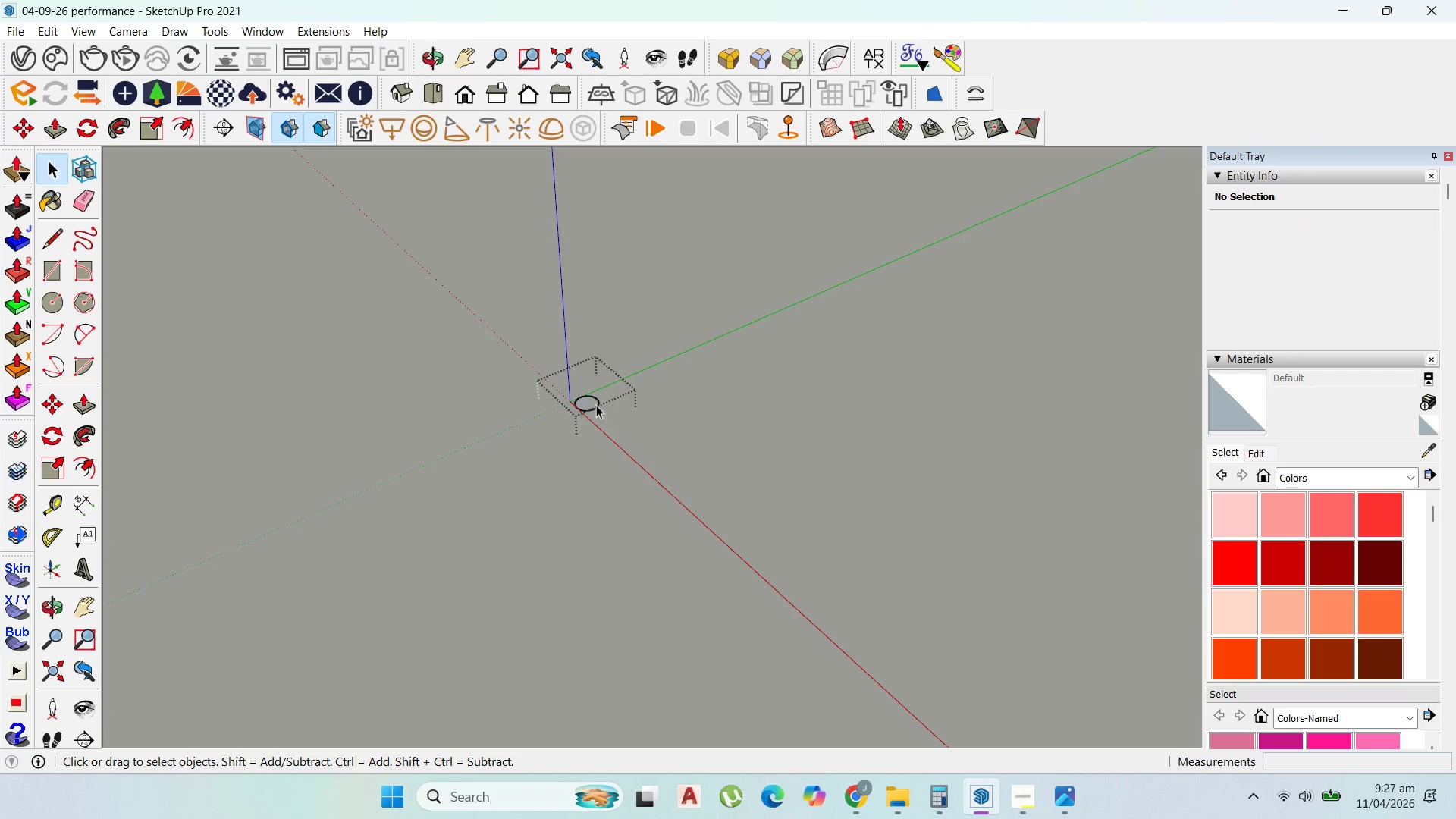 
key(P)
 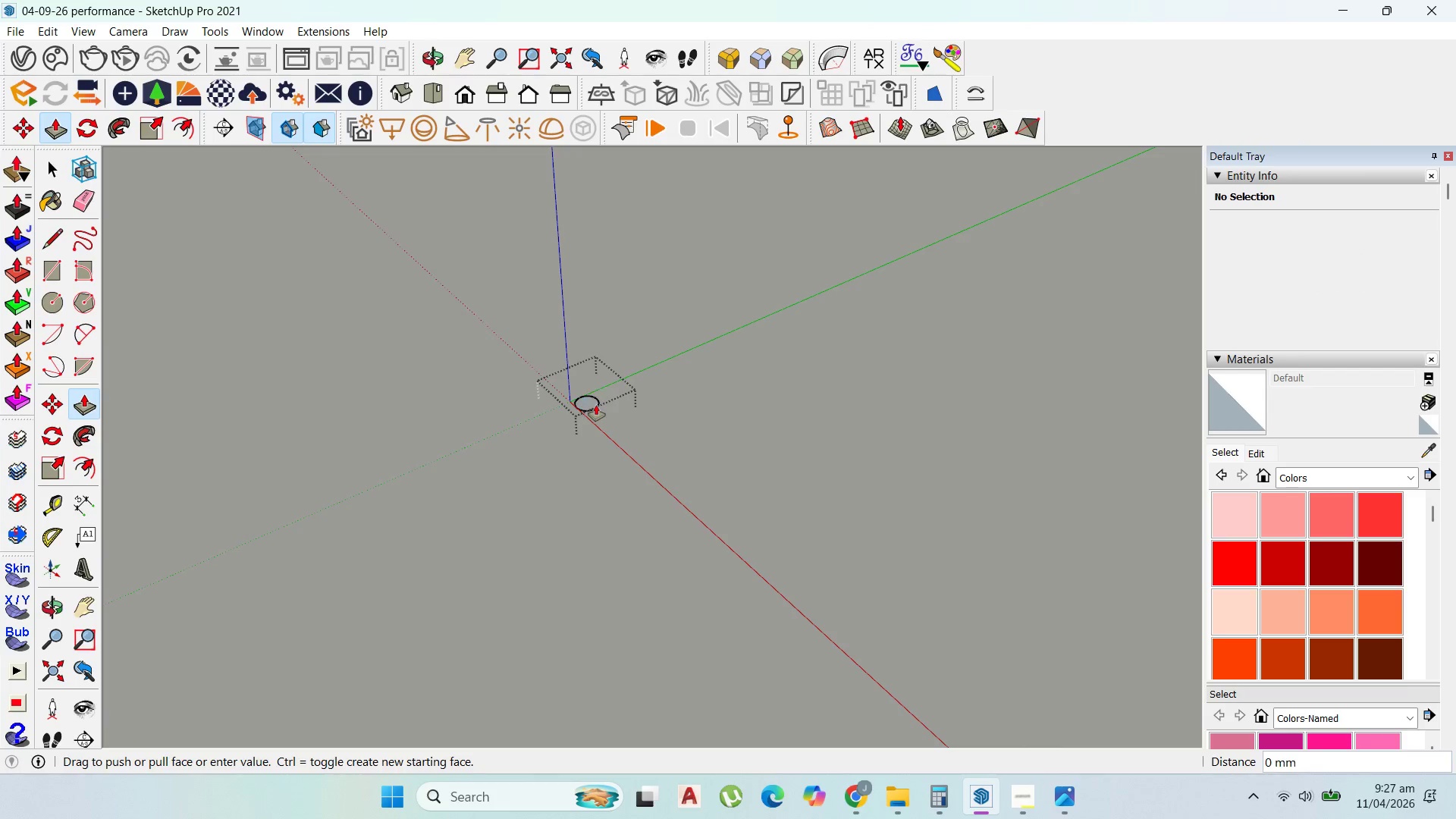 
left_click([596, 405])
 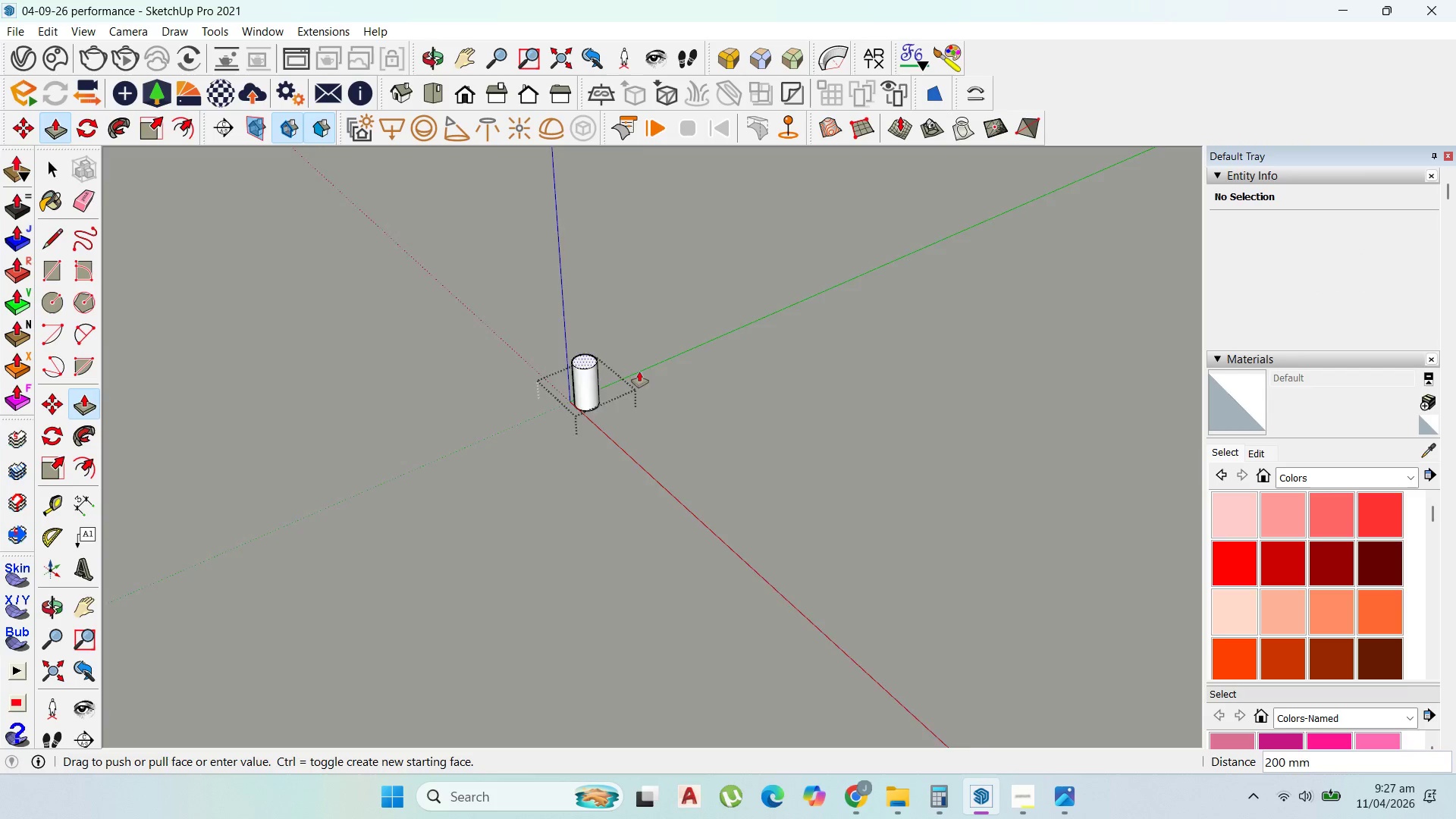 
scroll: coordinate [723, 590], scroll_direction: down, amount: 19.0
 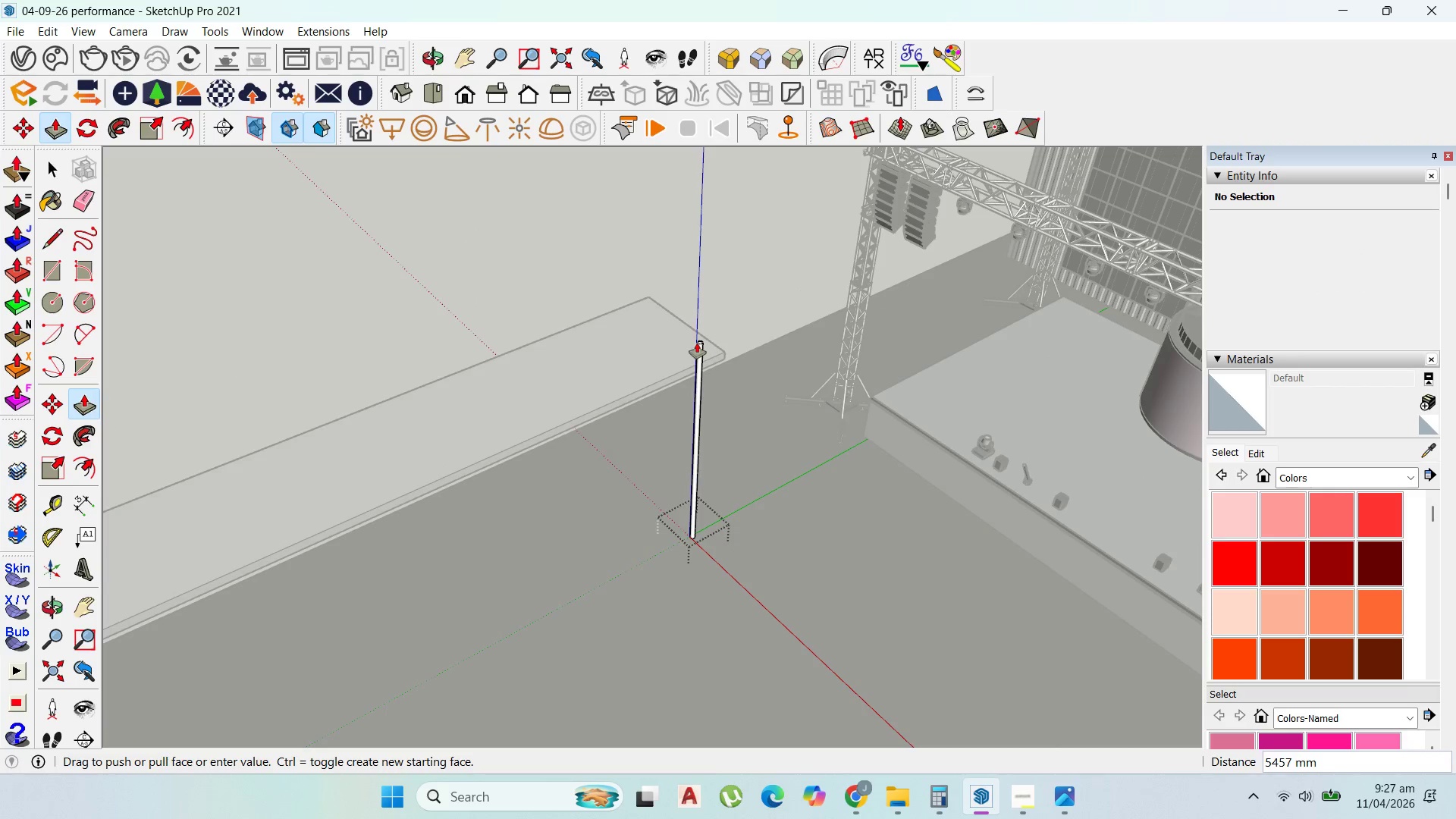 
left_click([697, 343])
 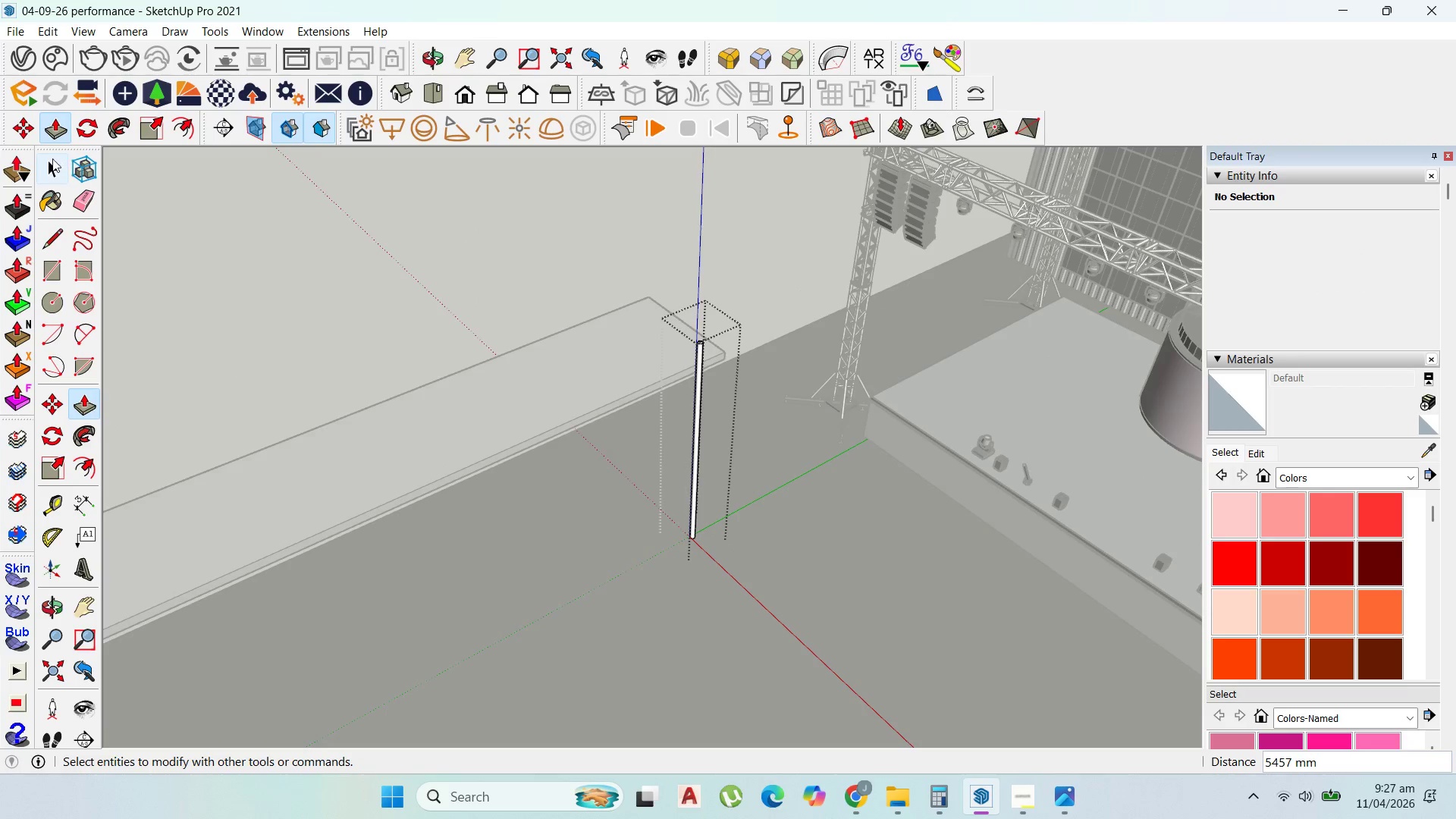 
key(Escape)
 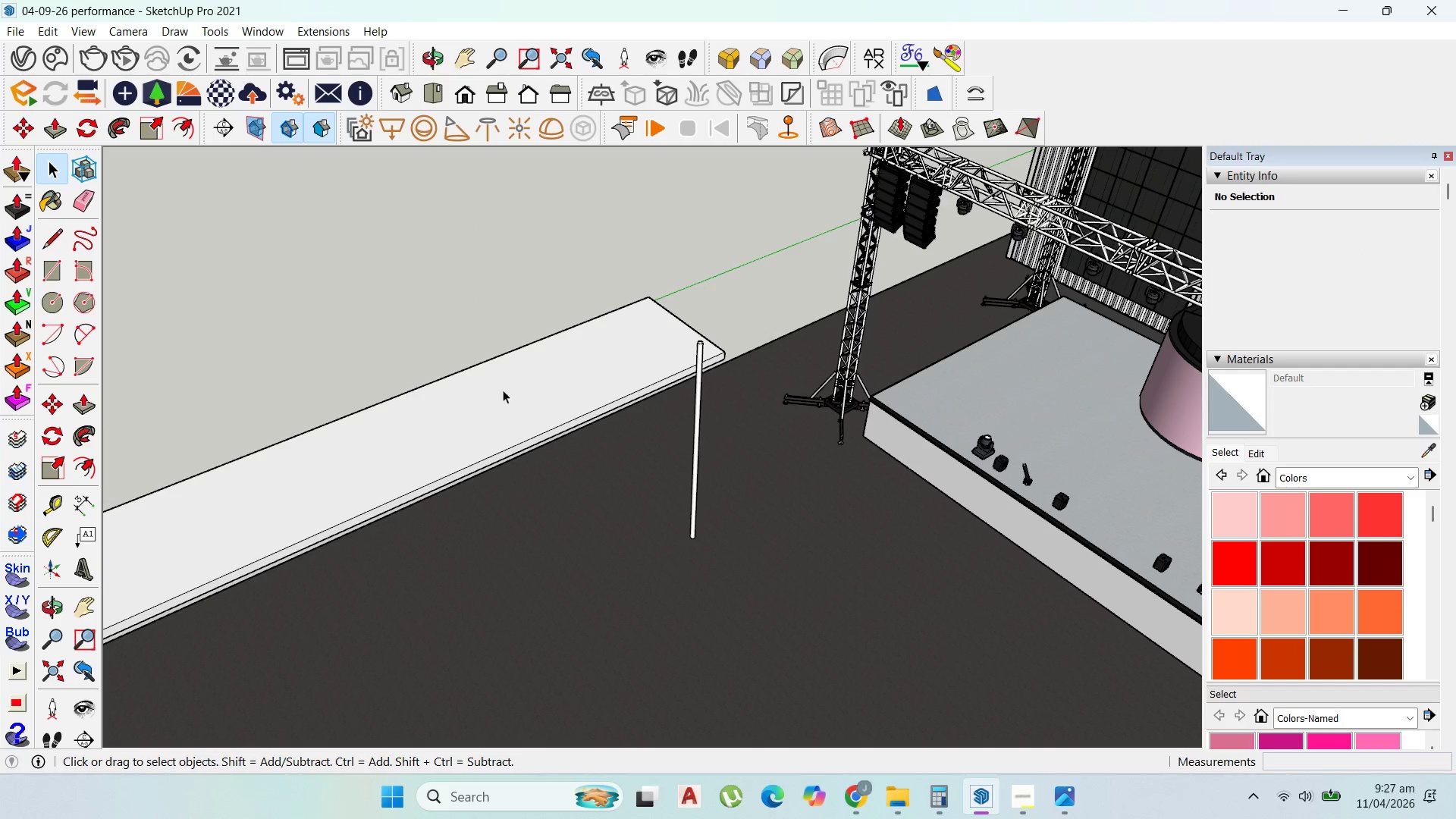 
key(Escape)
 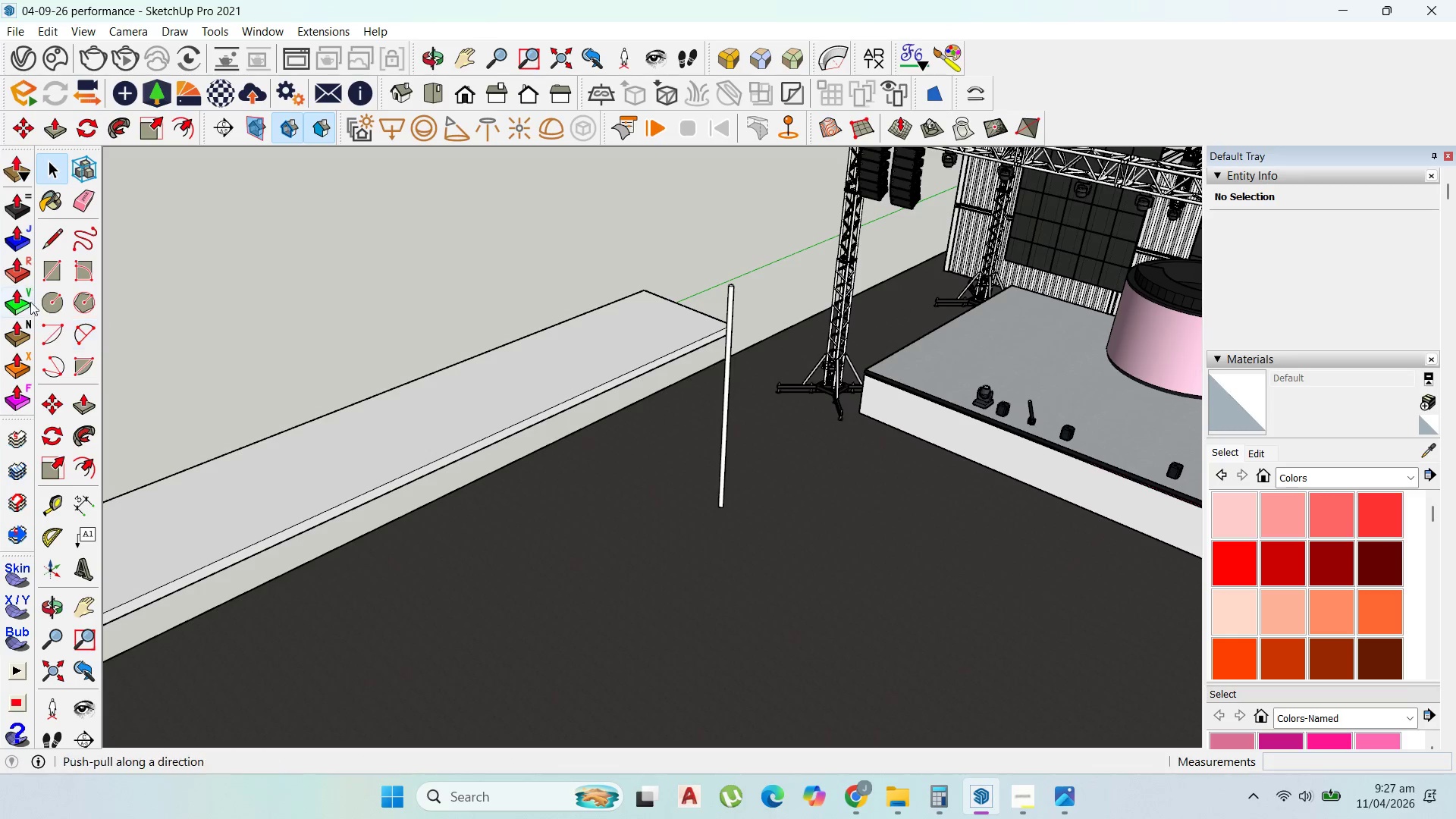 
scroll: coordinate [664, 557], scroll_direction: up, amount: 13.0
 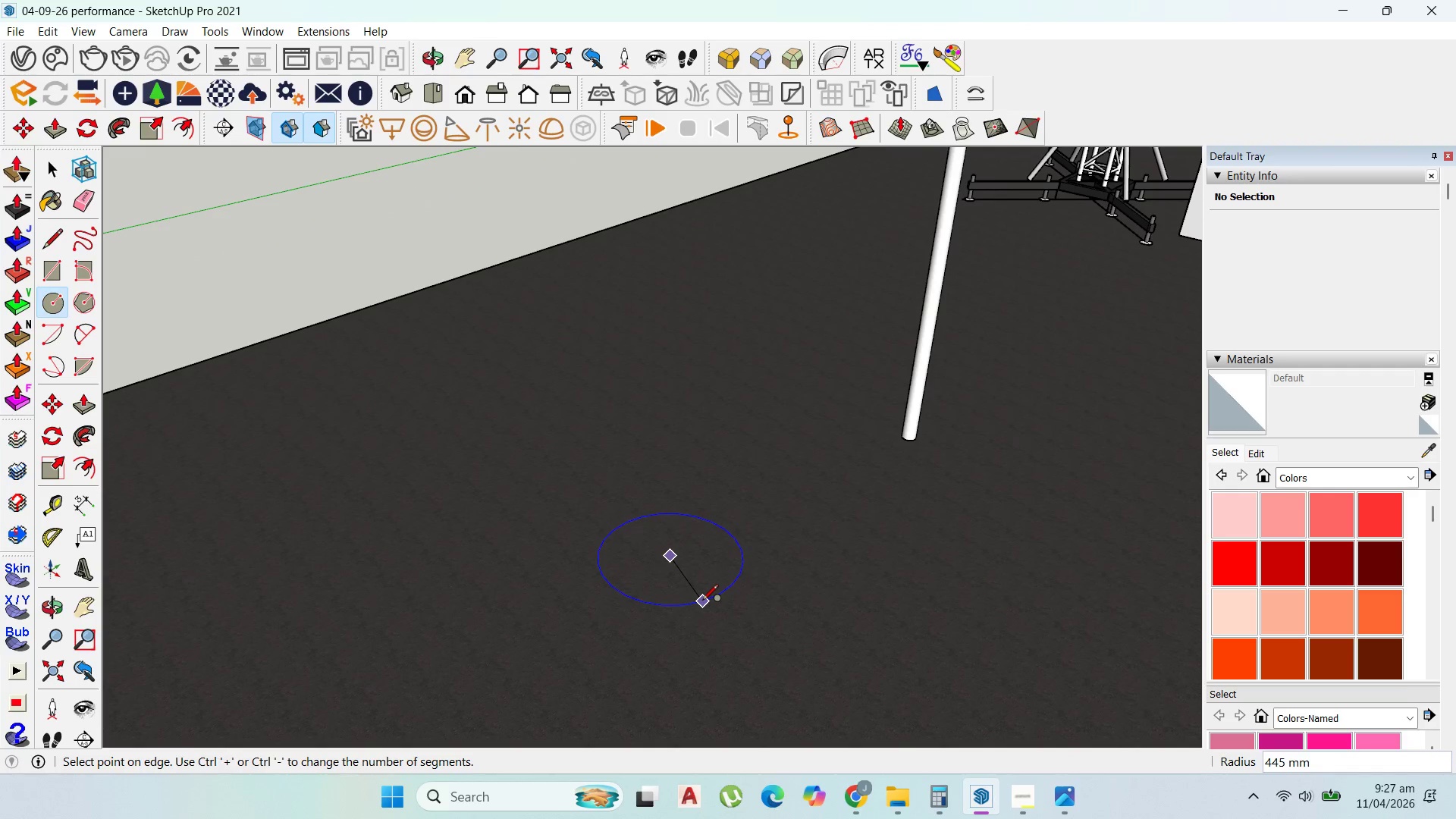 
type(100)
 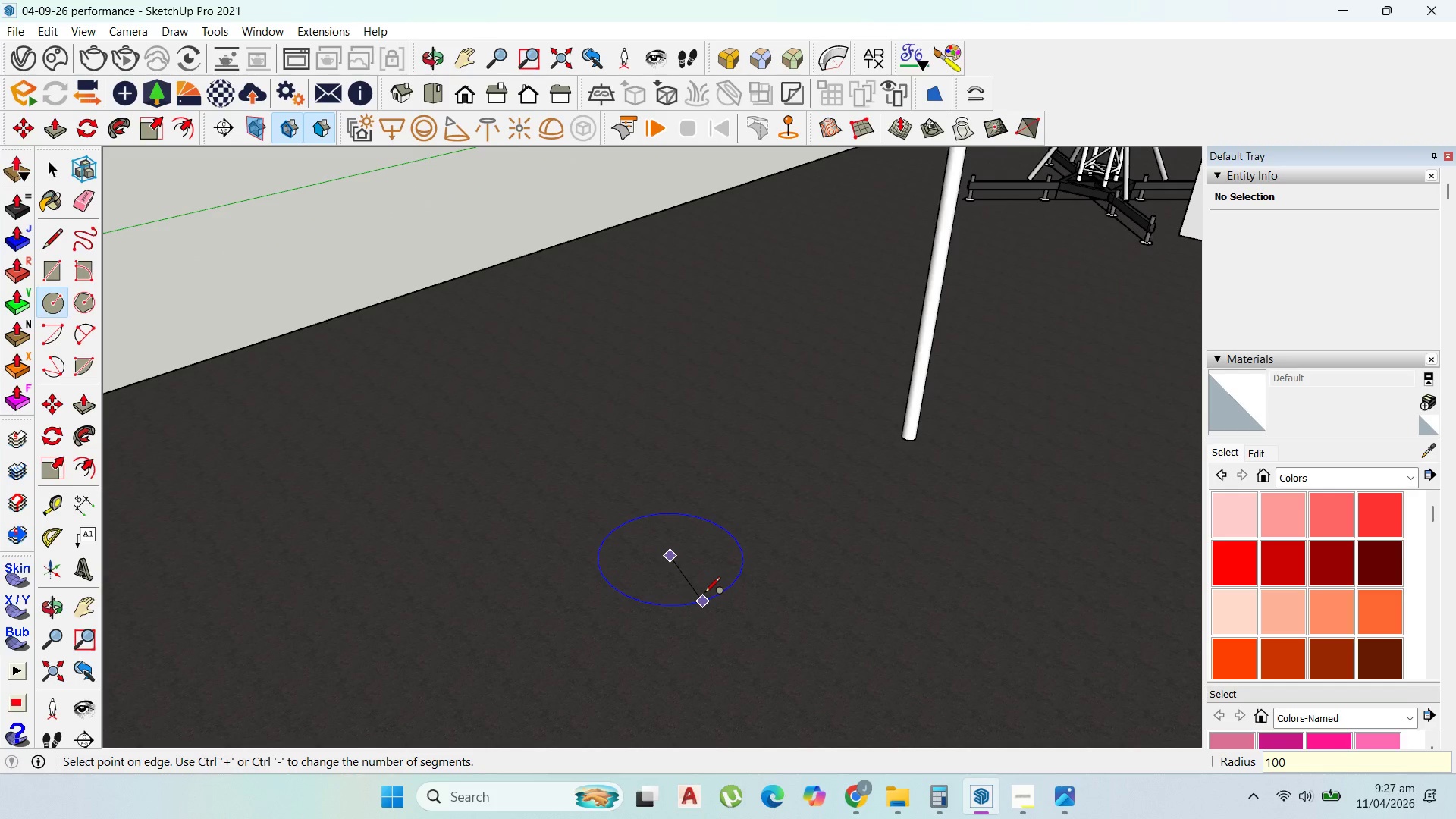 
key(Enter)
 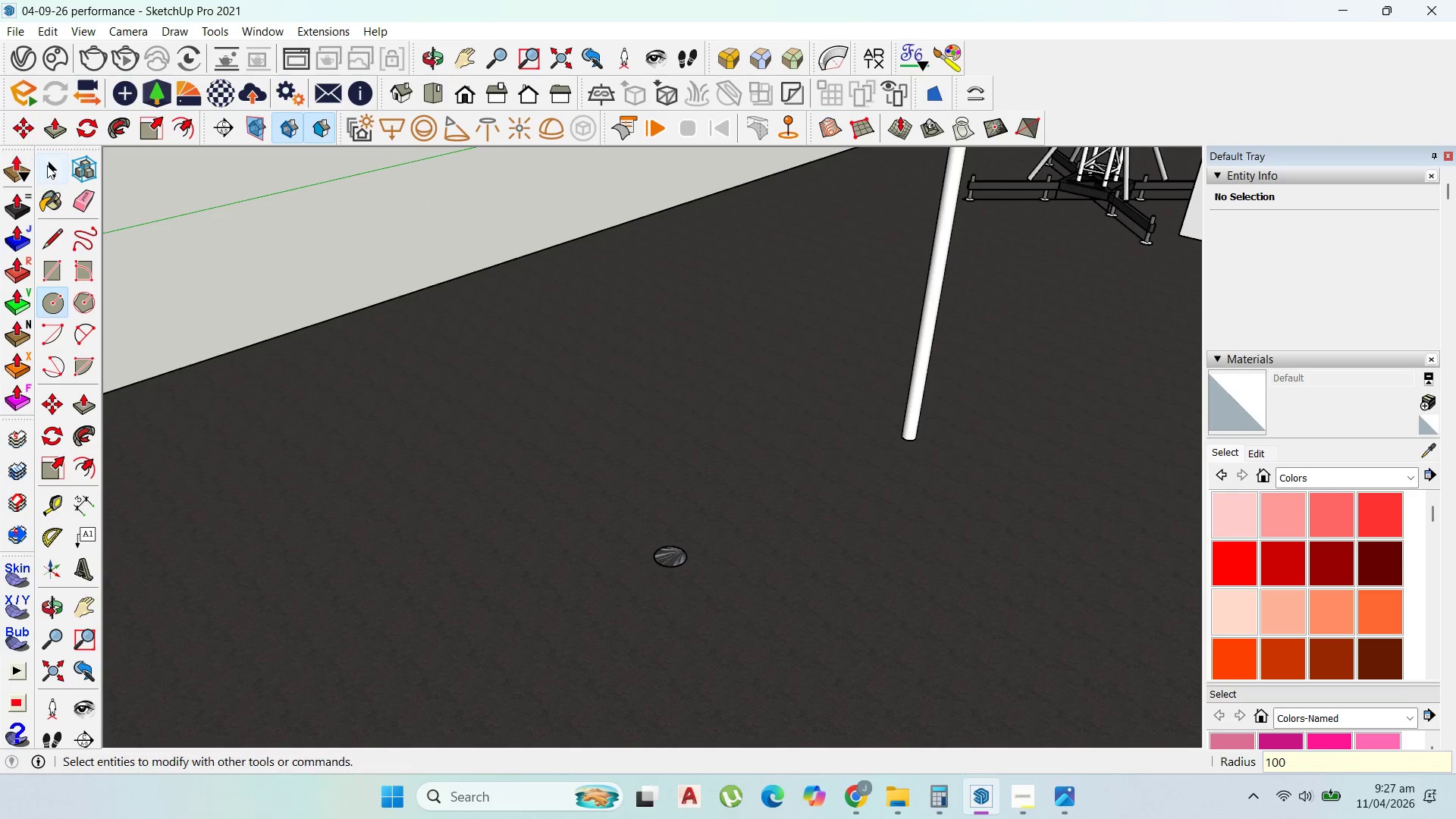 
left_click_drag(start_coordinate=[52, 165], to_coordinate=[57, 169])
 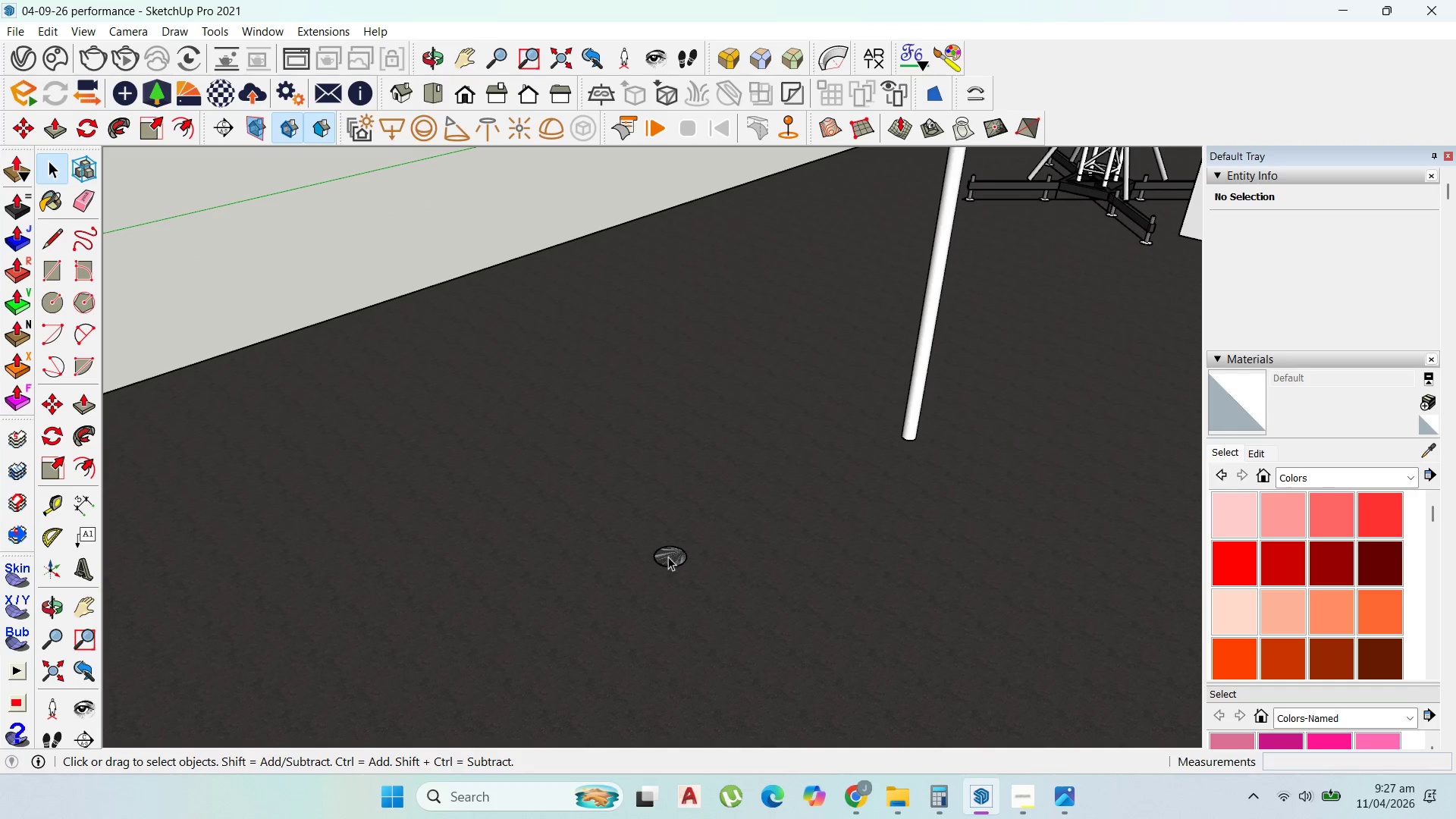 
double_click([668, 556])
 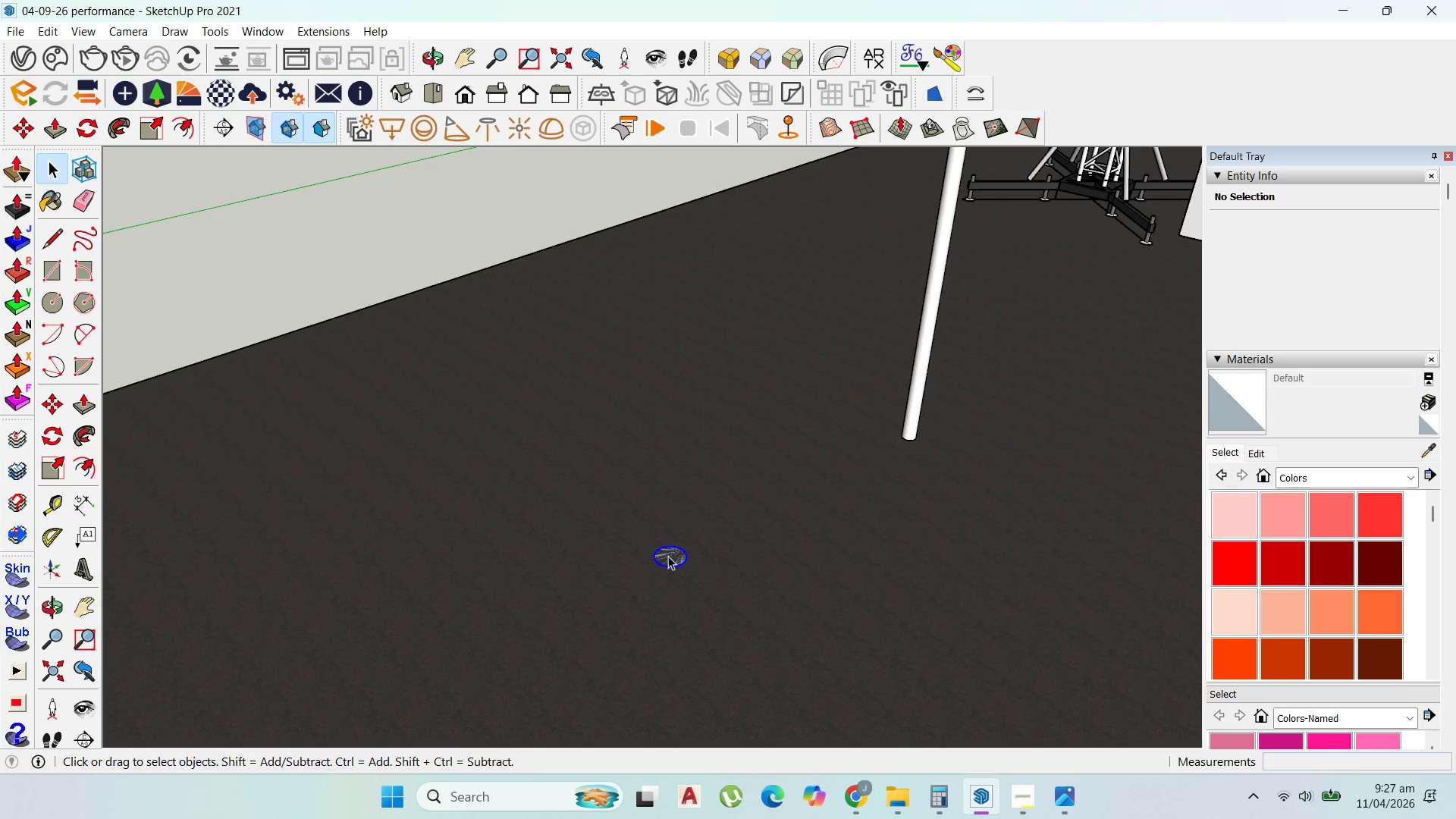 
triple_click([668, 556])
 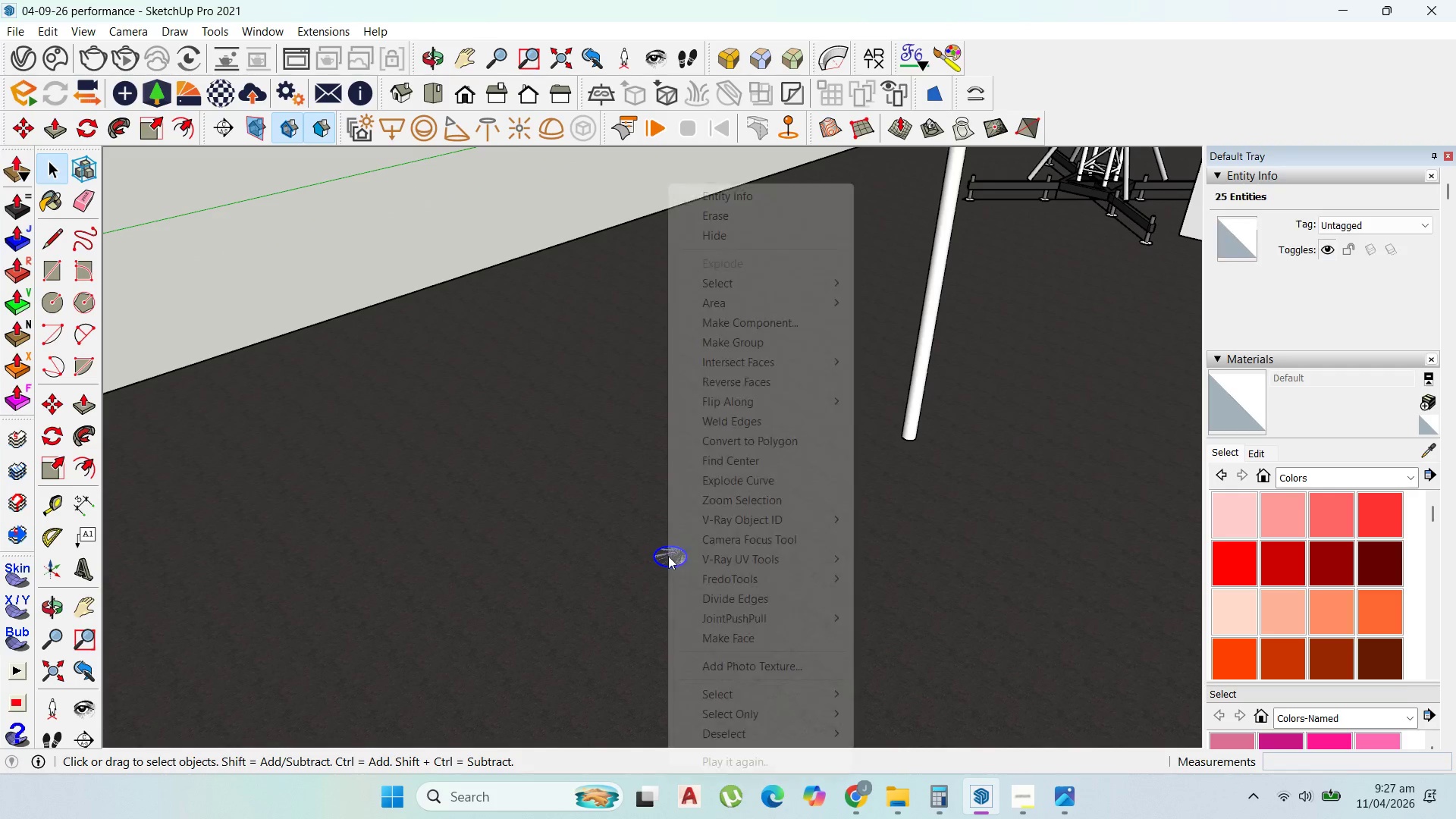 
right_click([668, 556])
 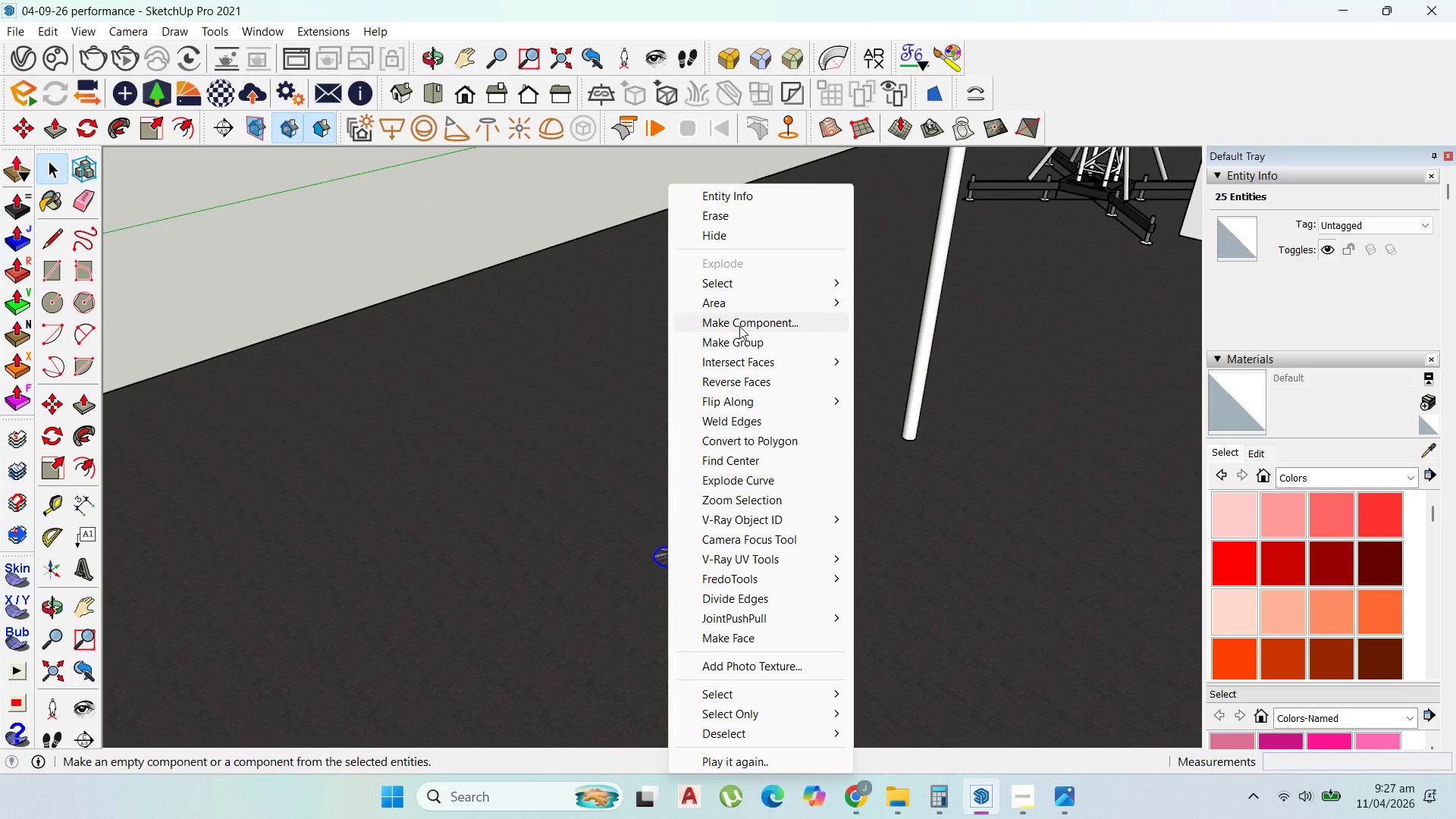 
left_click([739, 335])
 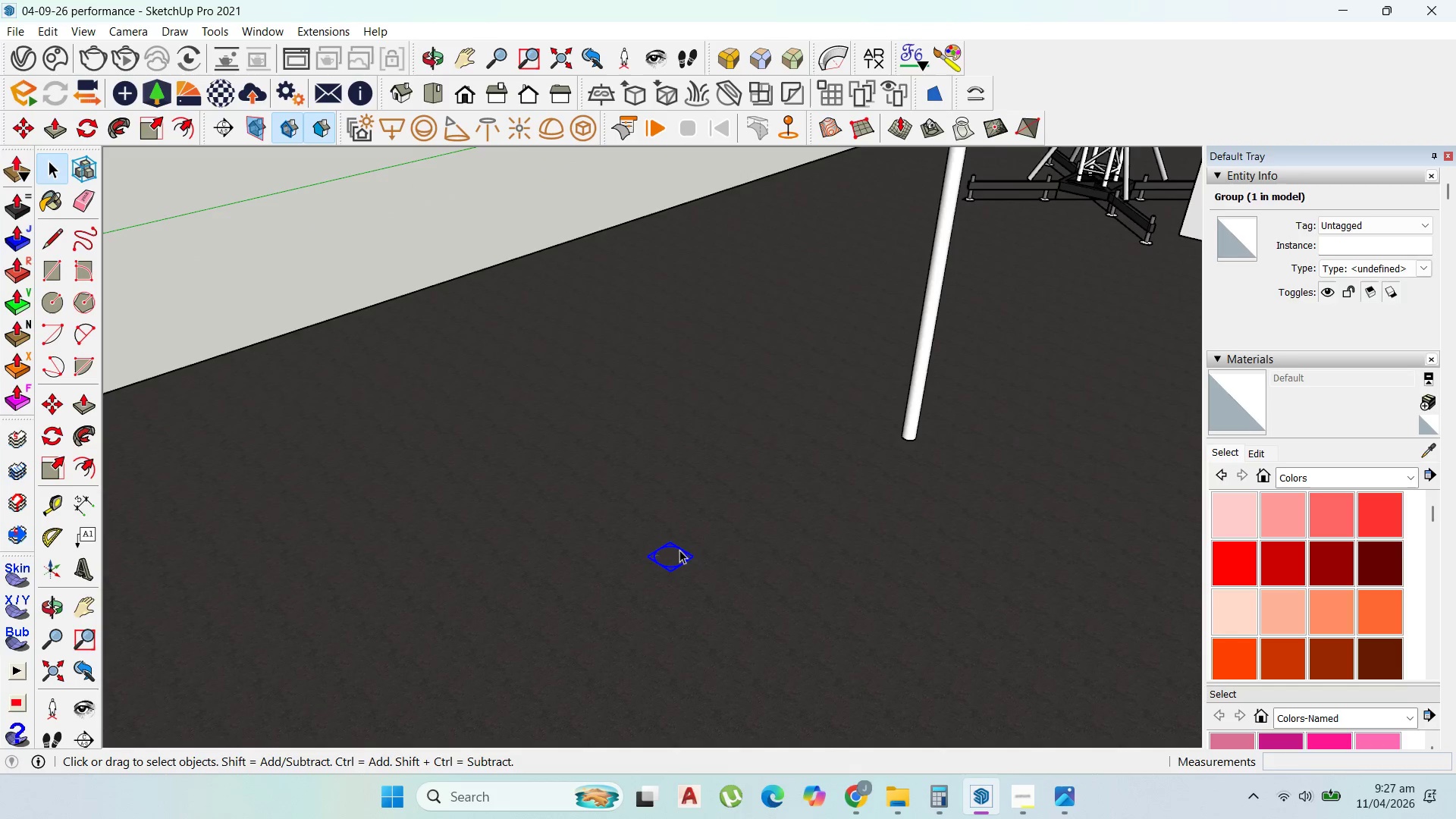 
double_click([679, 550])
 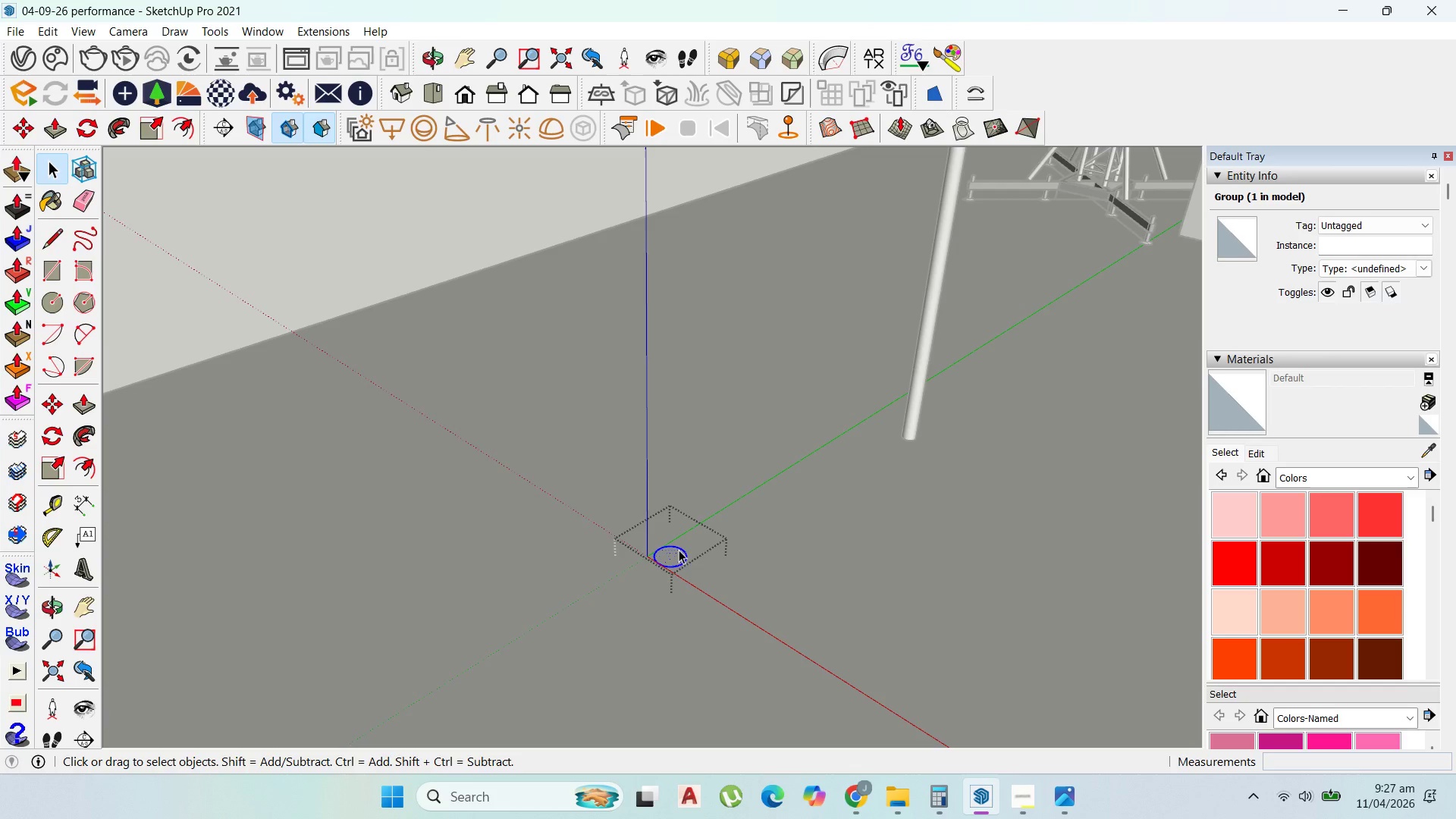 
triple_click([679, 550])
 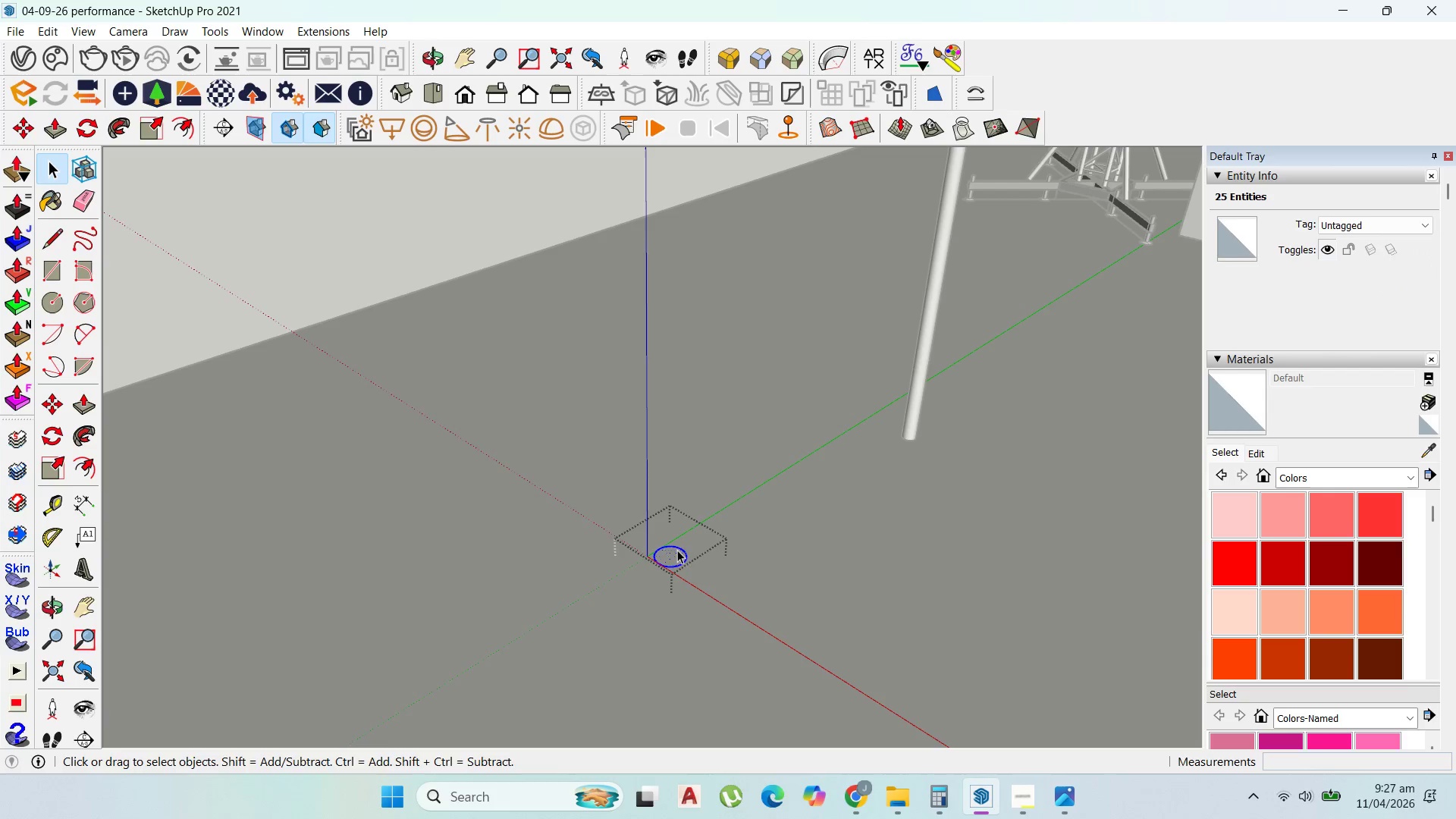 
key(P)
 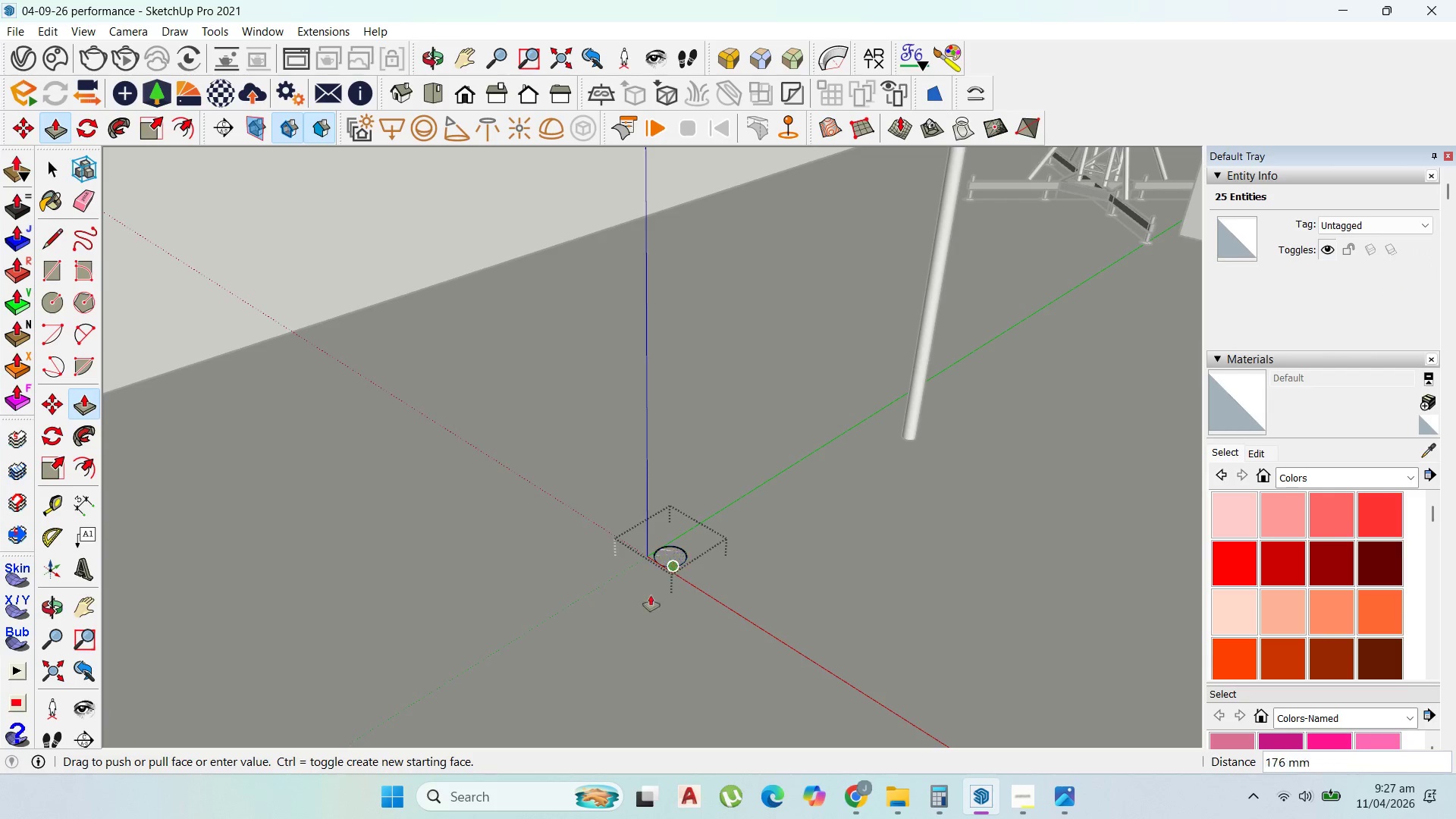 
scroll: coordinate [729, 582], scroll_direction: down, amount: 13.0
 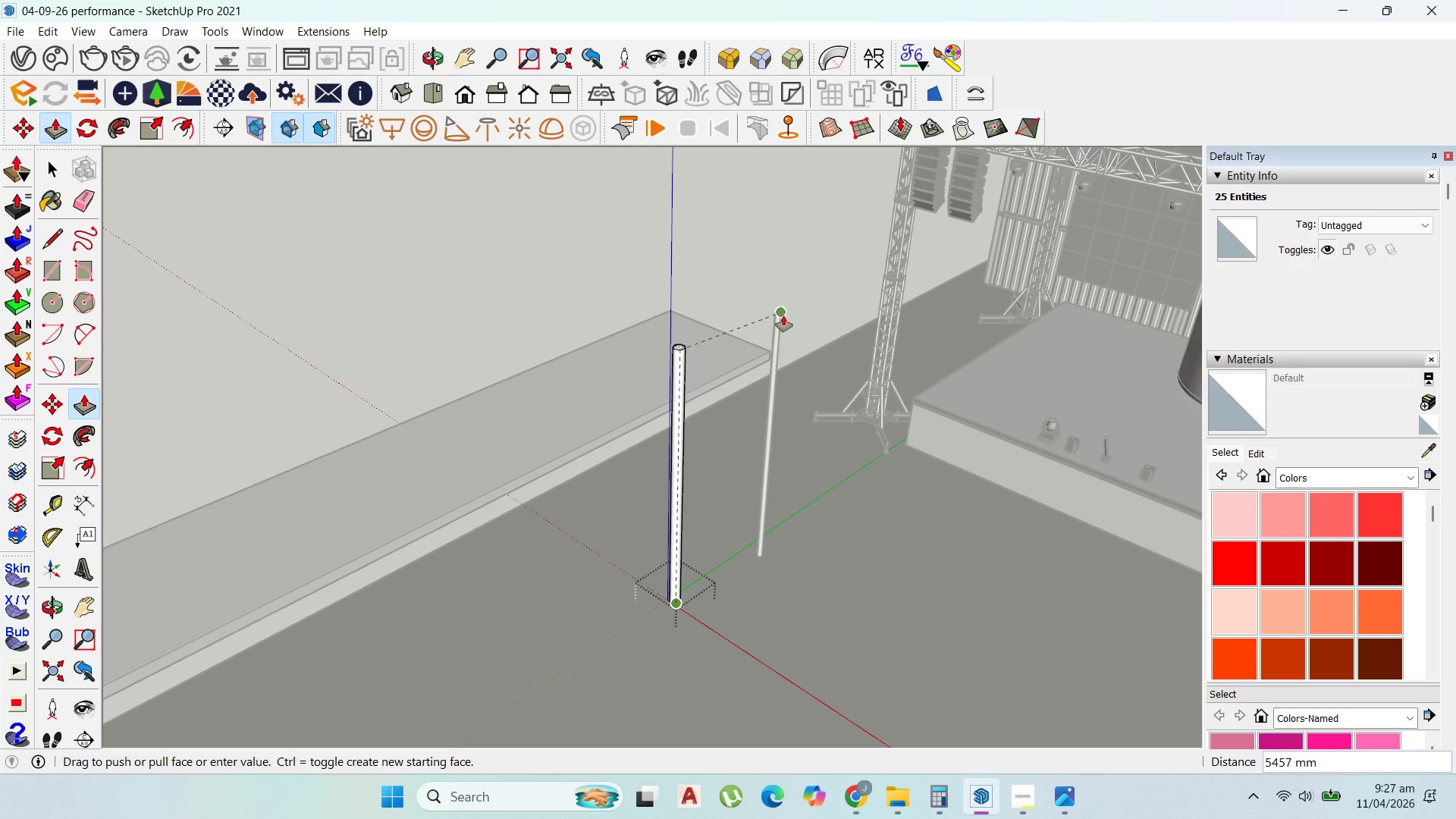 
left_click([781, 315])
 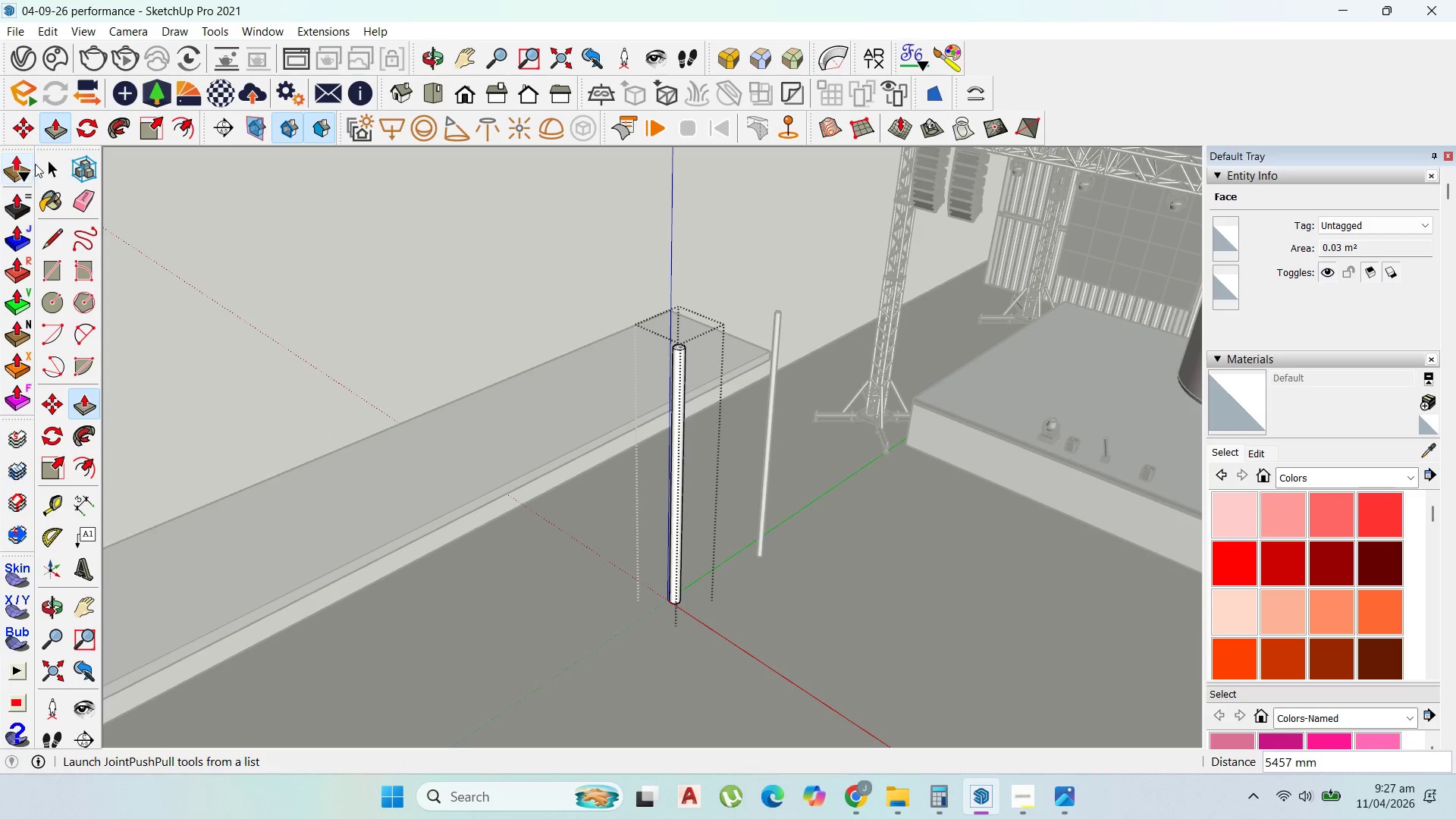 
key(Escape)
 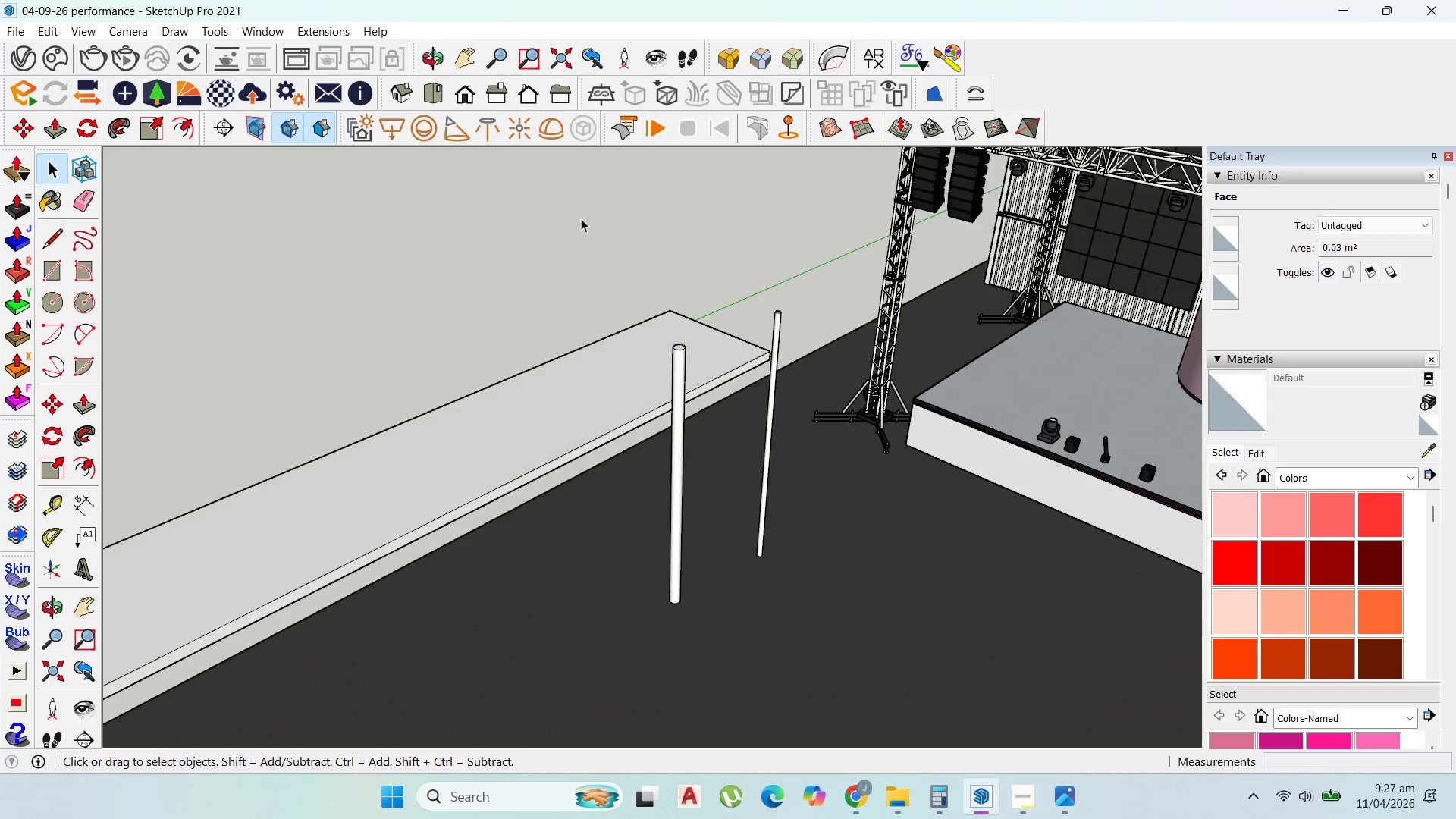 
key(Escape)
 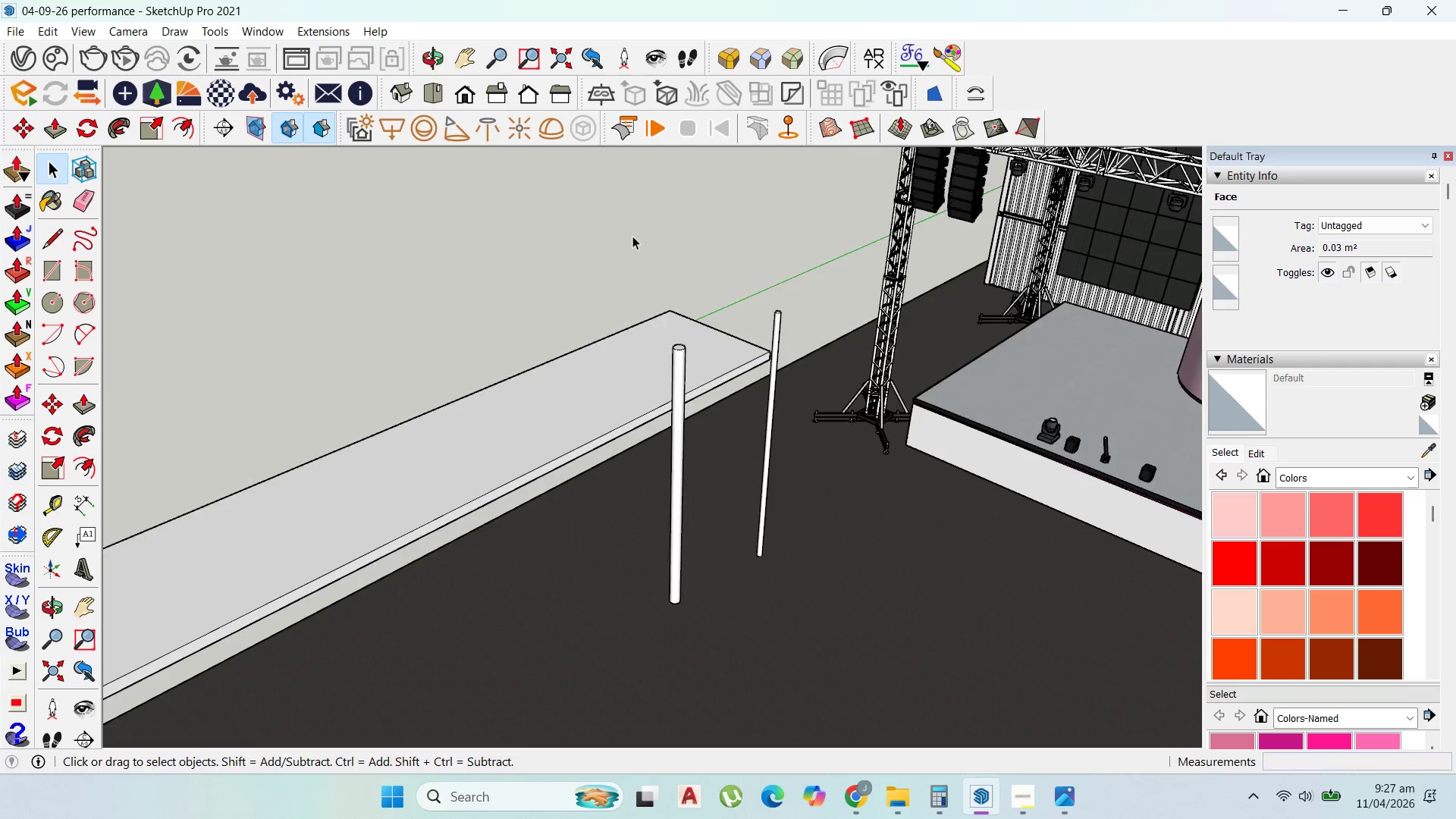 
scroll: coordinate [758, 354], scroll_direction: down, amount: 8.0
 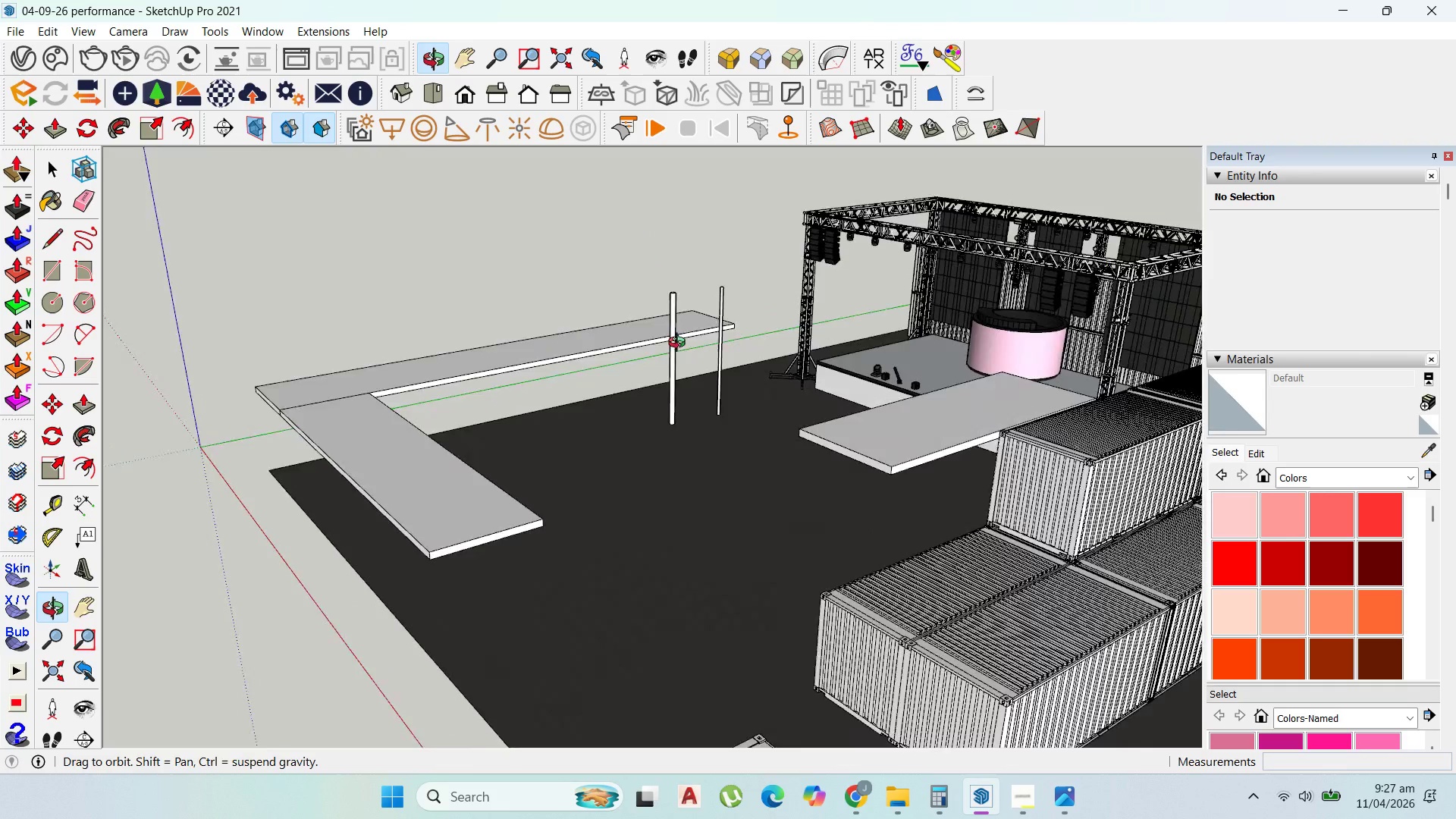 
left_click([671, 368])
 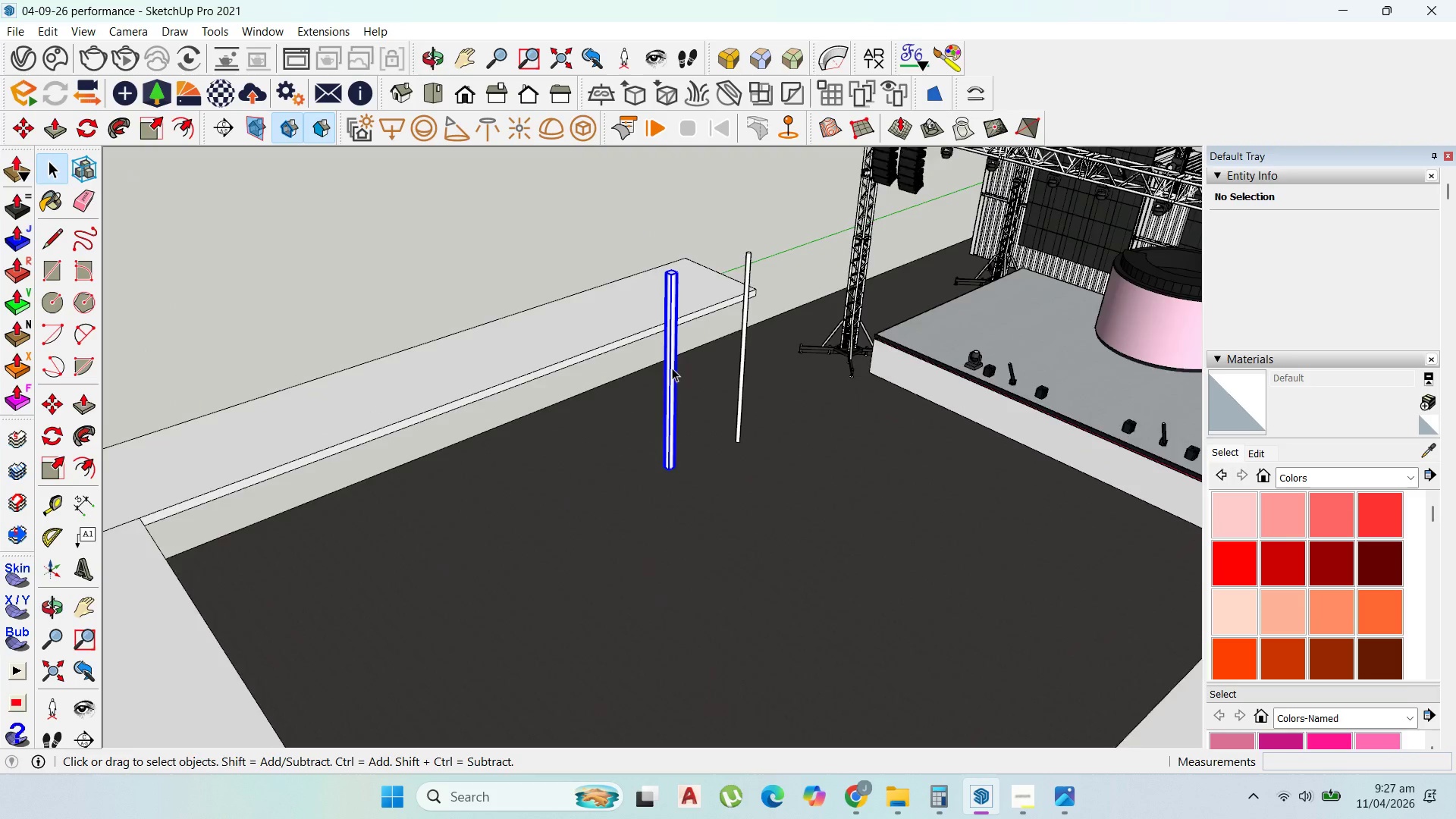 
scroll: coordinate [710, 351], scroll_direction: up, amount: 8.0
 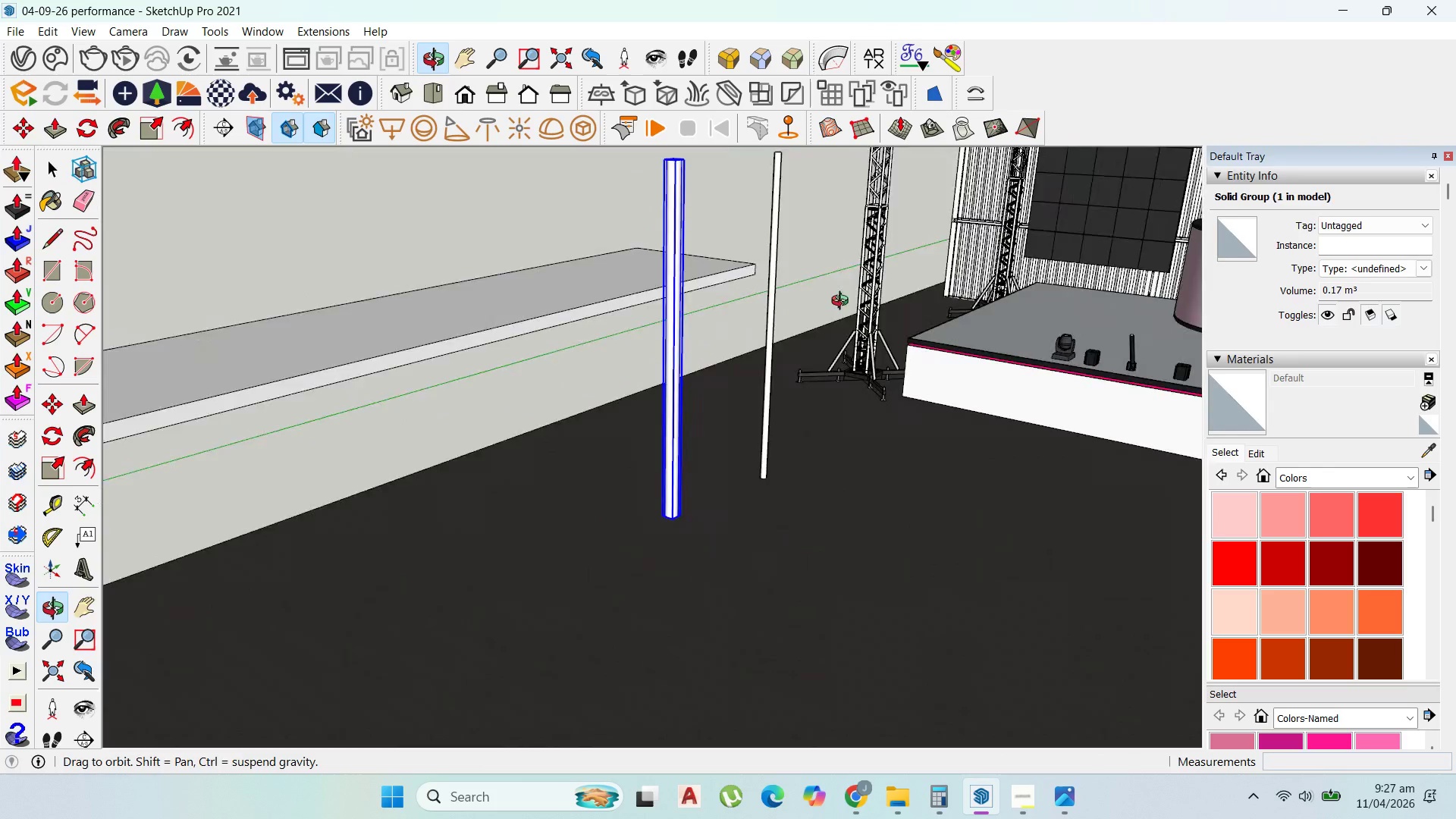 
scroll: coordinate [806, 329], scroll_direction: down, amount: 3.0
 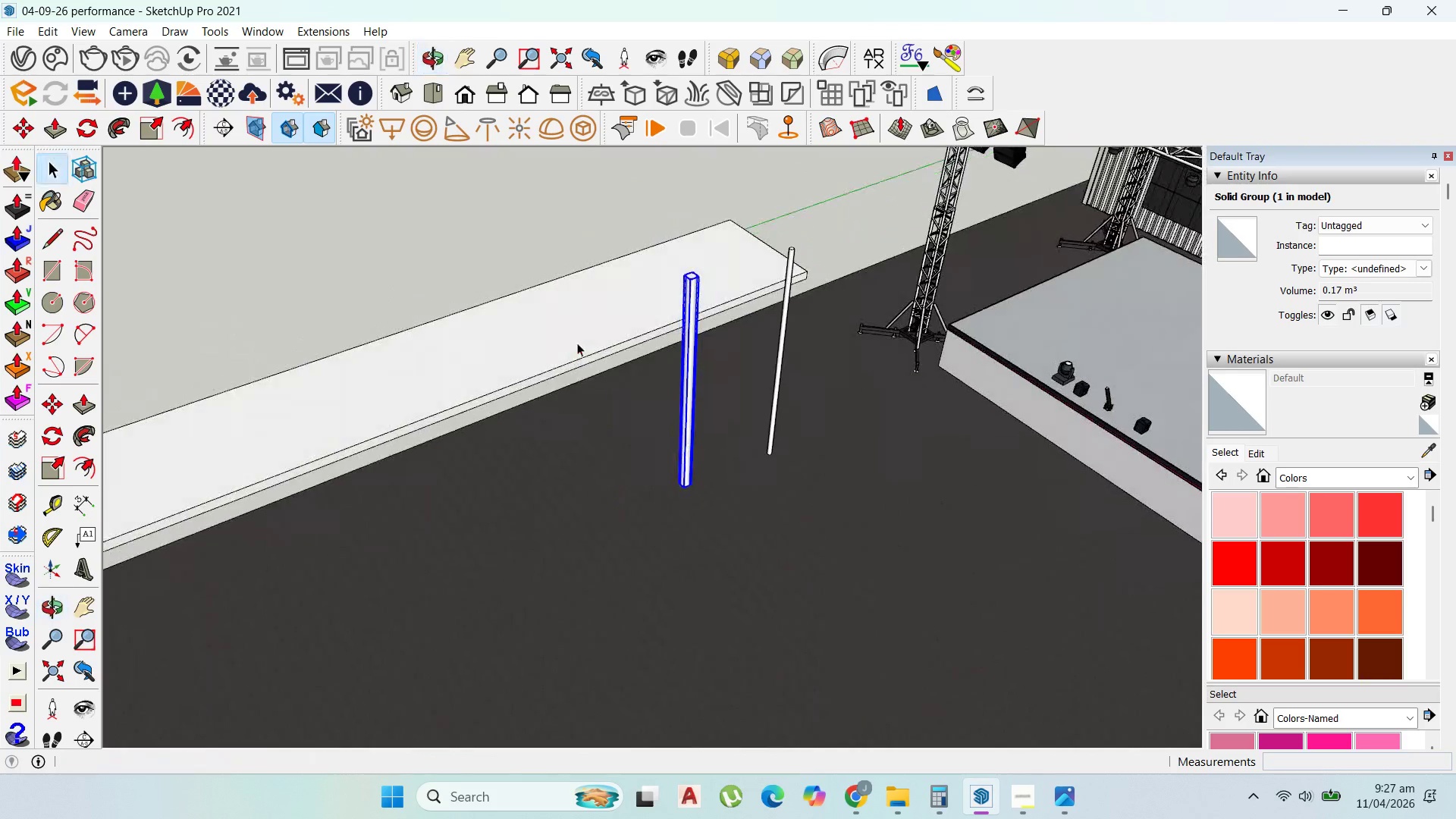 
scroll: coordinate [743, 444], scroll_direction: up, amount: 3.0
 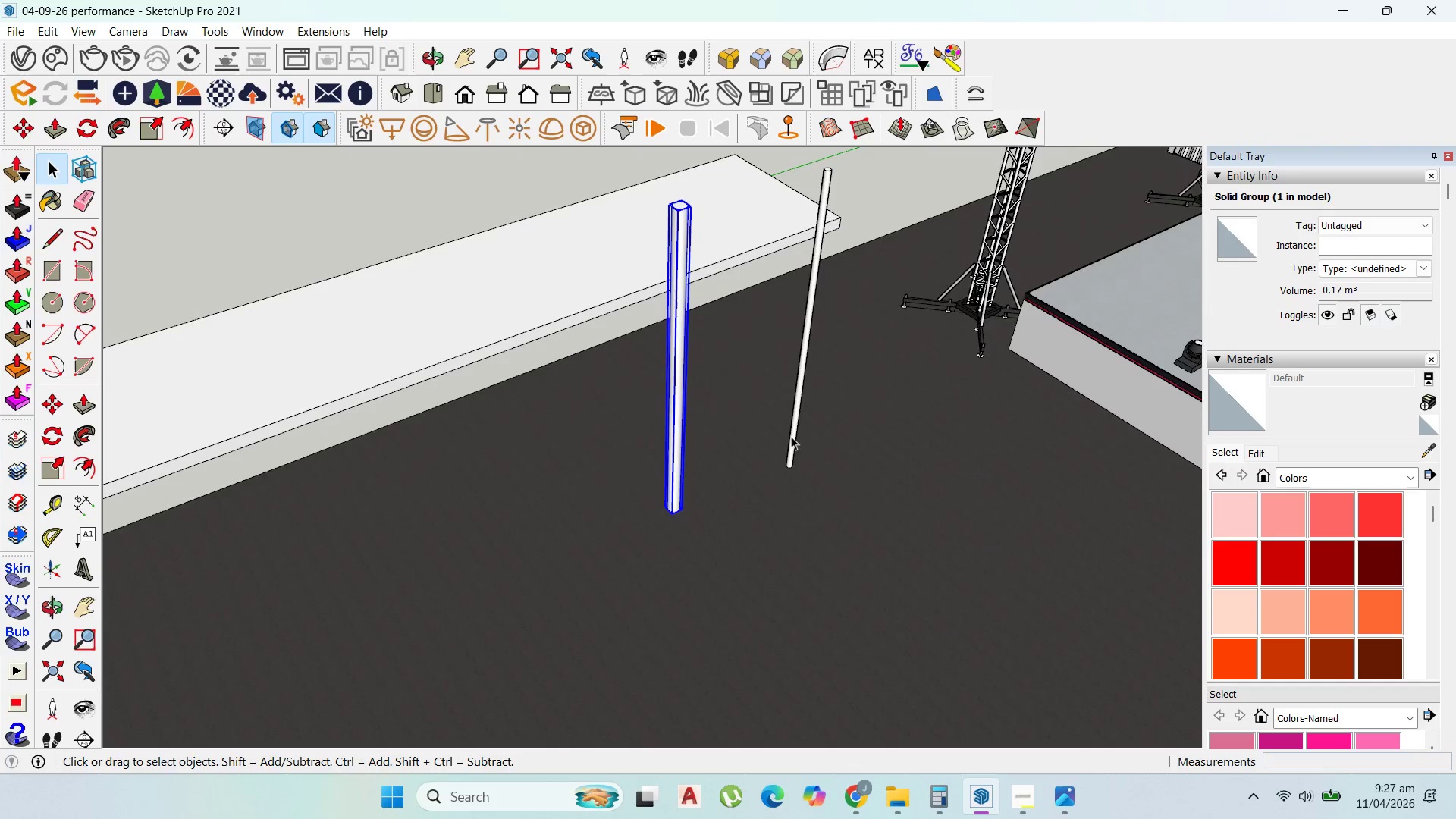 
left_click([792, 435])
 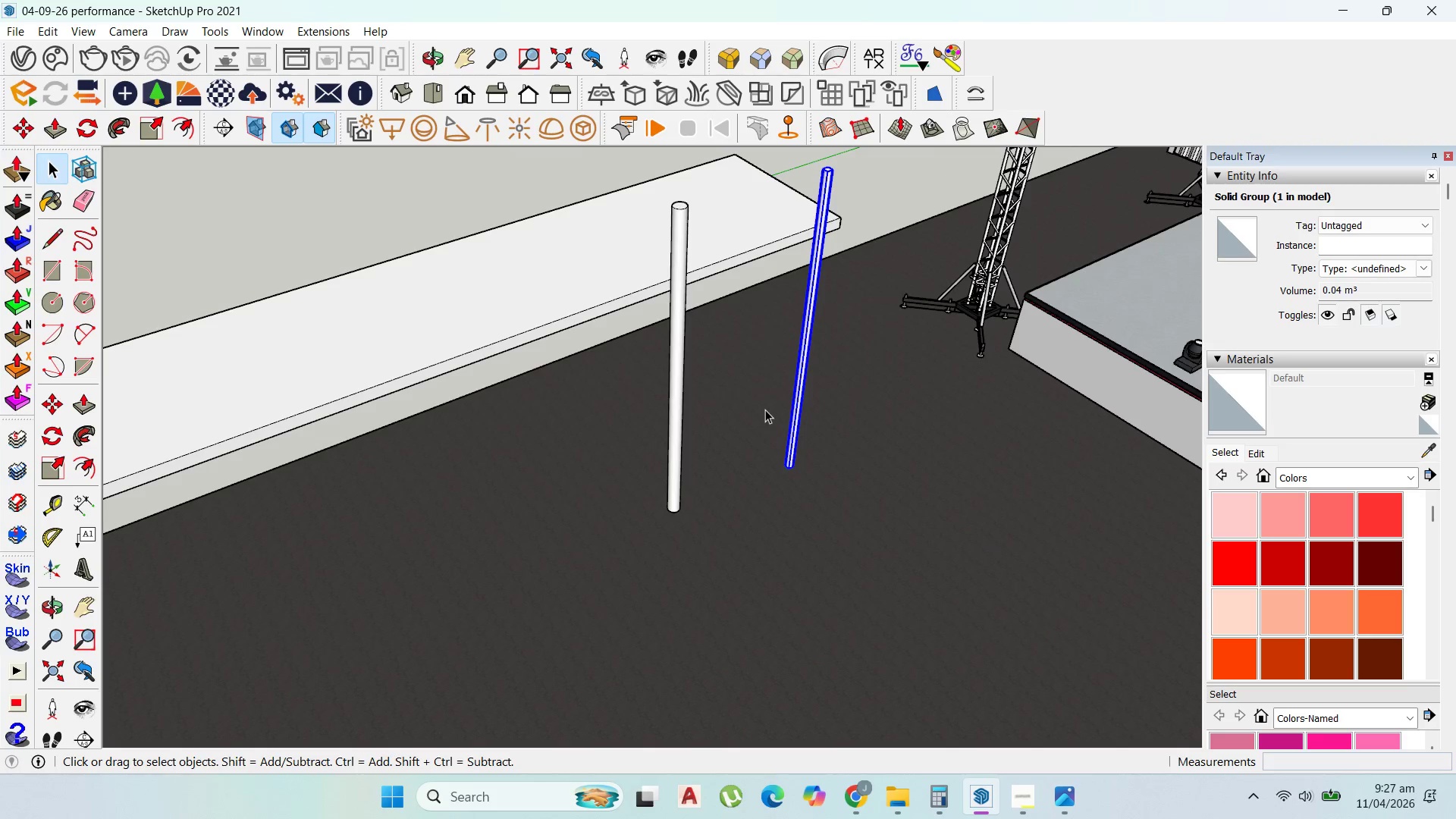 
key(Delete)
 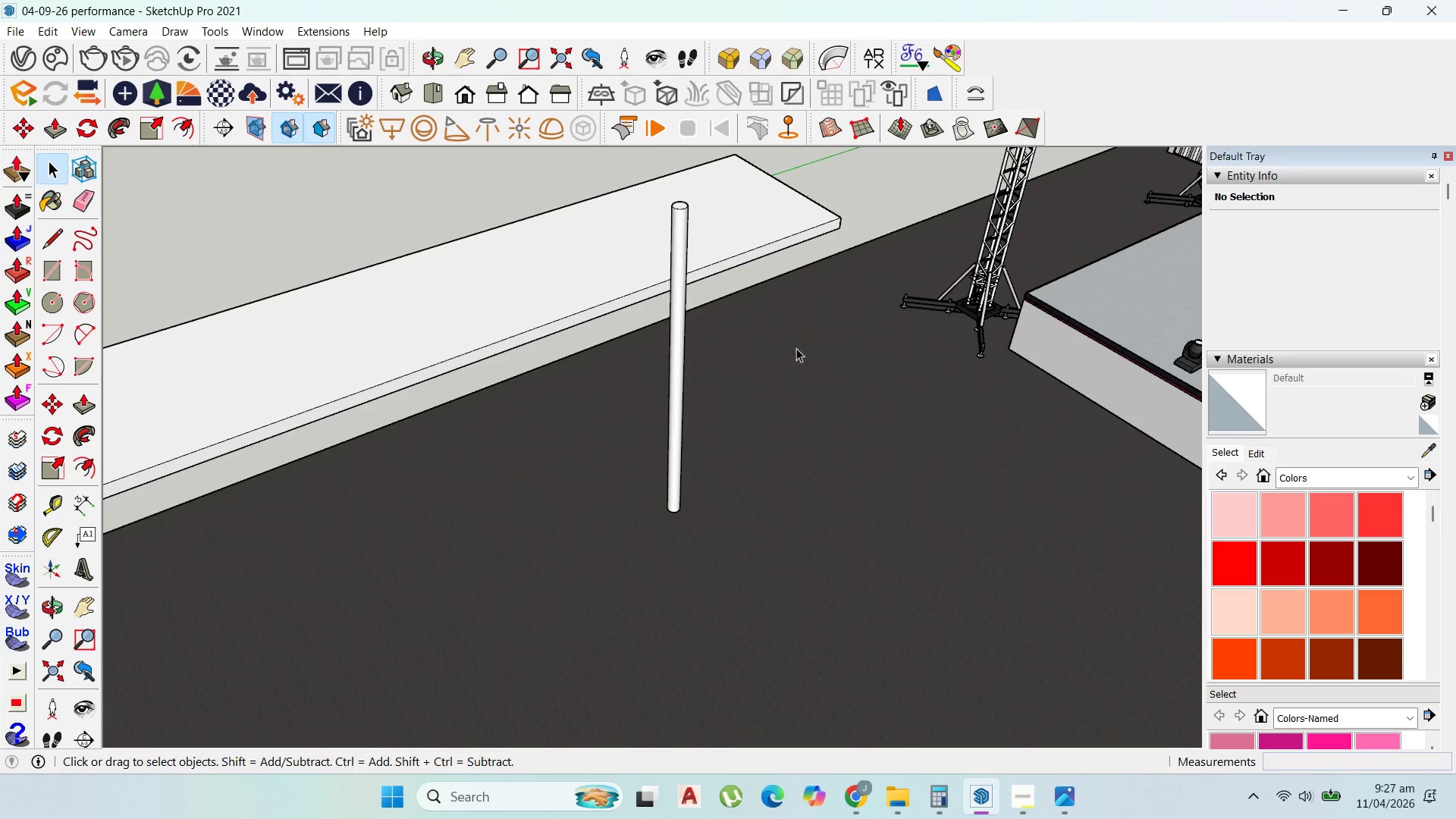 
scroll: coordinate [738, 354], scroll_direction: down, amount: 7.0
 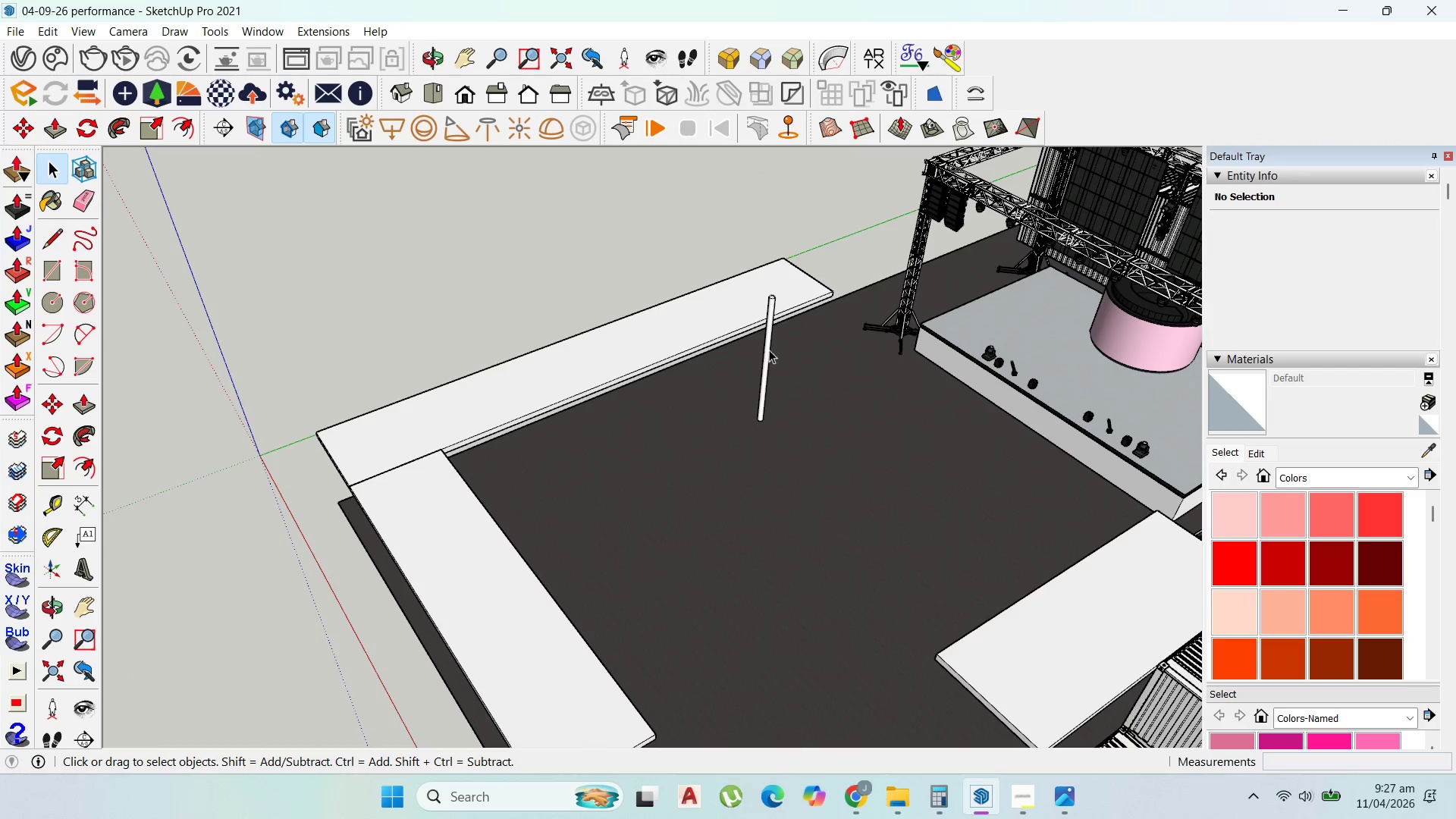 
left_click([772, 350])
 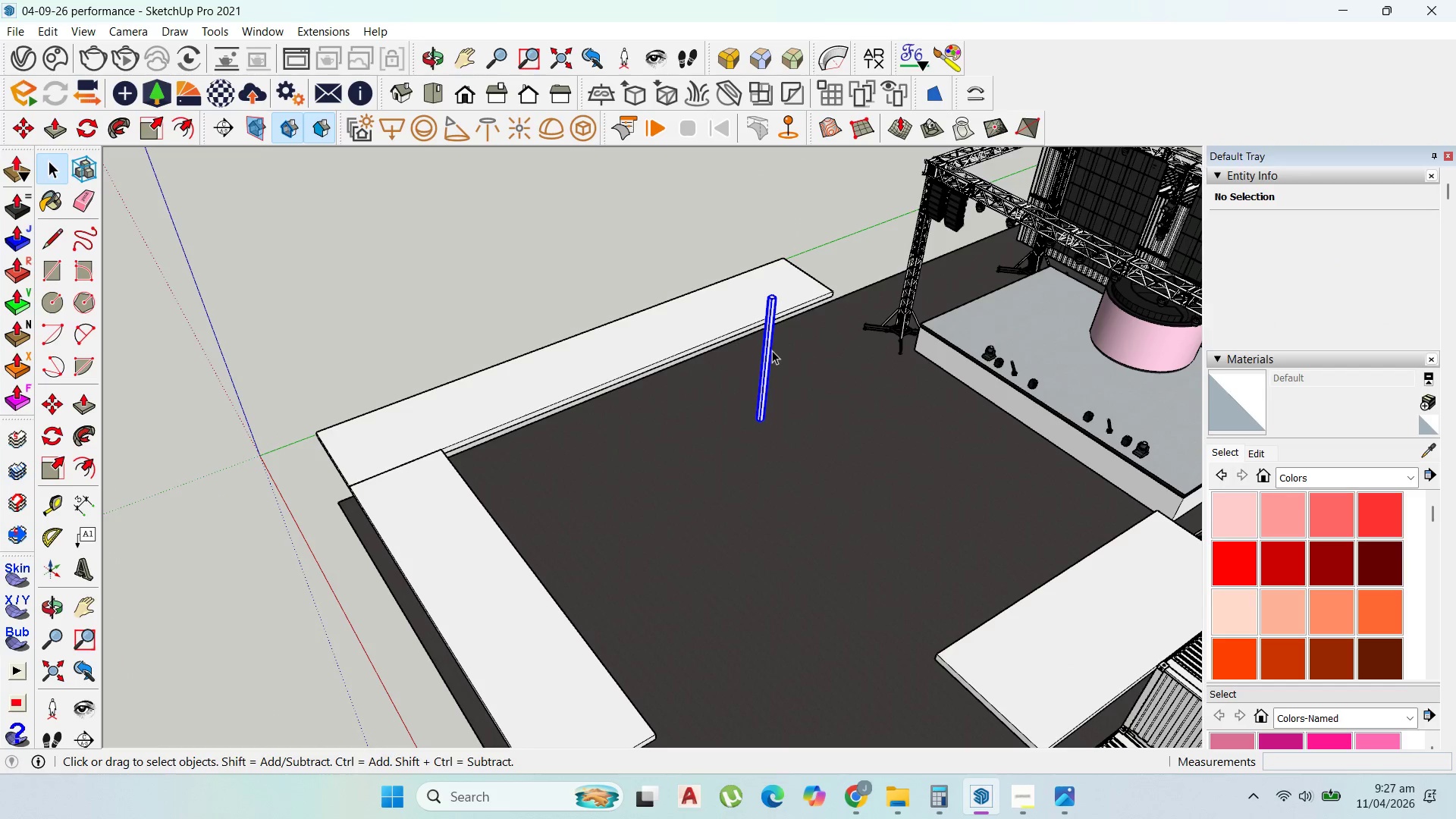 
scroll: coordinate [760, 397], scroll_direction: up, amount: 5.0
 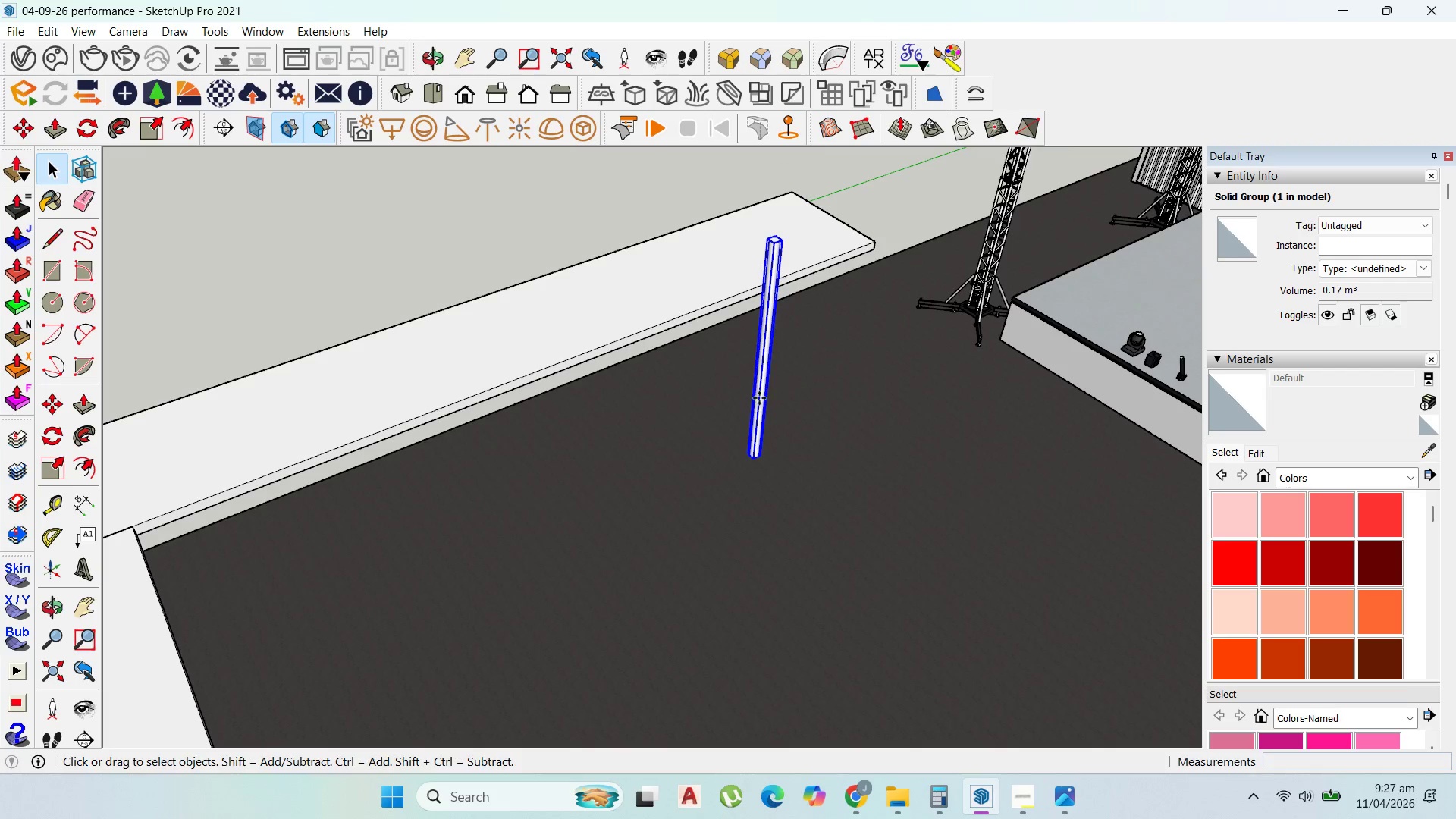 
key(M)
 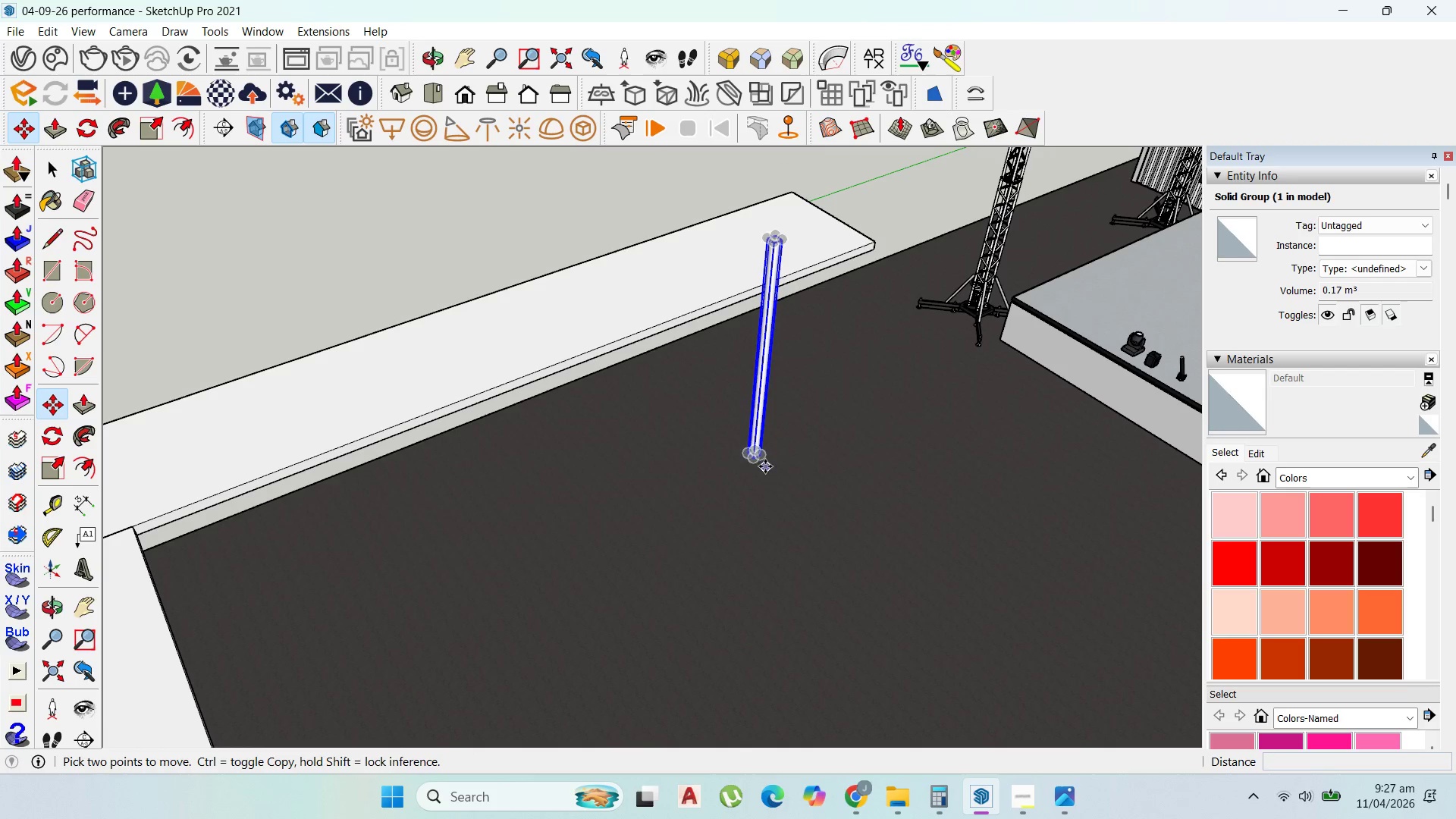 
left_click([765, 464])
 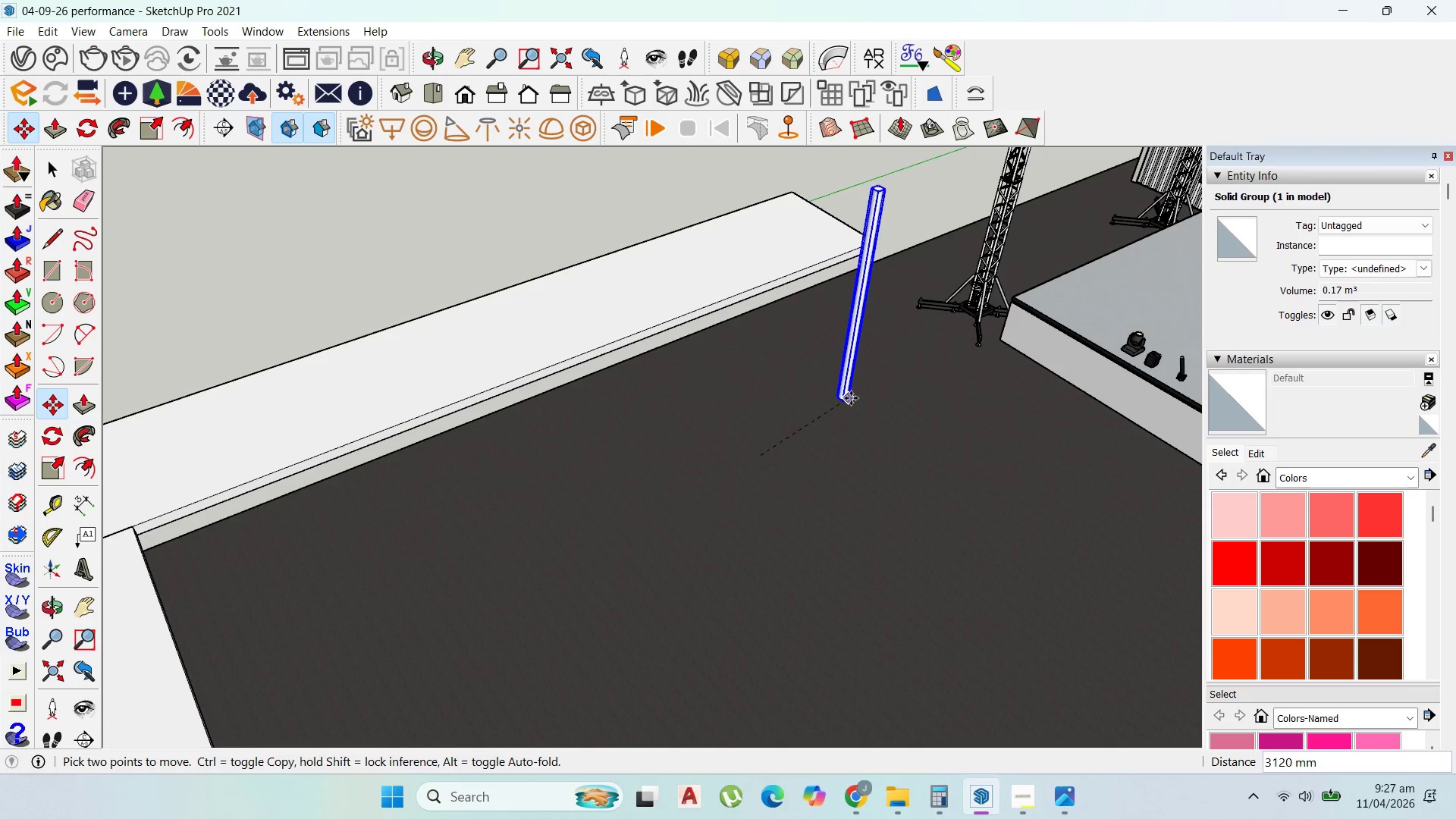 
left_click([852, 398])
 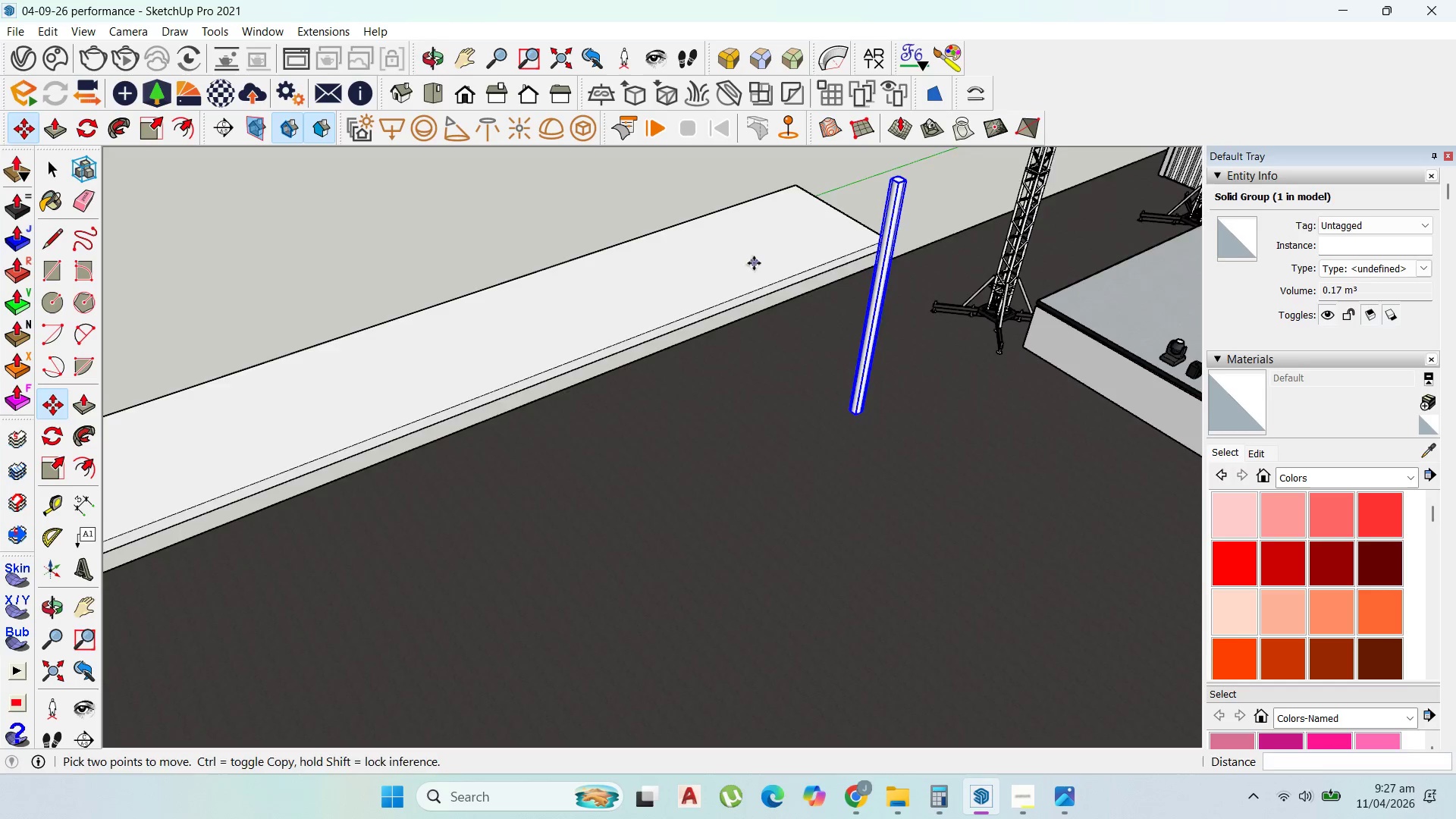 
scroll: coordinate [754, 263], scroll_direction: up, amount: 1.0
 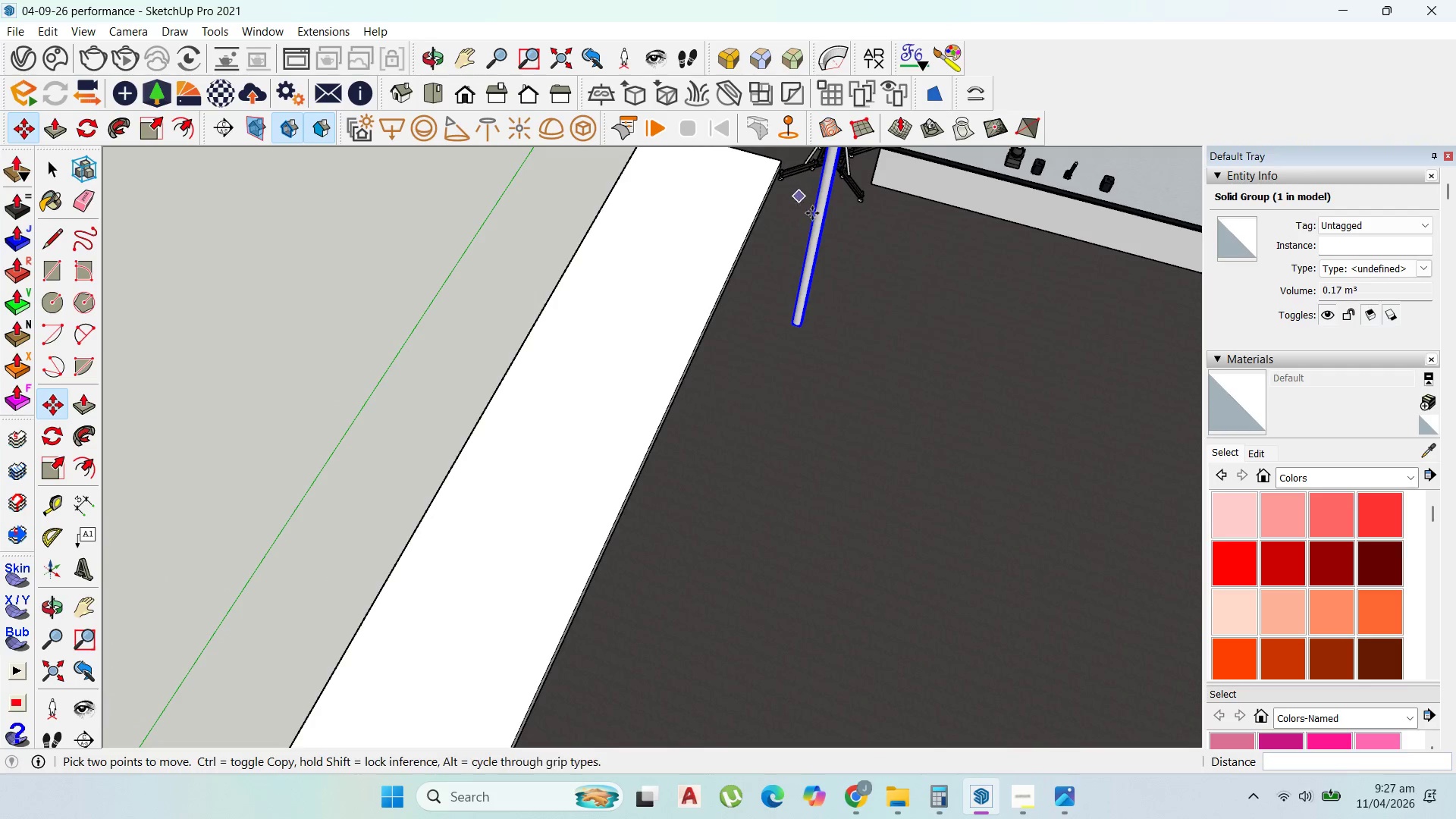 
left_click([831, 219])
 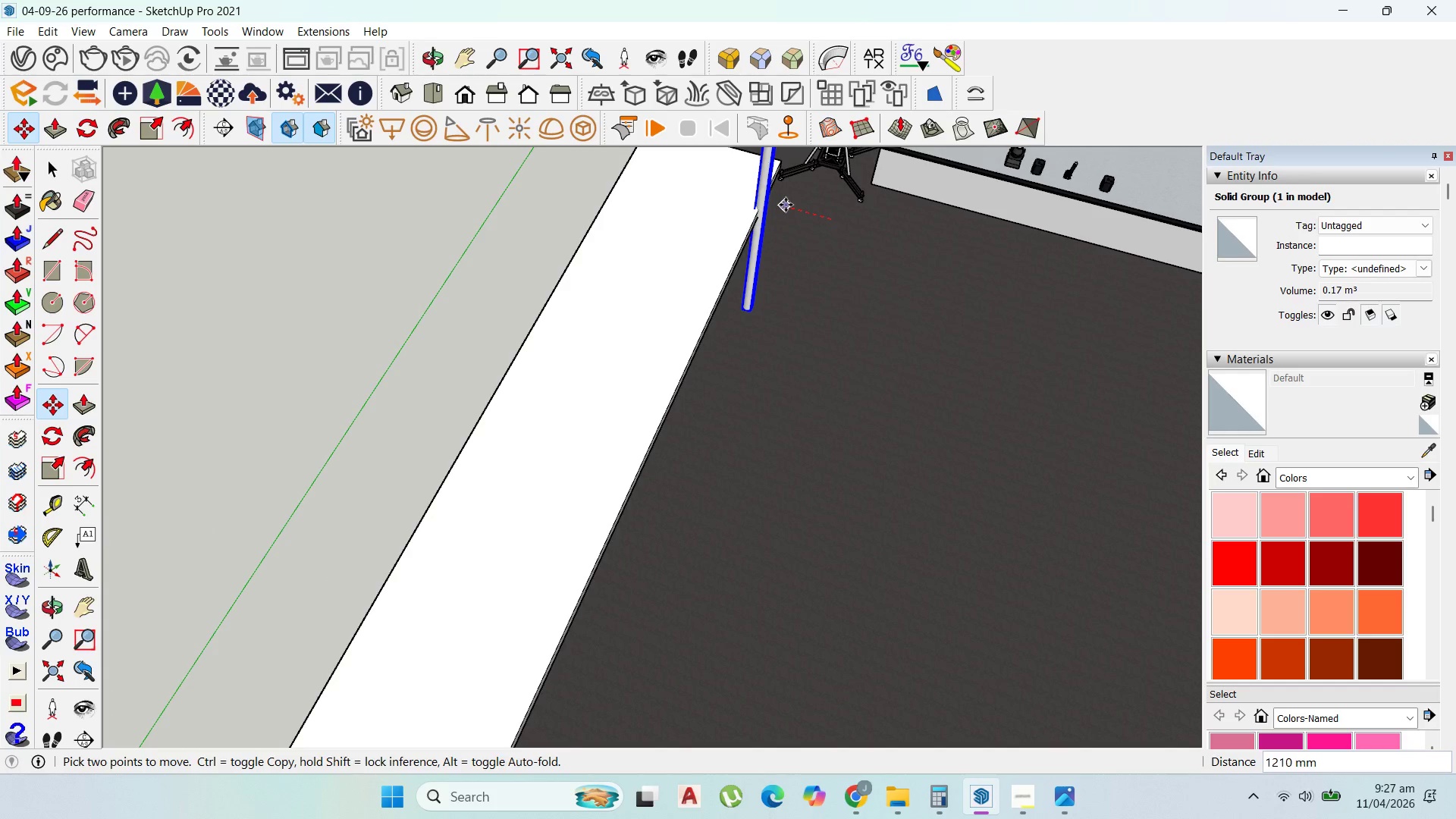 
left_click([788, 206])
 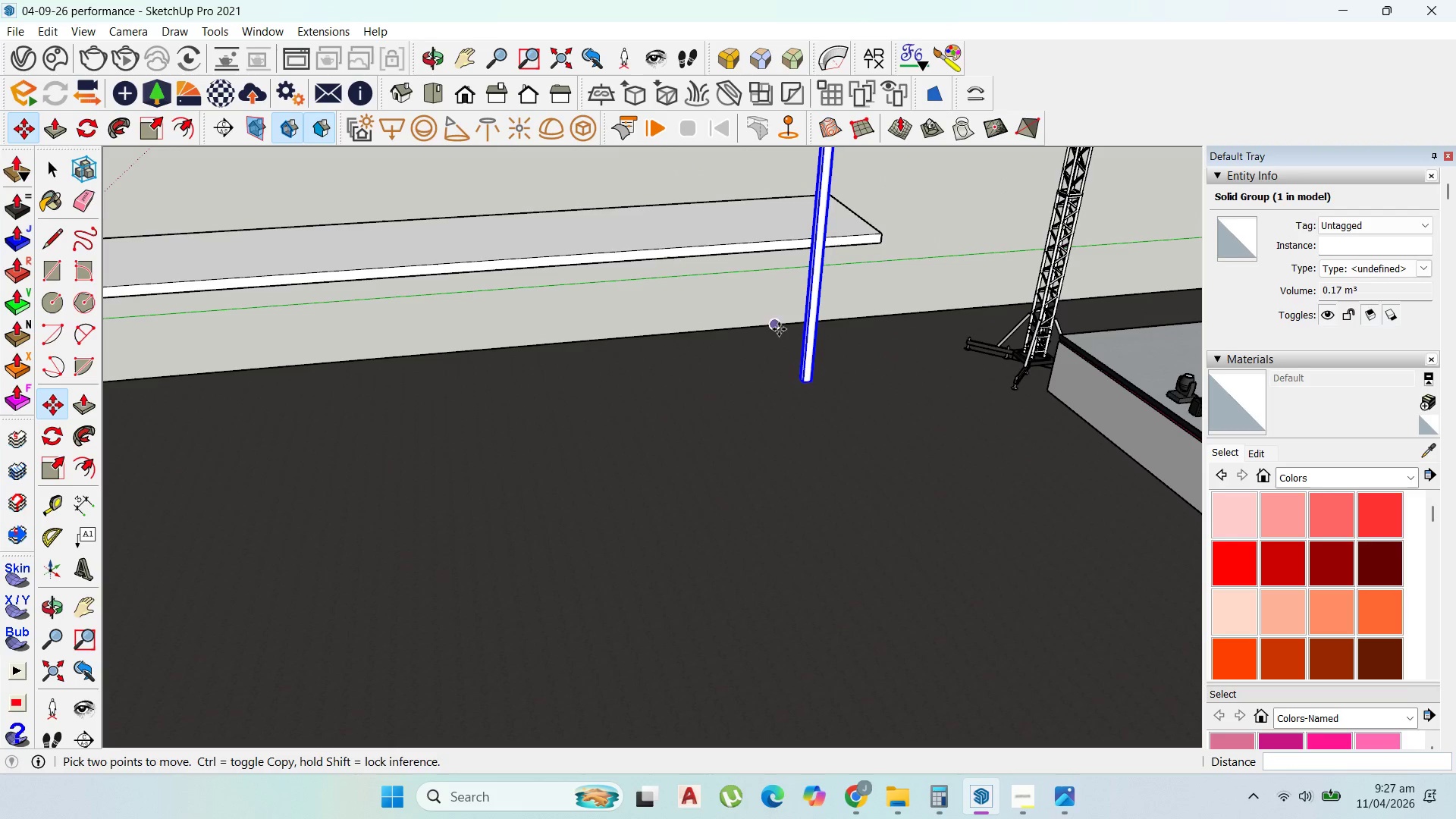 
mouse_move([816, 403])
 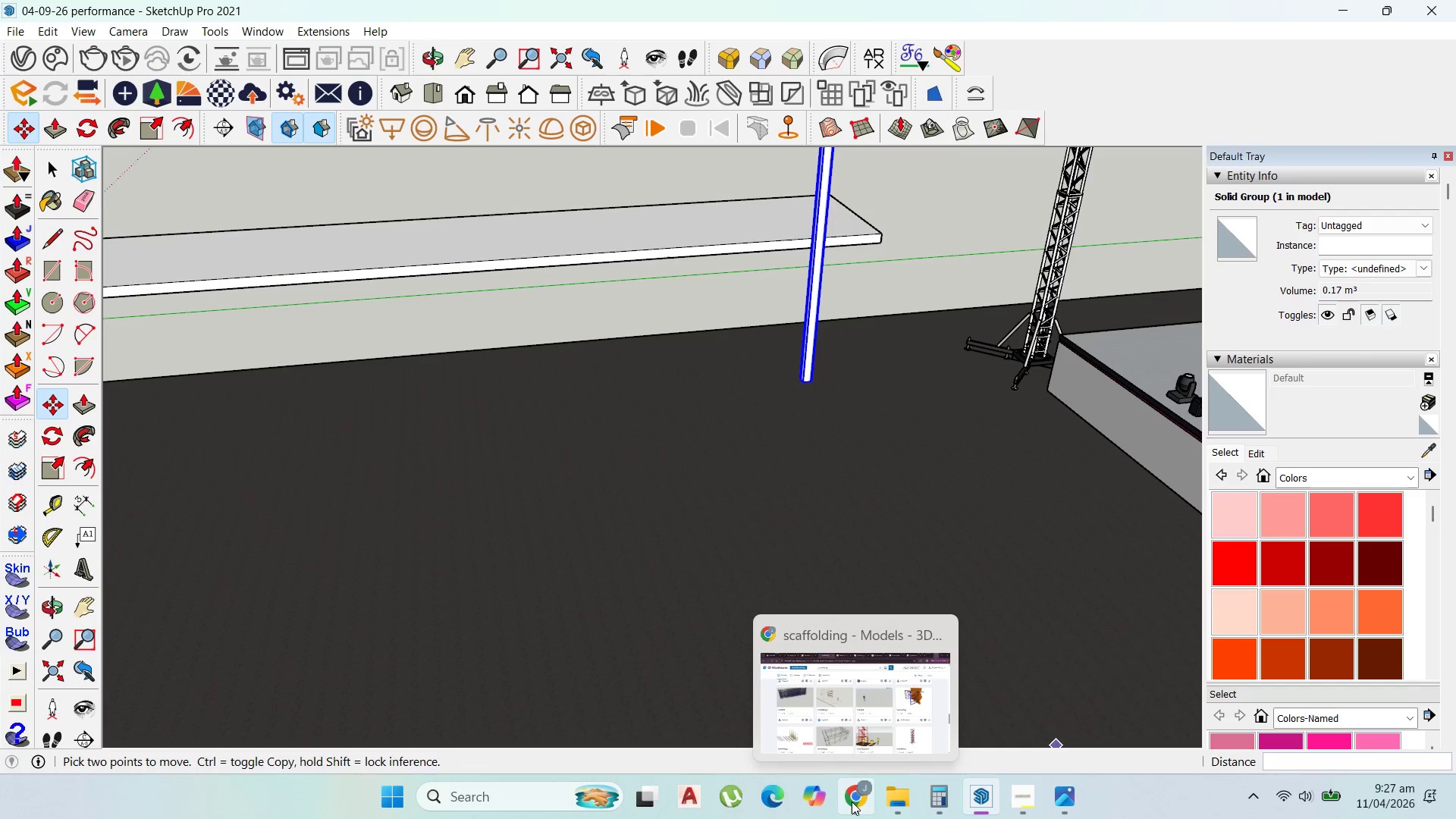 
left_click([852, 802])
 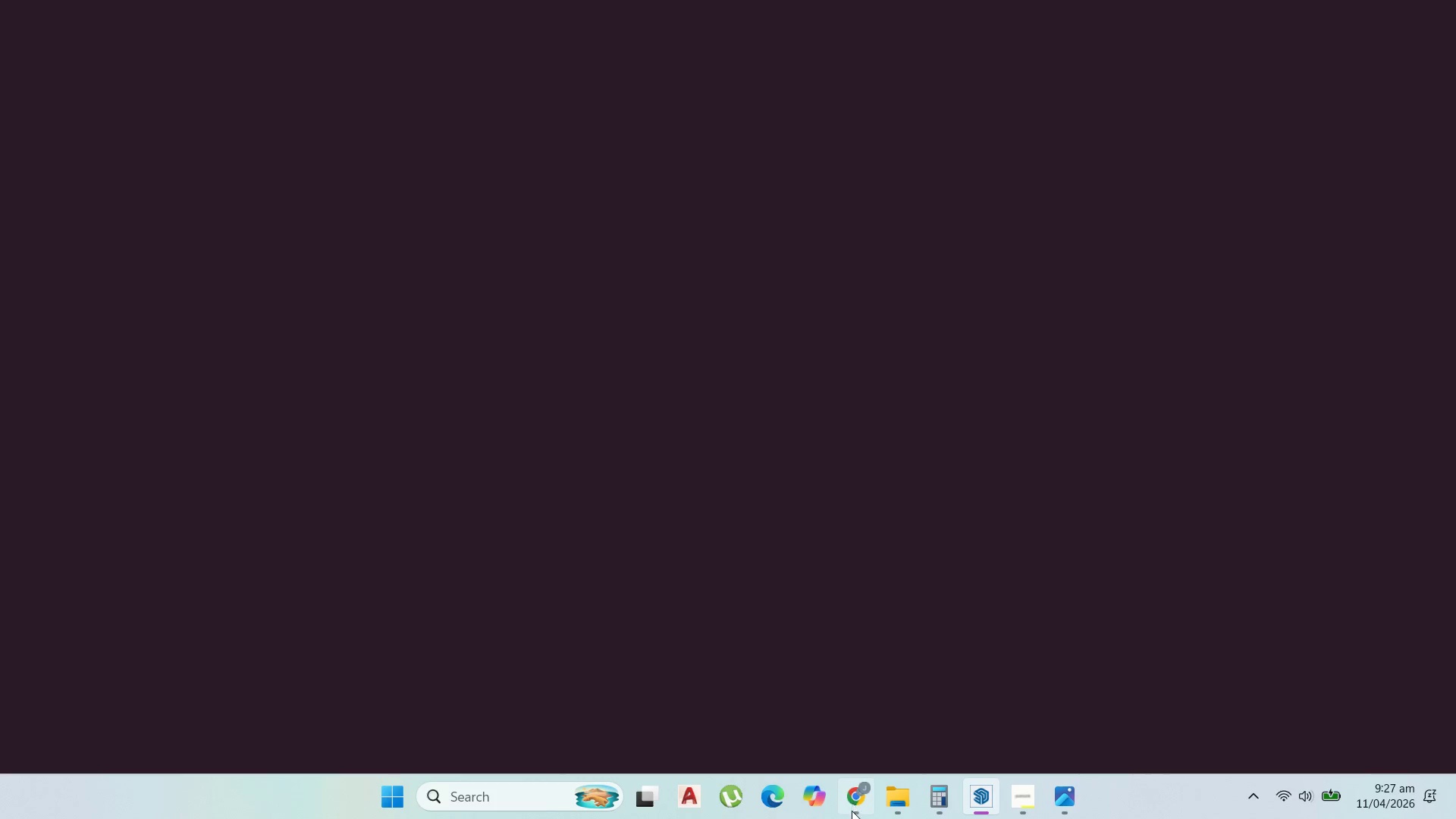 
mouse_move([855, 788])
 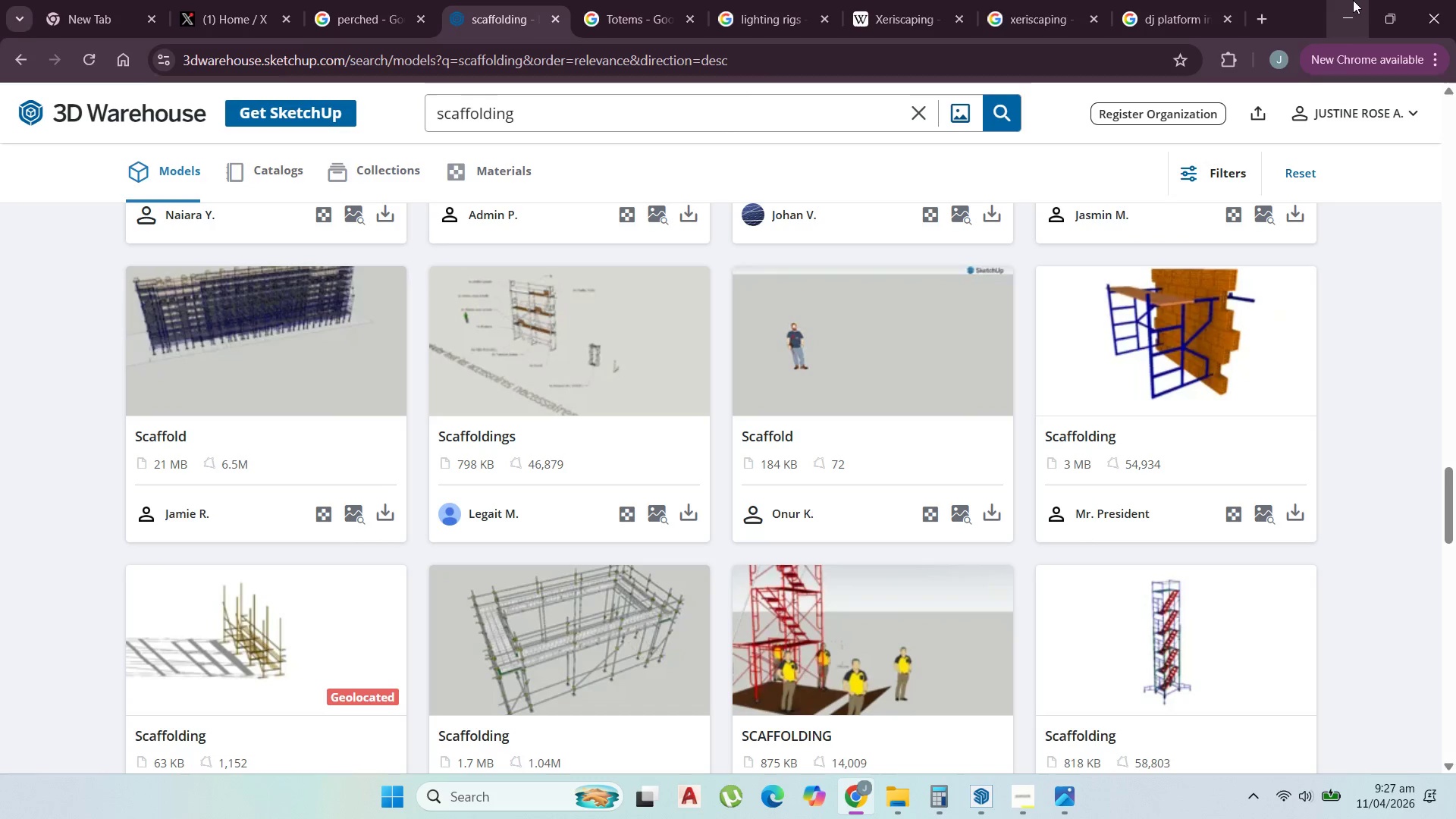 
left_click([1353, 0])
 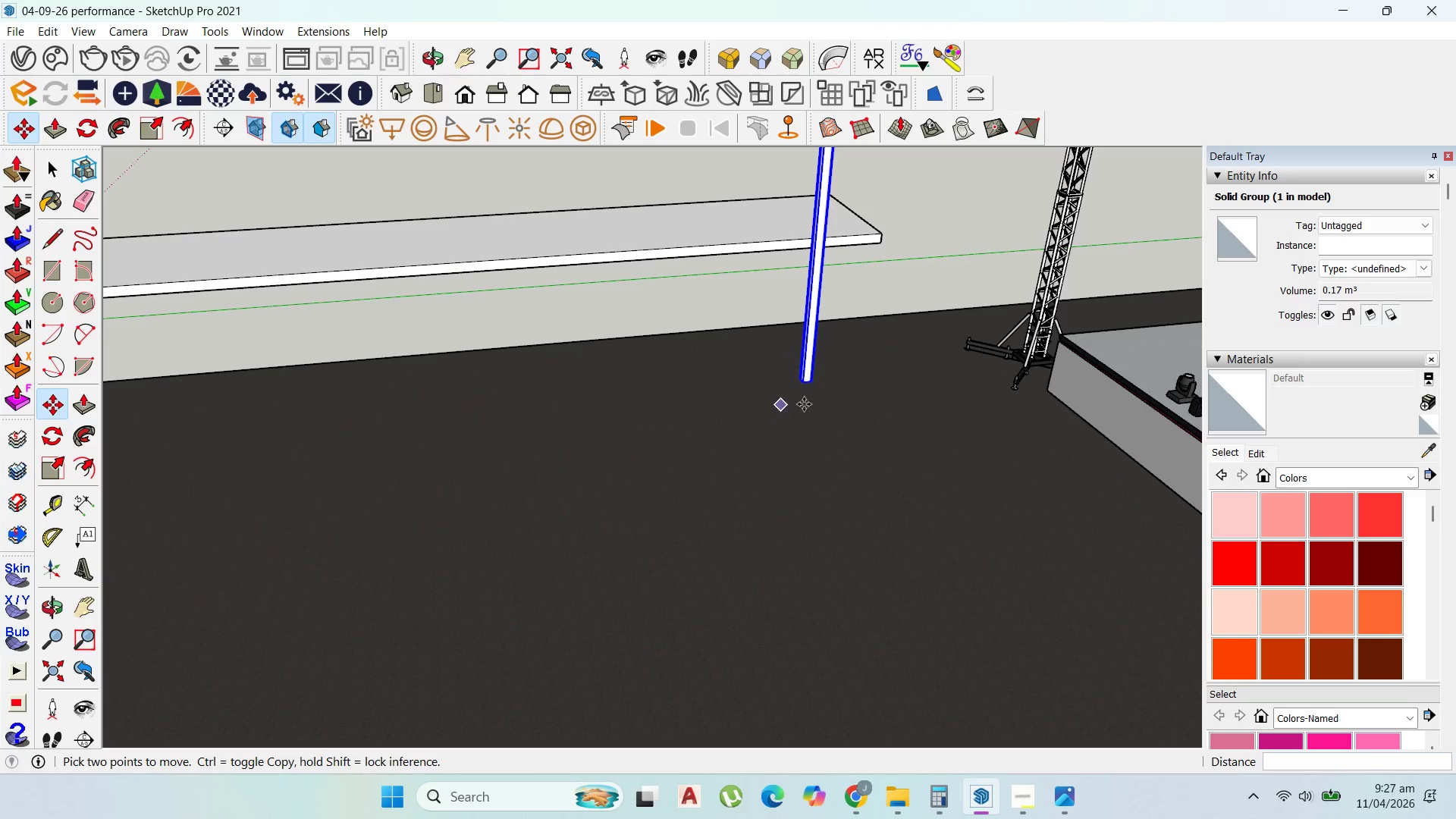 
scroll: coordinate [856, 396], scroll_direction: up, amount: 2.0
 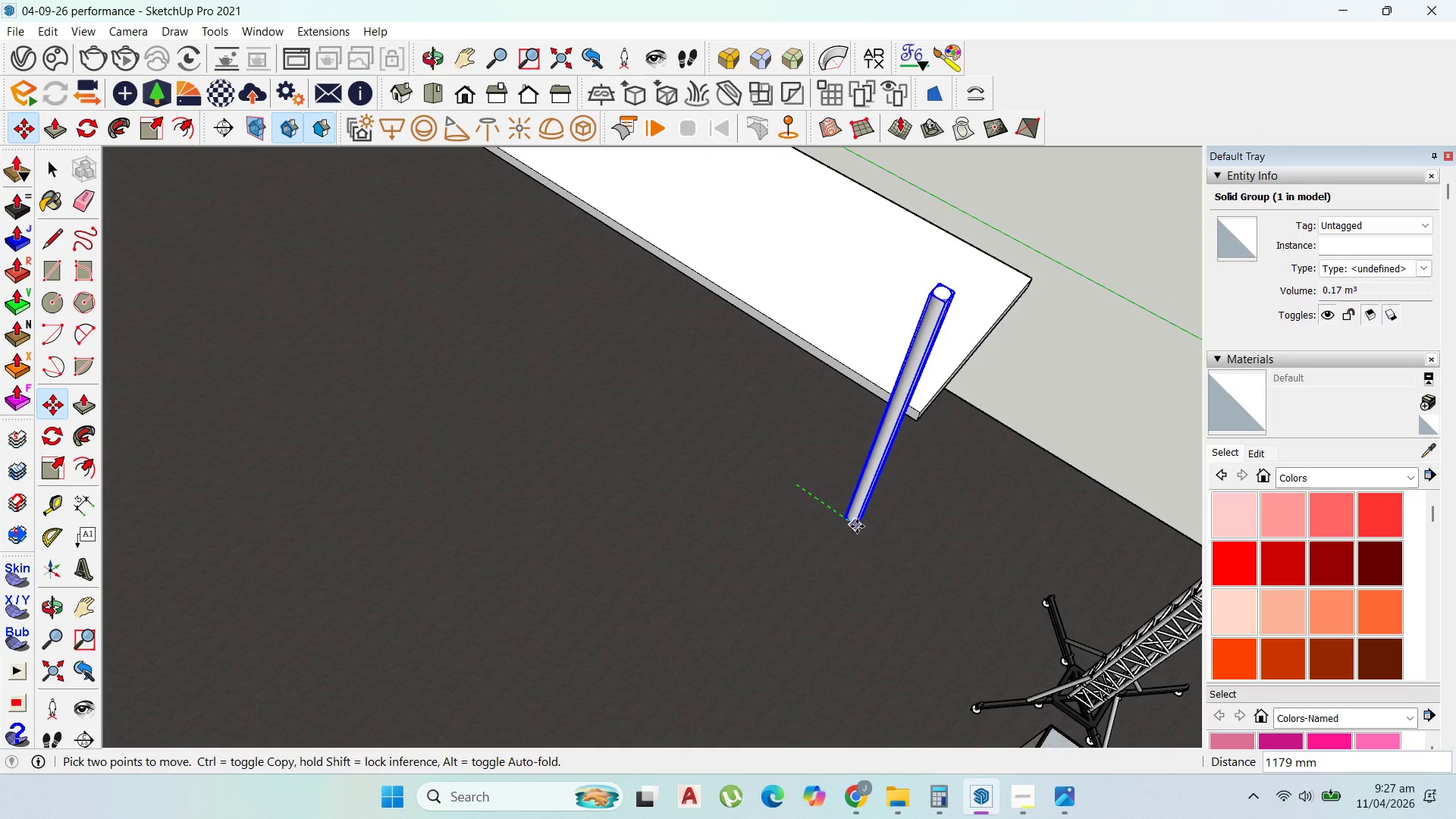 
left_click([864, 530])
 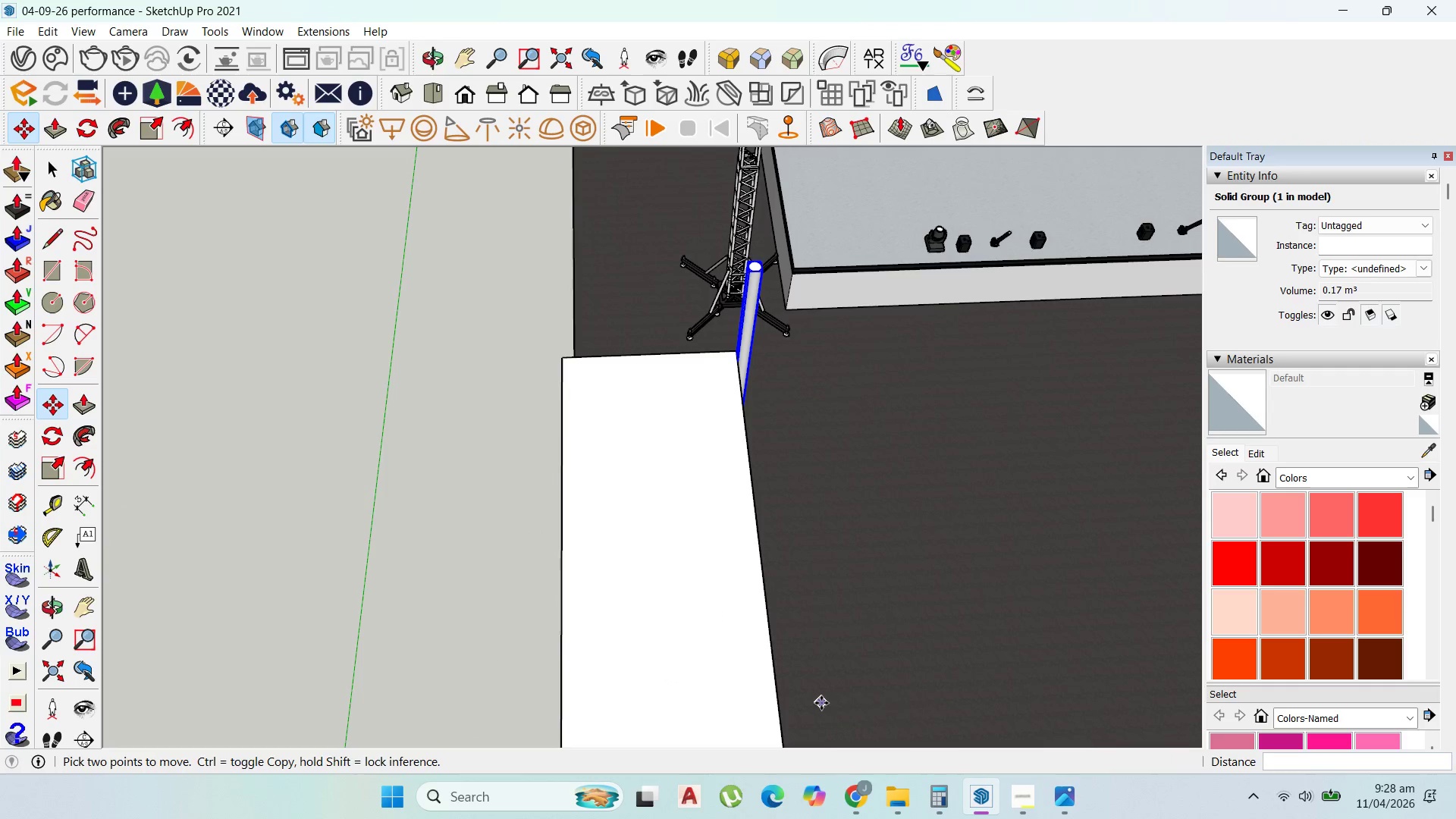 
scroll: coordinate [708, 378], scroll_direction: down, amount: 2.0
 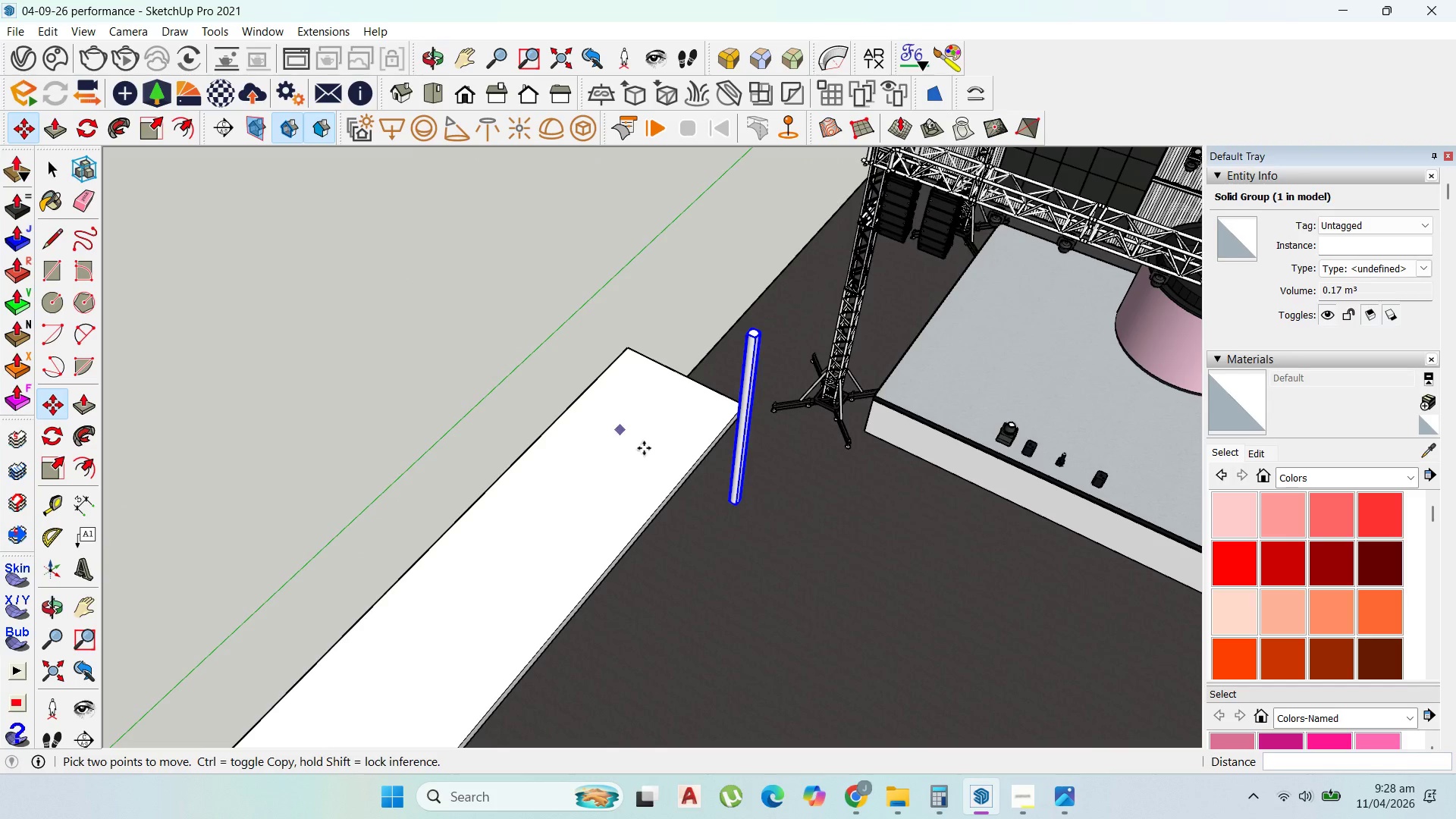 
scroll: coordinate [772, 431], scroll_direction: up, amount: 4.0
 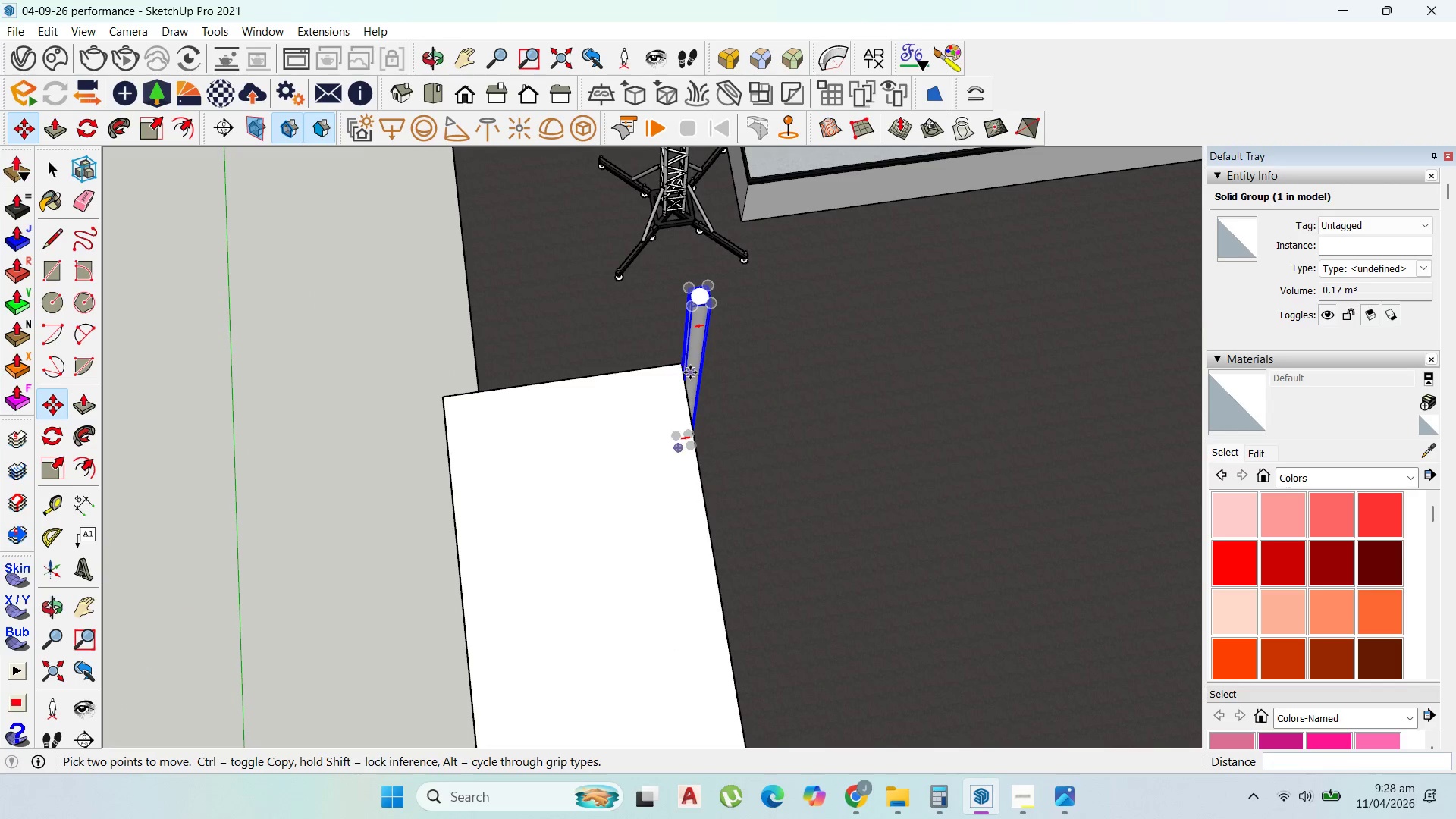 
right_click([690, 372])
 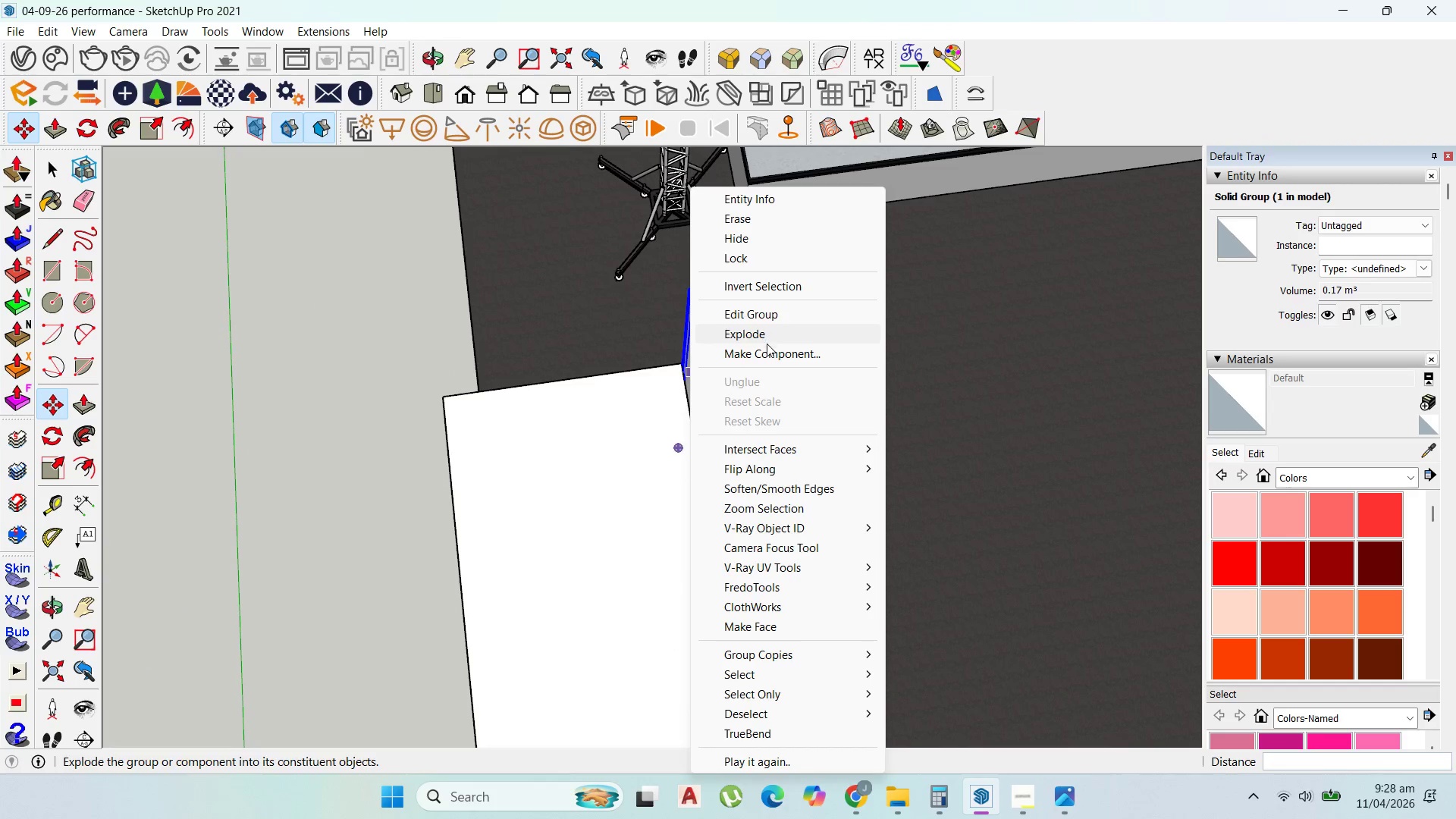 
left_click([770, 350])
 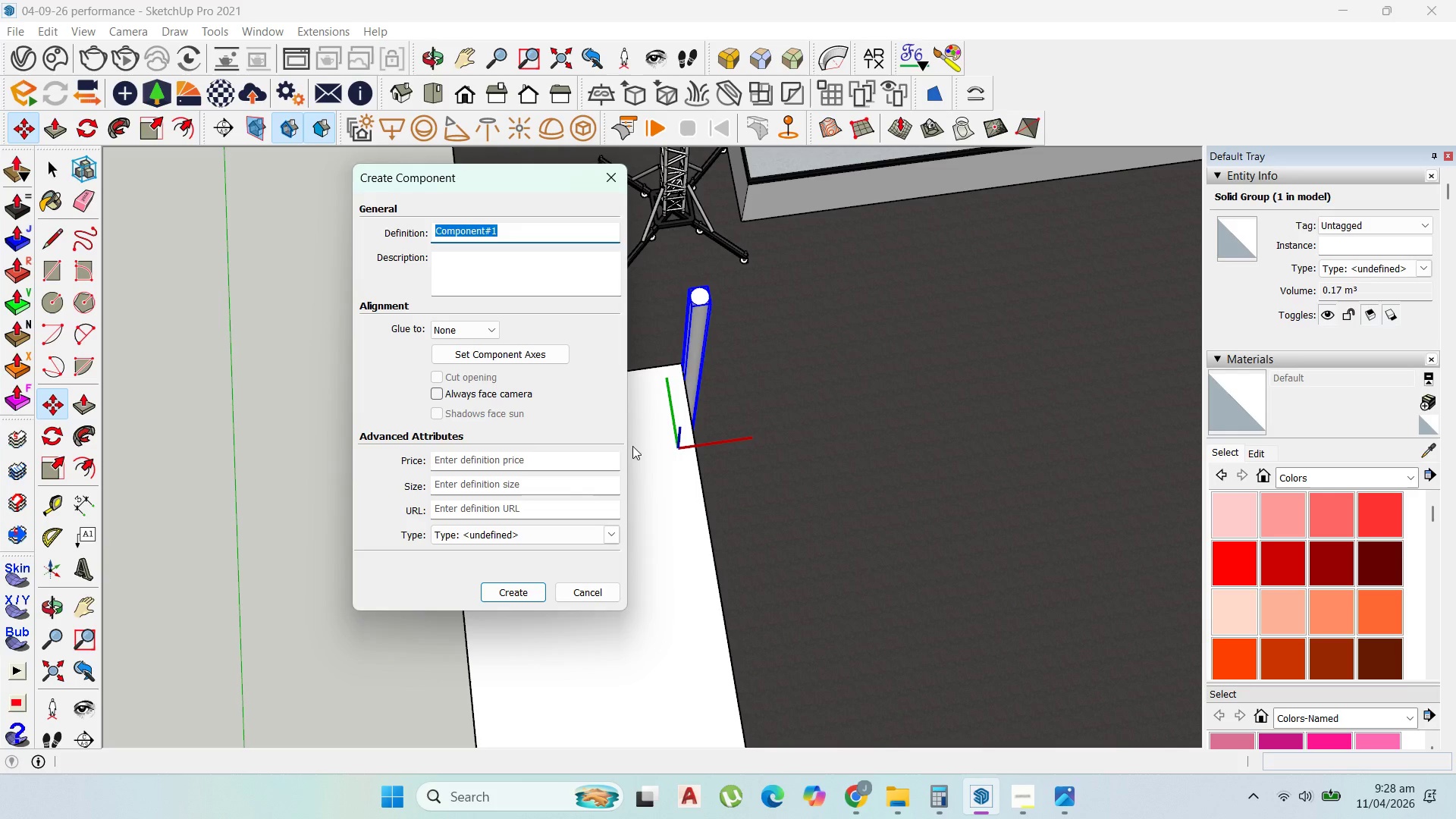 
type(vcvcv)
 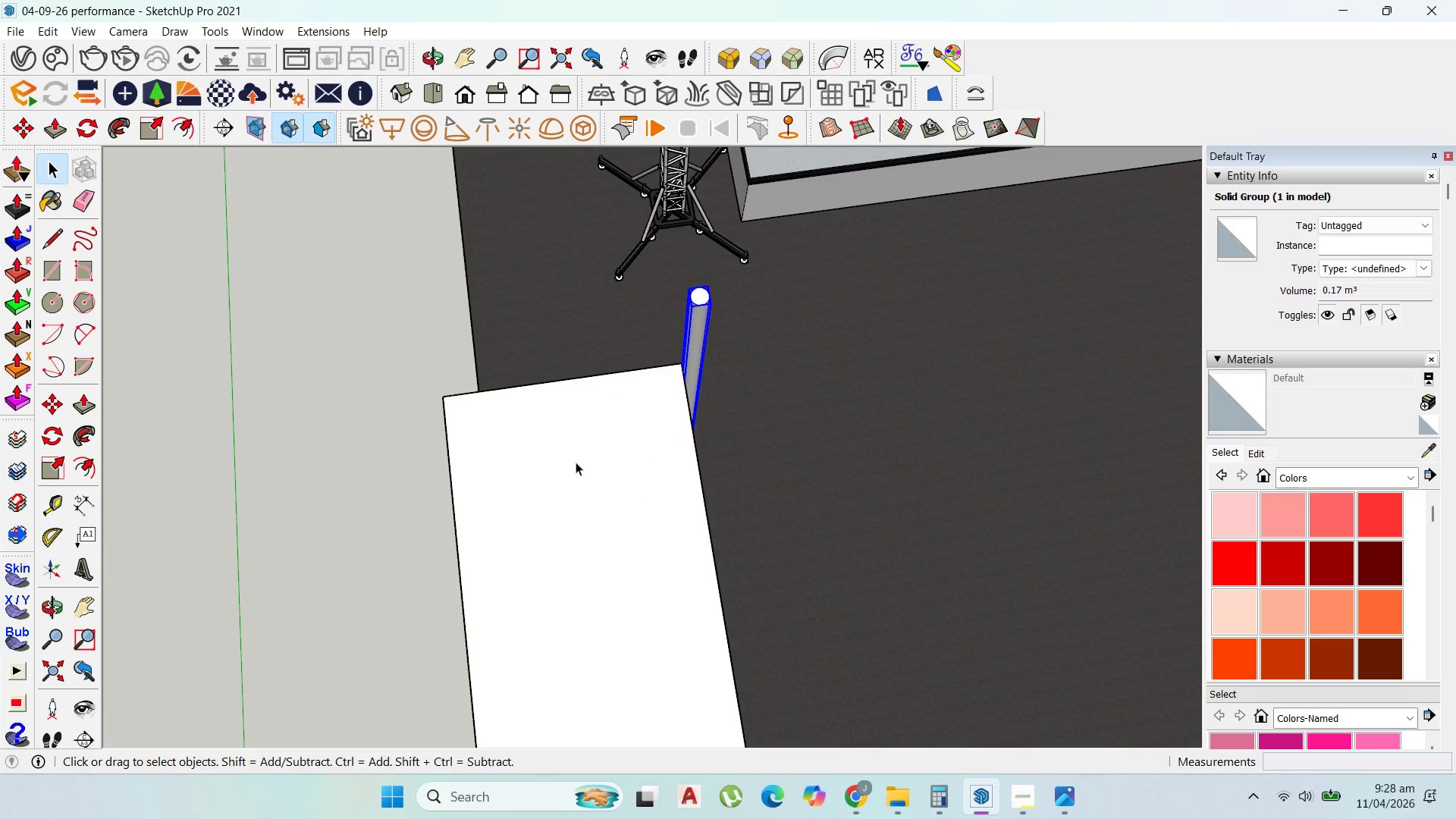 
hold_key(key=X, duration=0.36)
 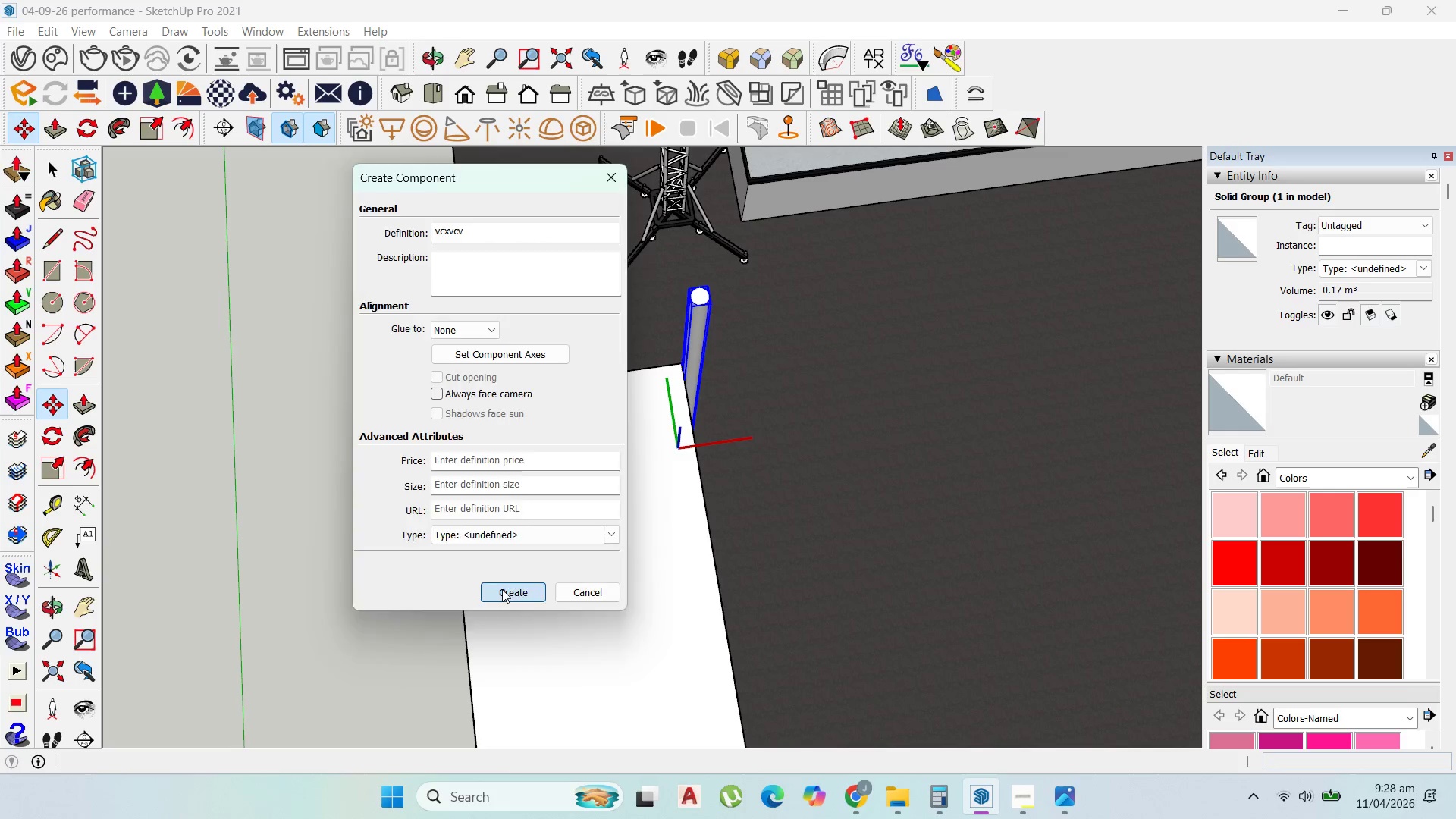 
left_click([502, 589])
 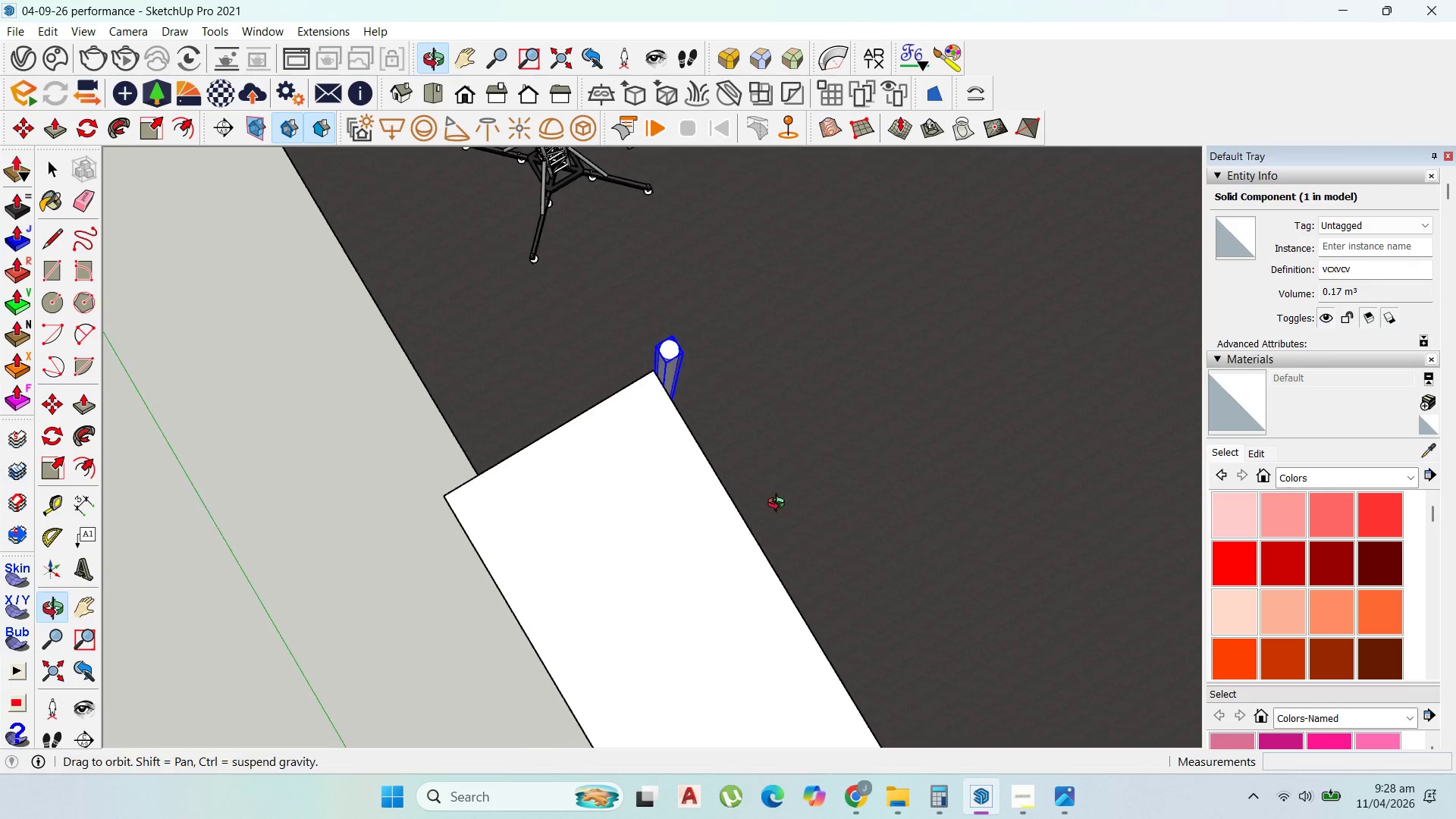 
scroll: coordinate [670, 391], scroll_direction: up, amount: 6.0
 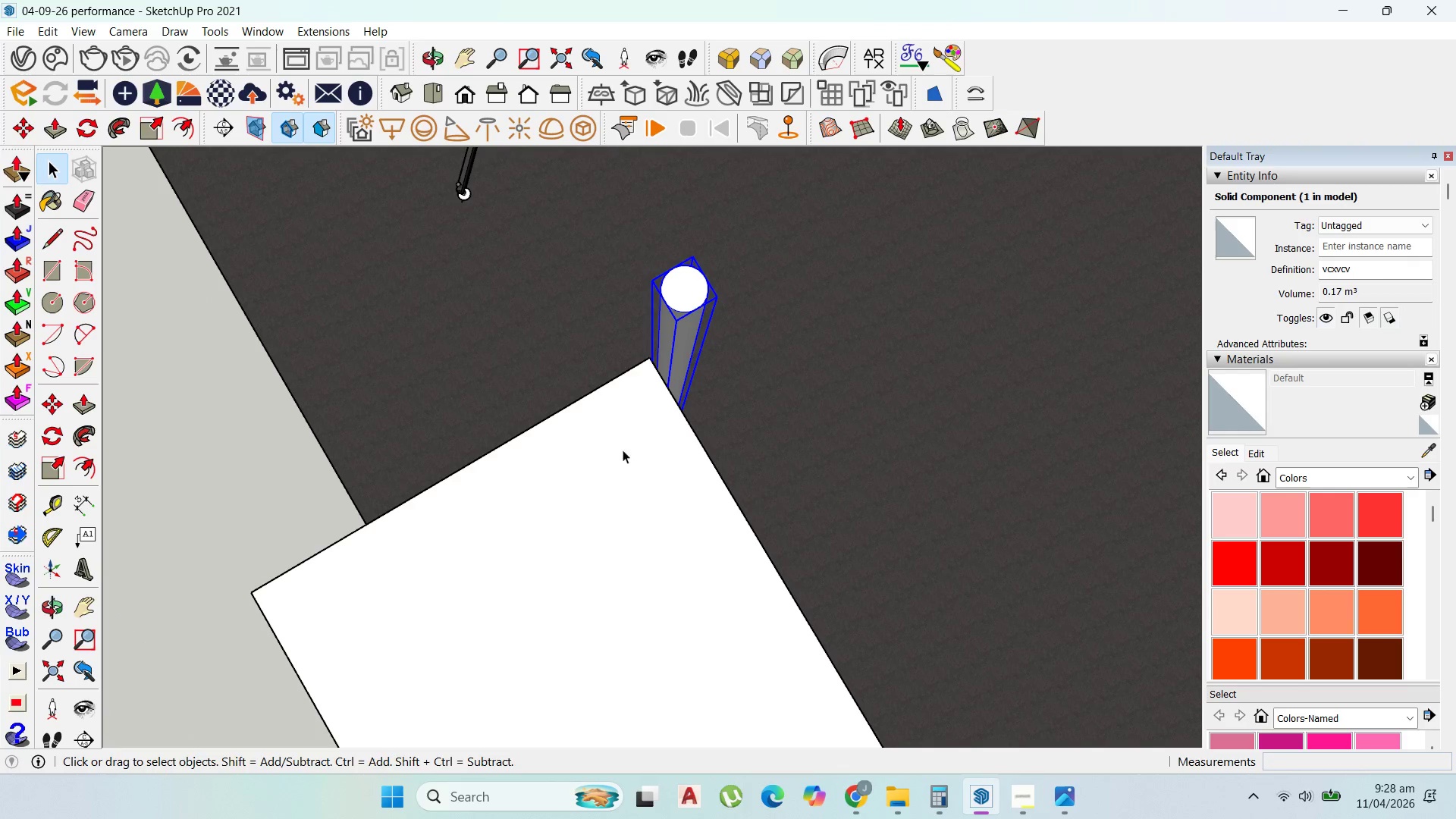 
key(M)
 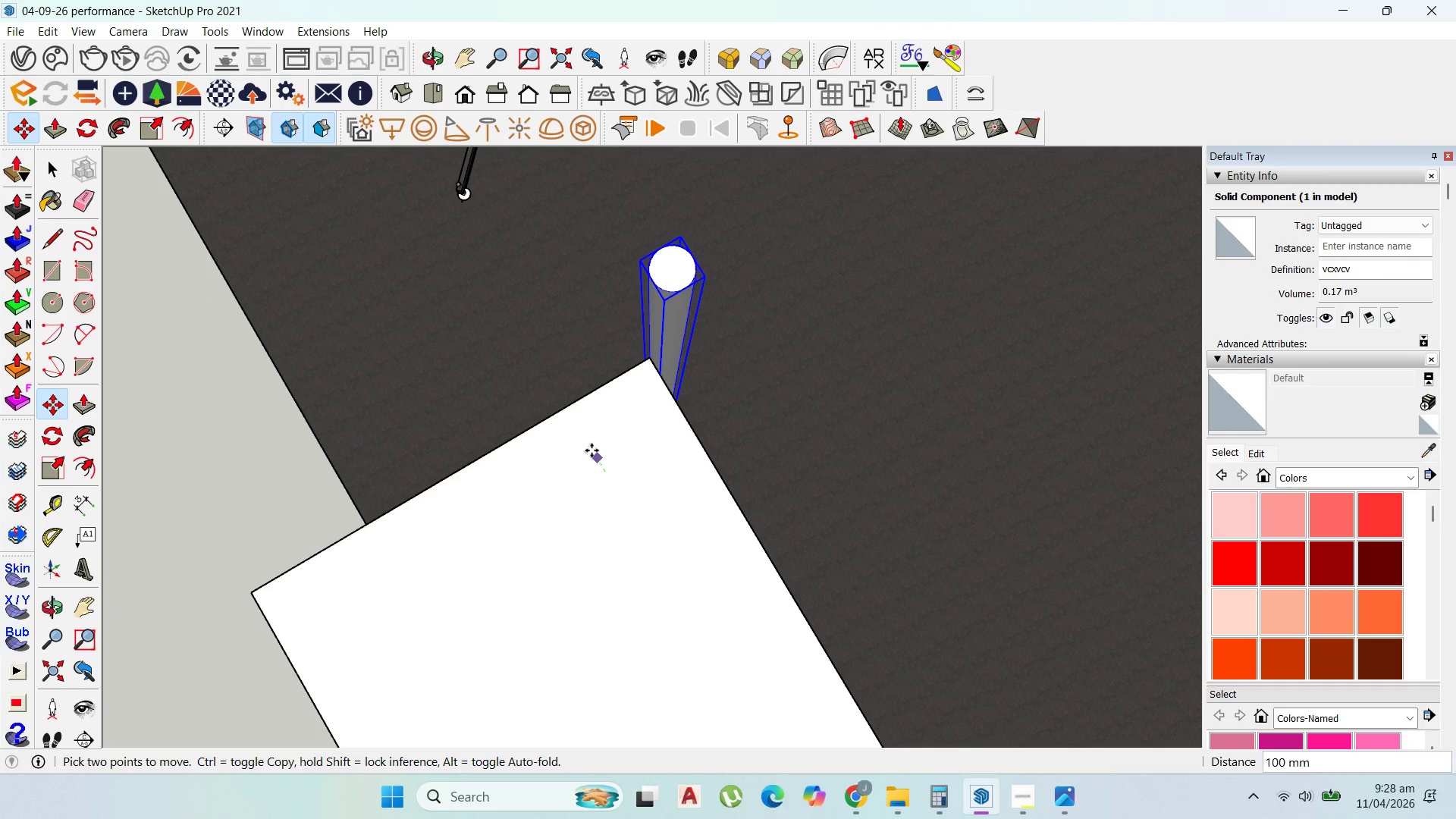 
left_click([592, 450])
 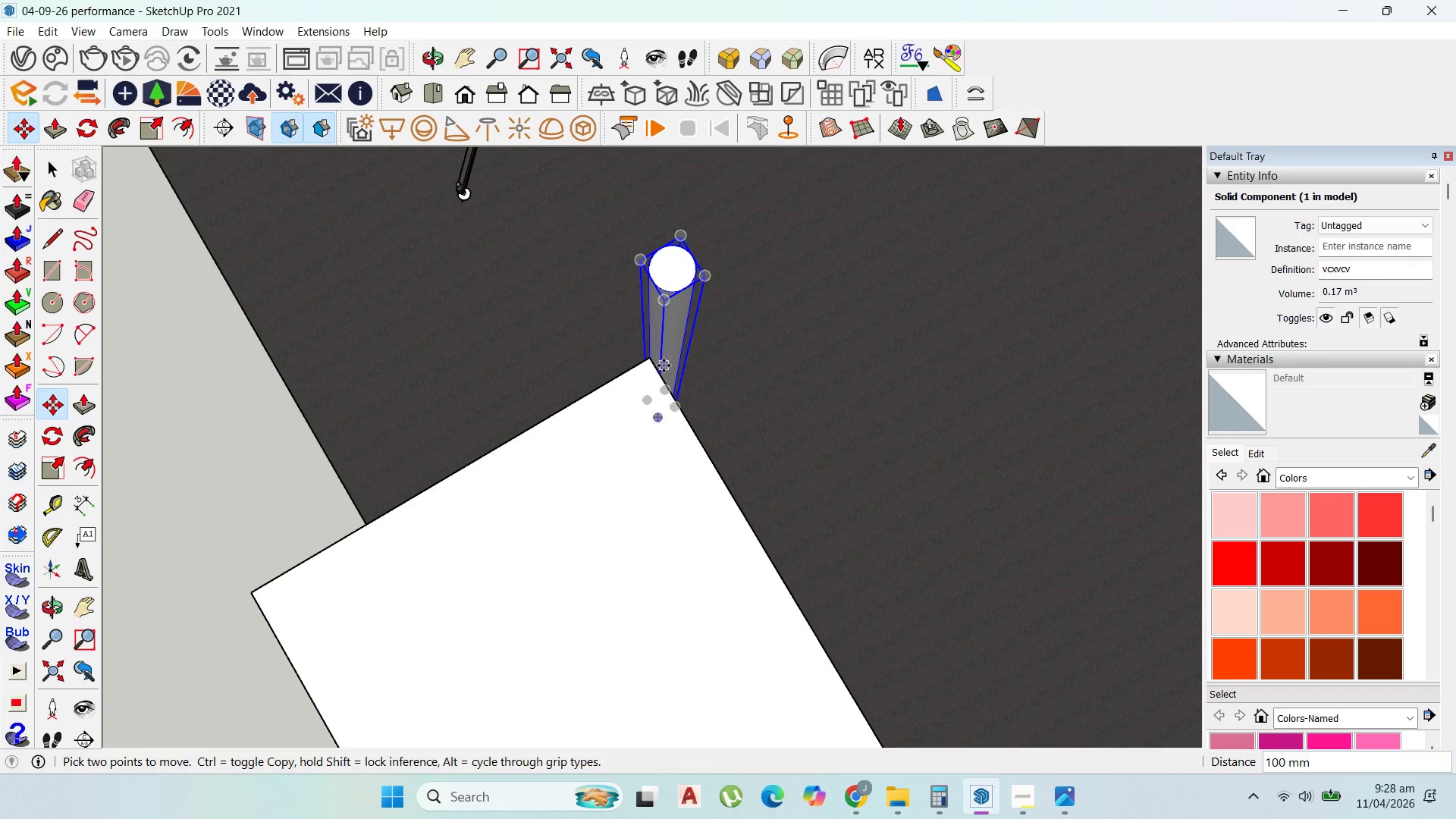 
key(Control+ControlLeft)
 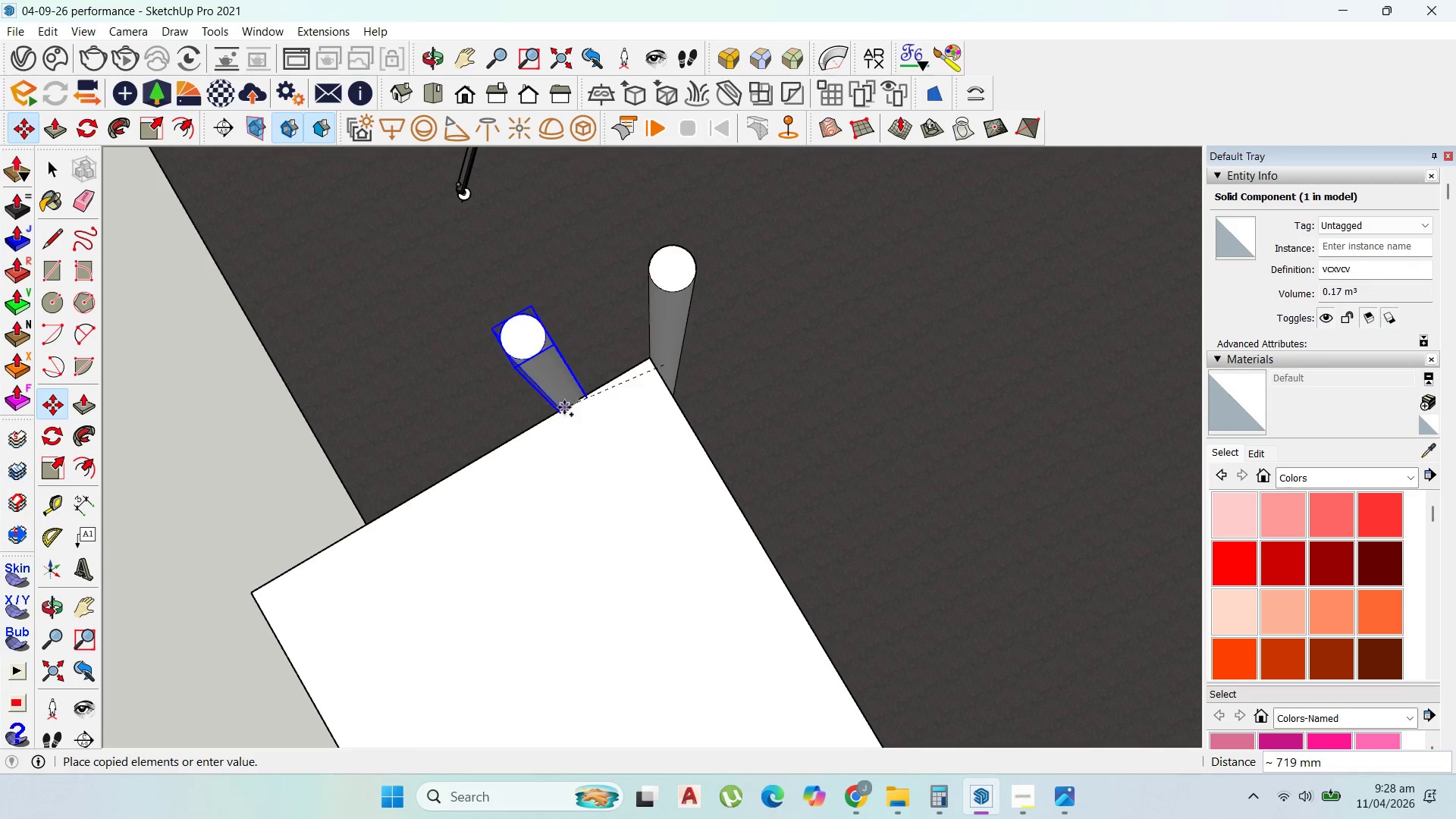 
scroll: coordinate [582, 389], scroll_direction: down, amount: 6.0
 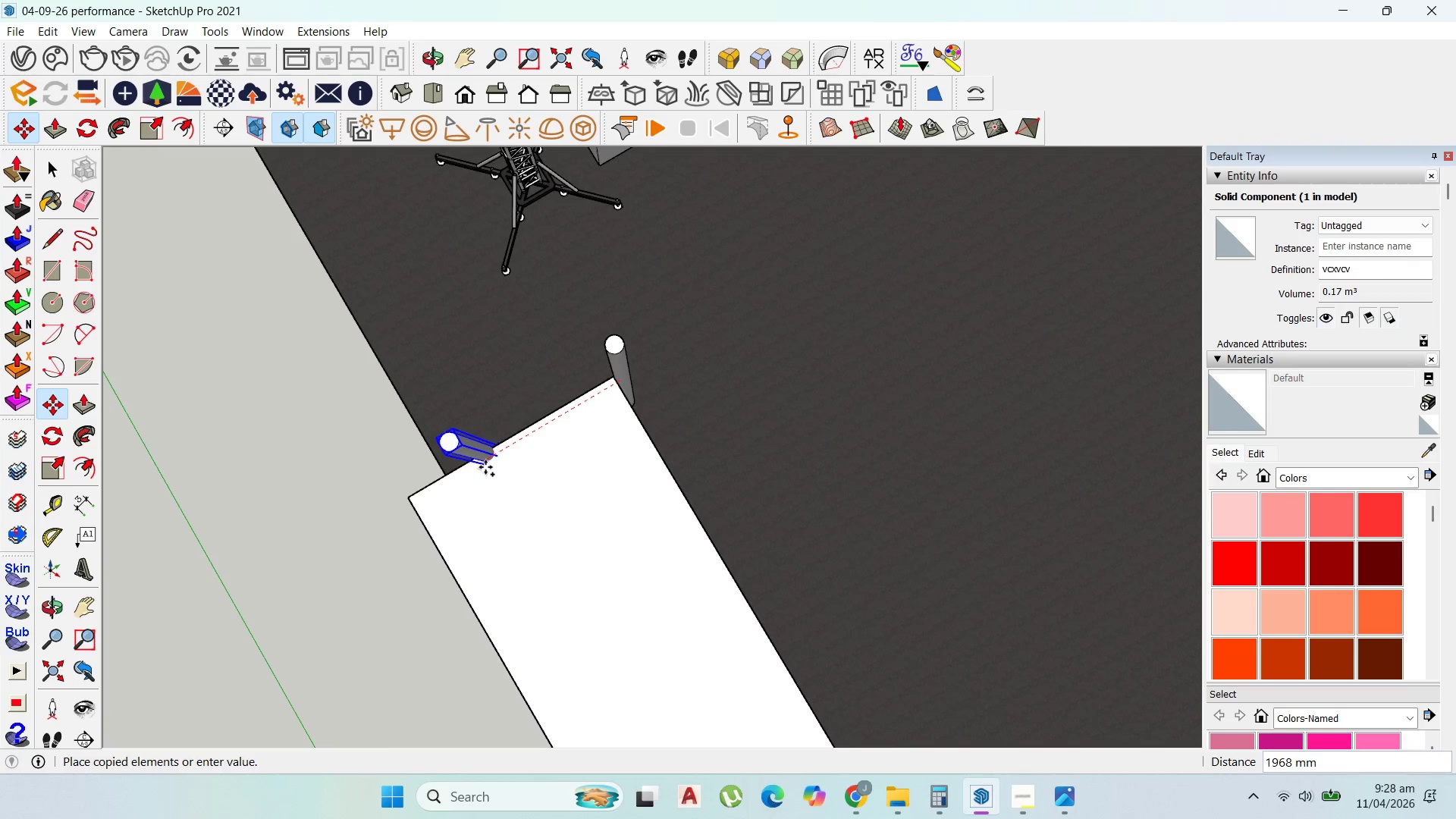 
hold_key(key=ShiftLeft, duration=1.52)
left_click([412, 522])
 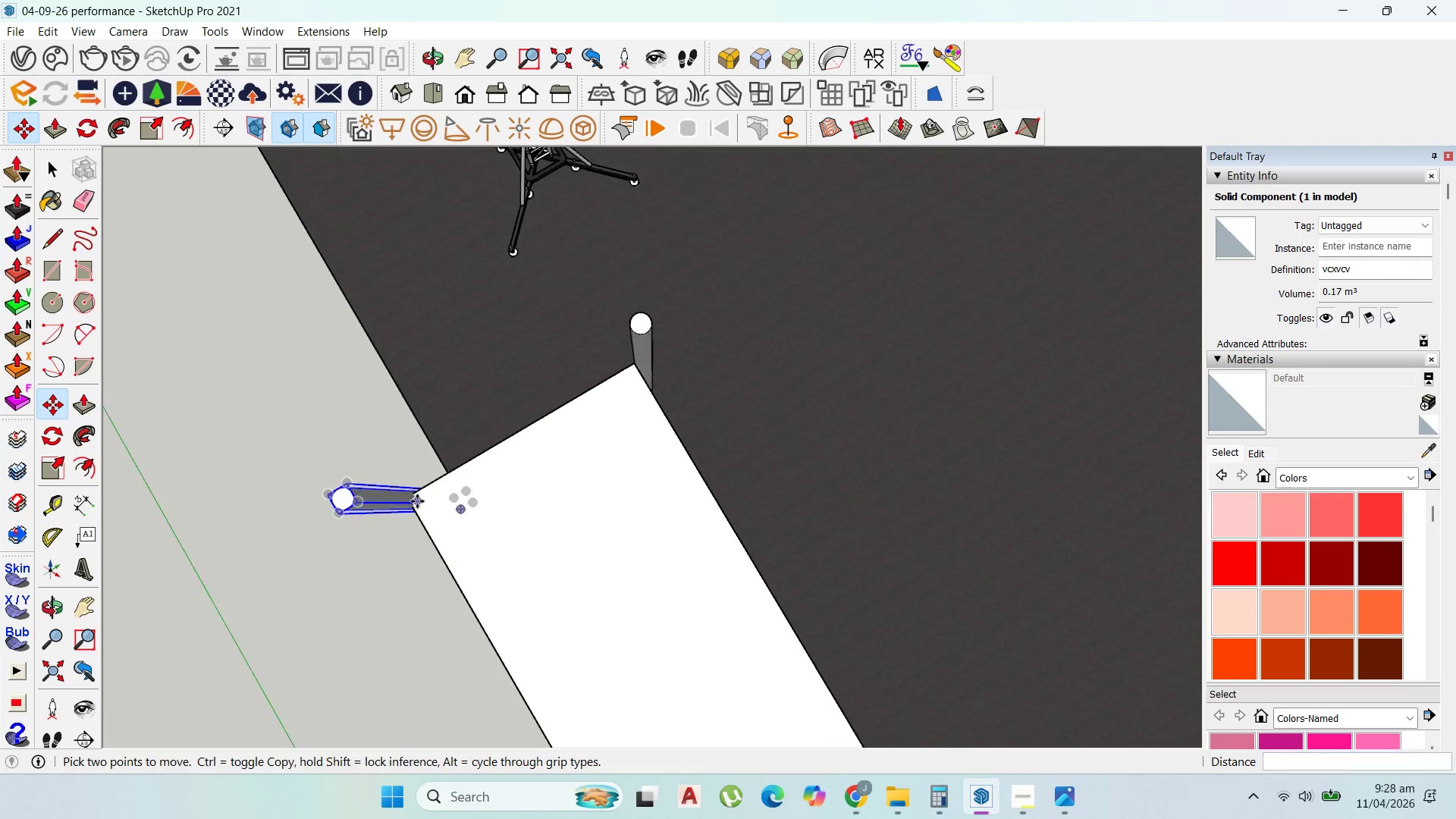 
scroll: coordinate [419, 497], scroll_direction: up, amount: 8.0
 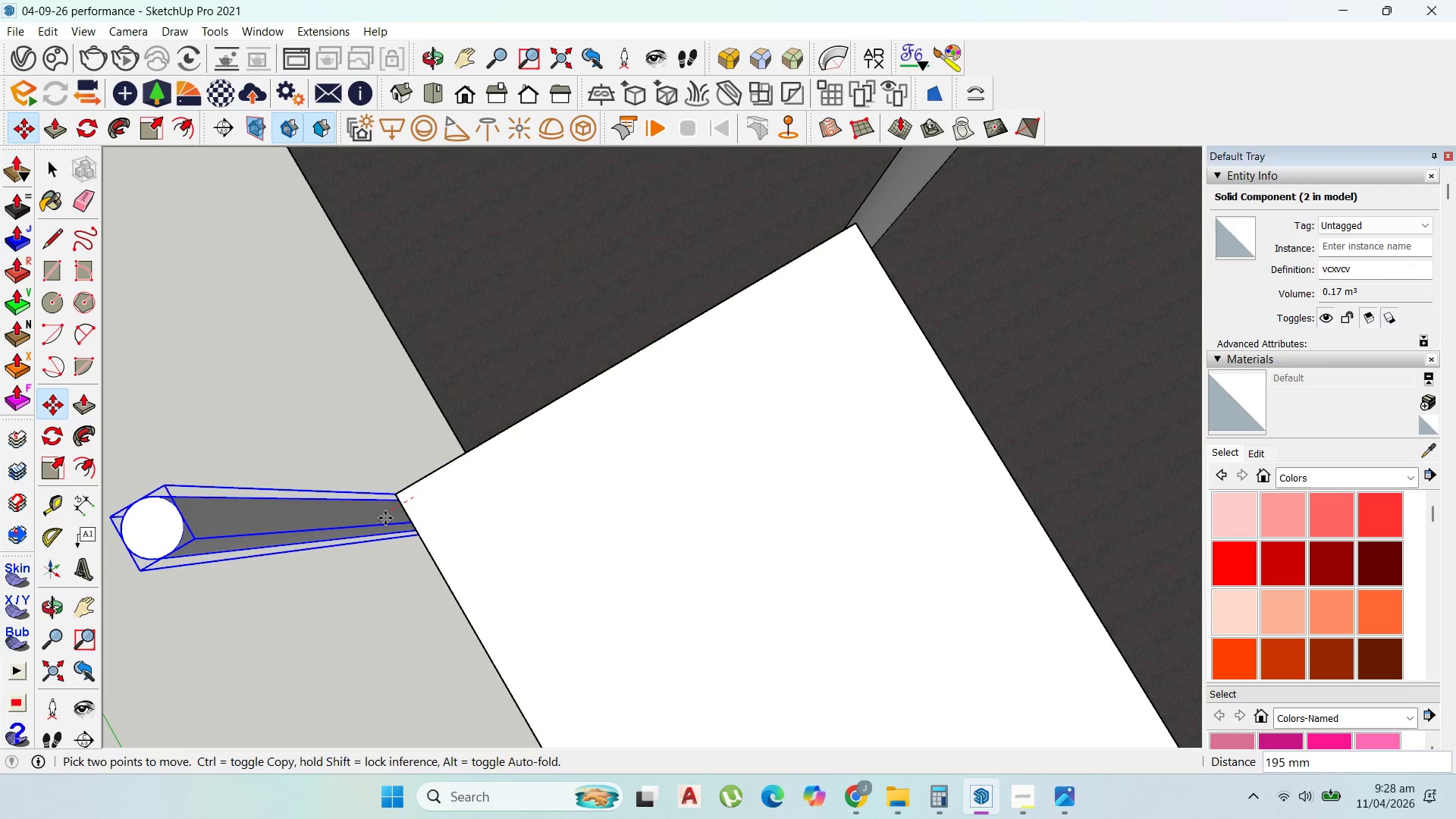 
hold_key(key=ShiftLeft, duration=1.14)
 